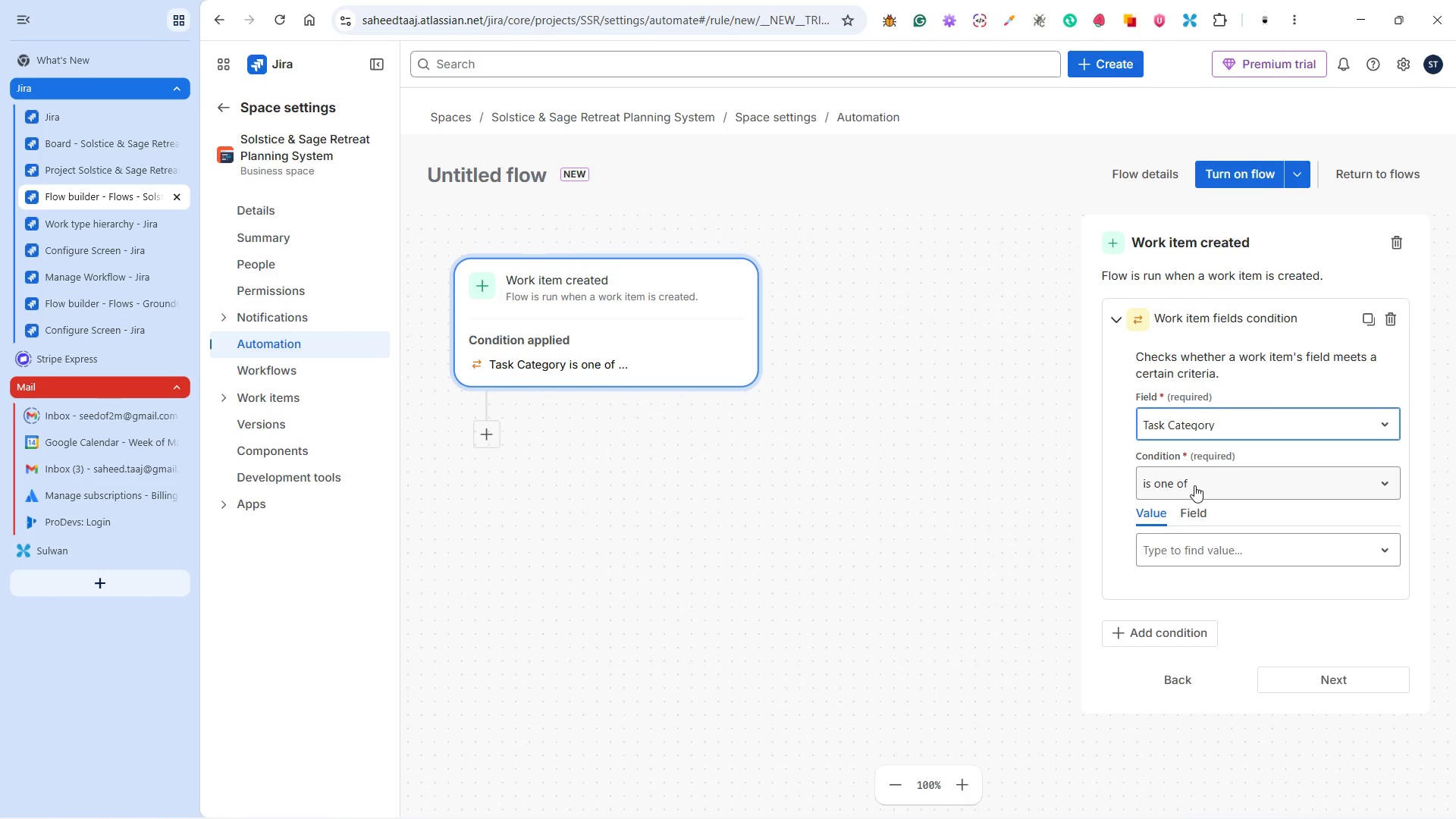 
left_click([1191, 482])
 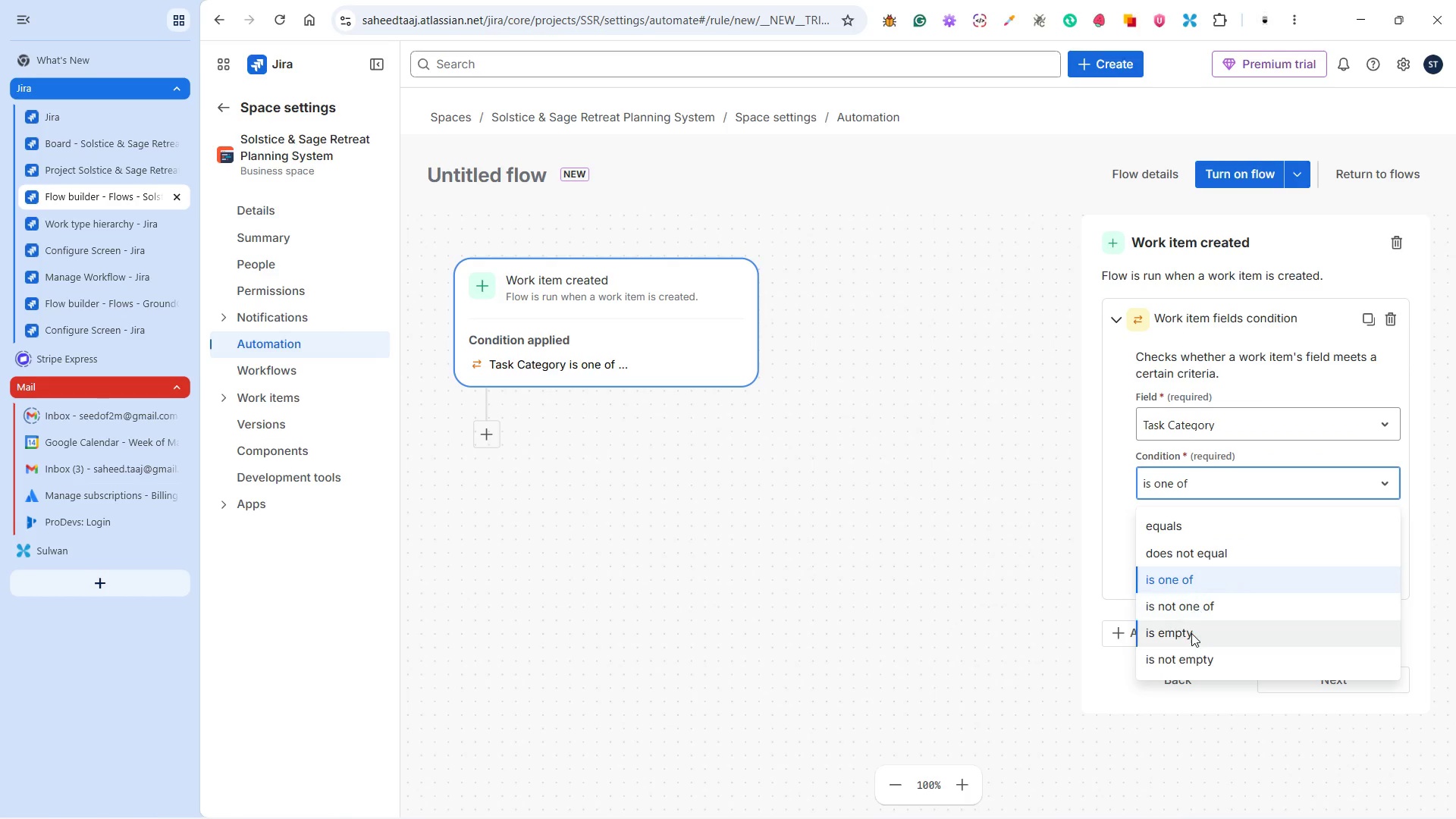 
left_click_drag(start_coordinate=[1191, 633], to_coordinate=[1182, 657])
 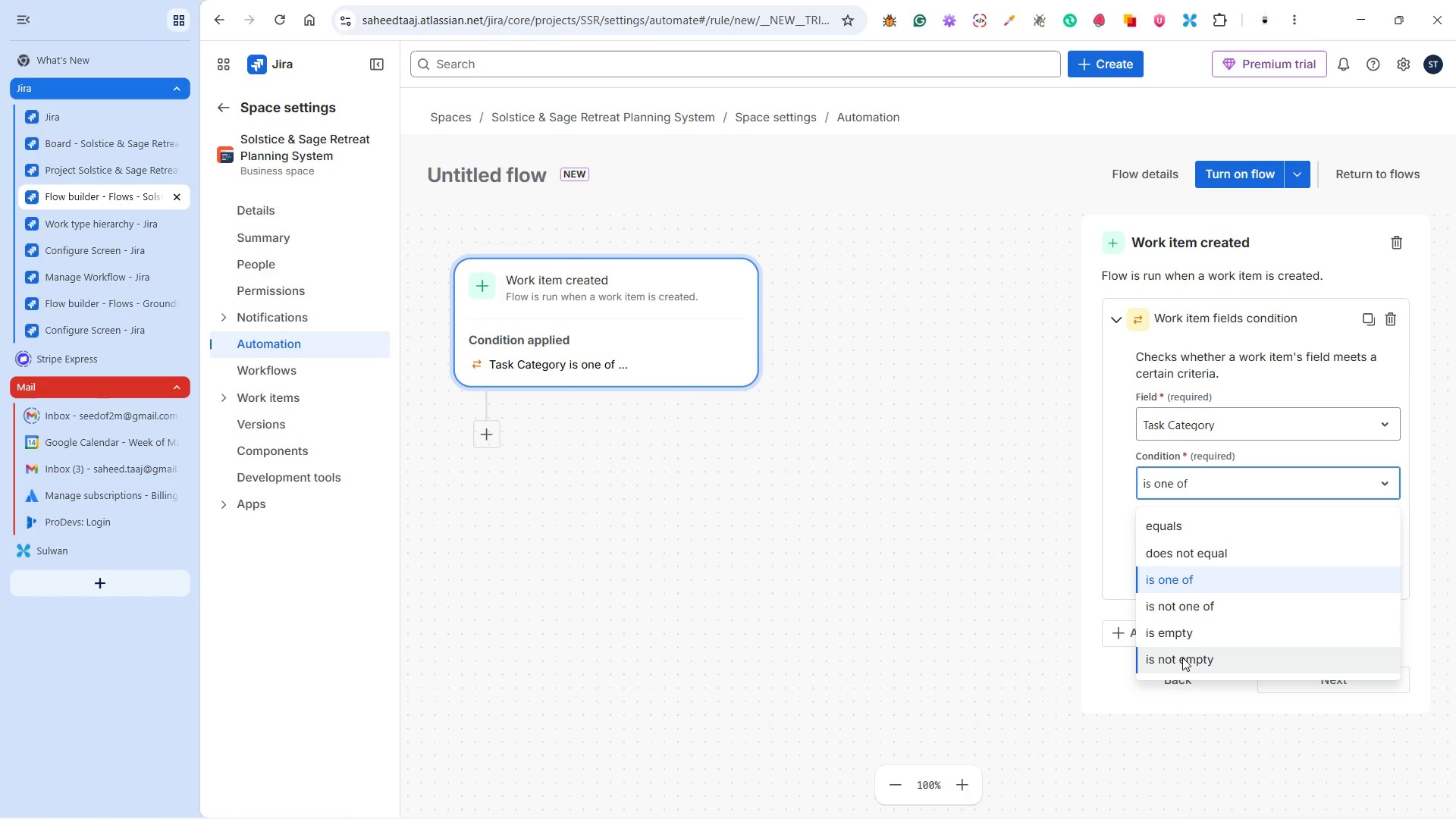 
left_click([1182, 657])
 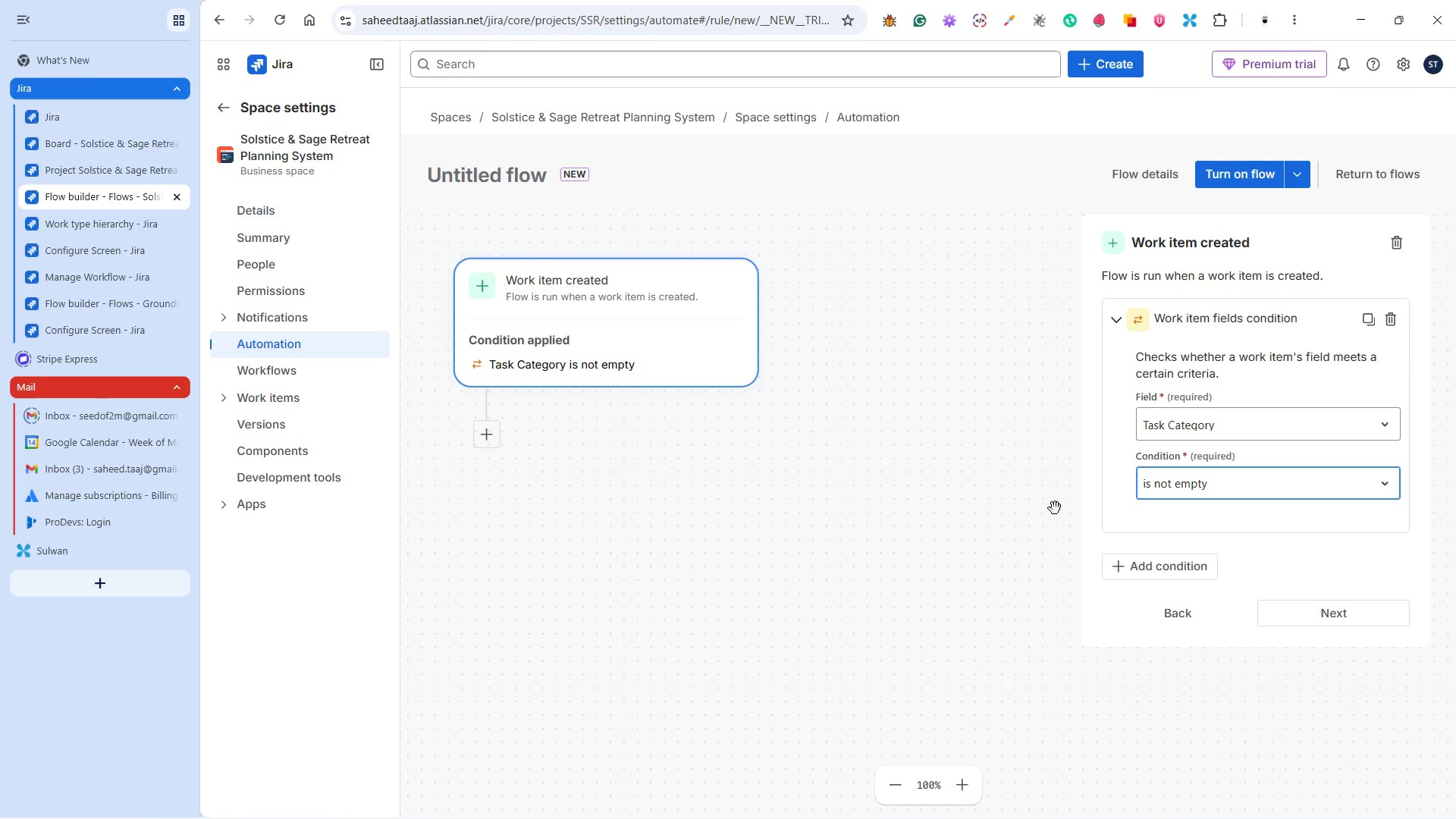 
left_click([1004, 500])
 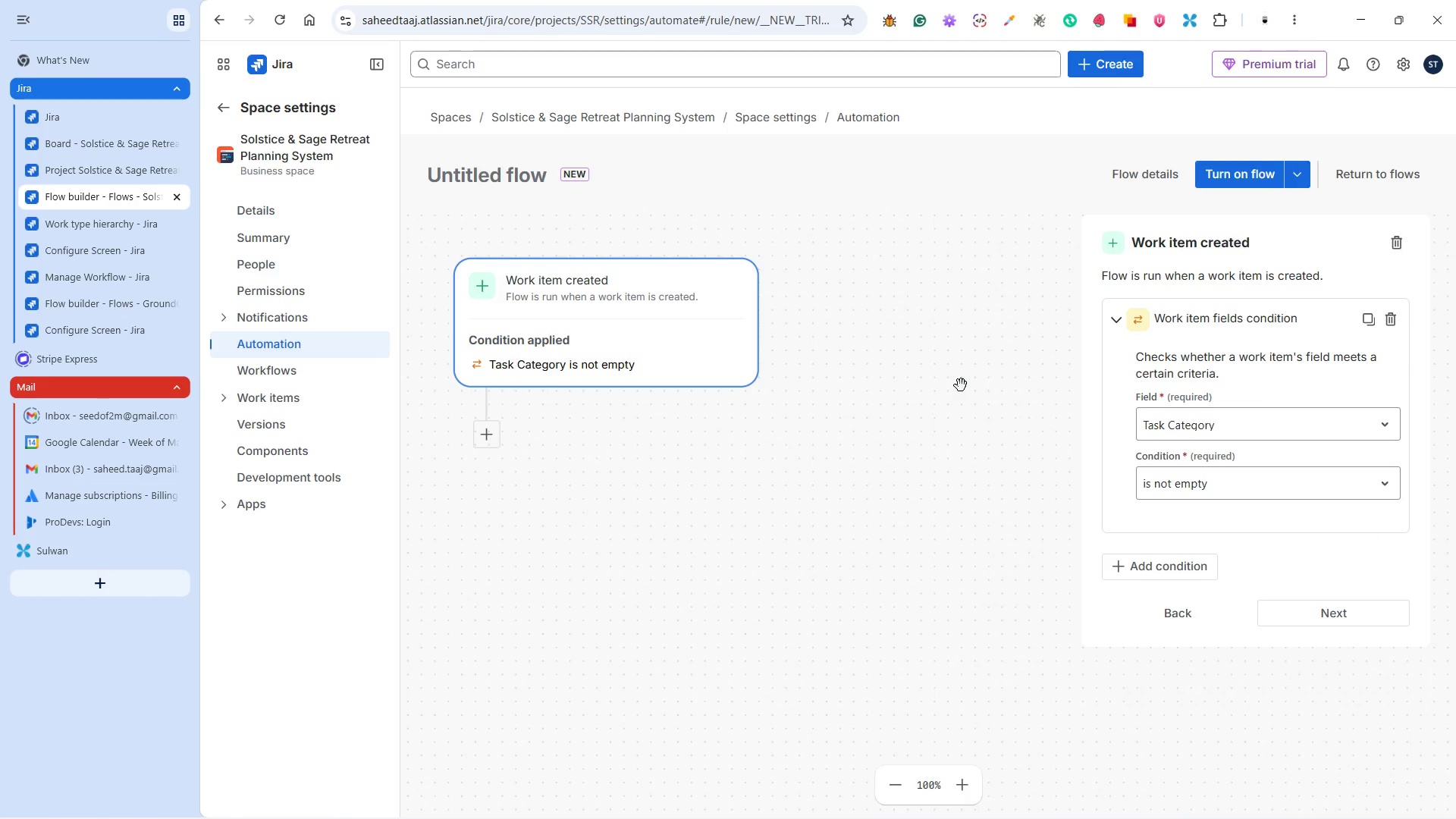 
left_click([1338, 609])
 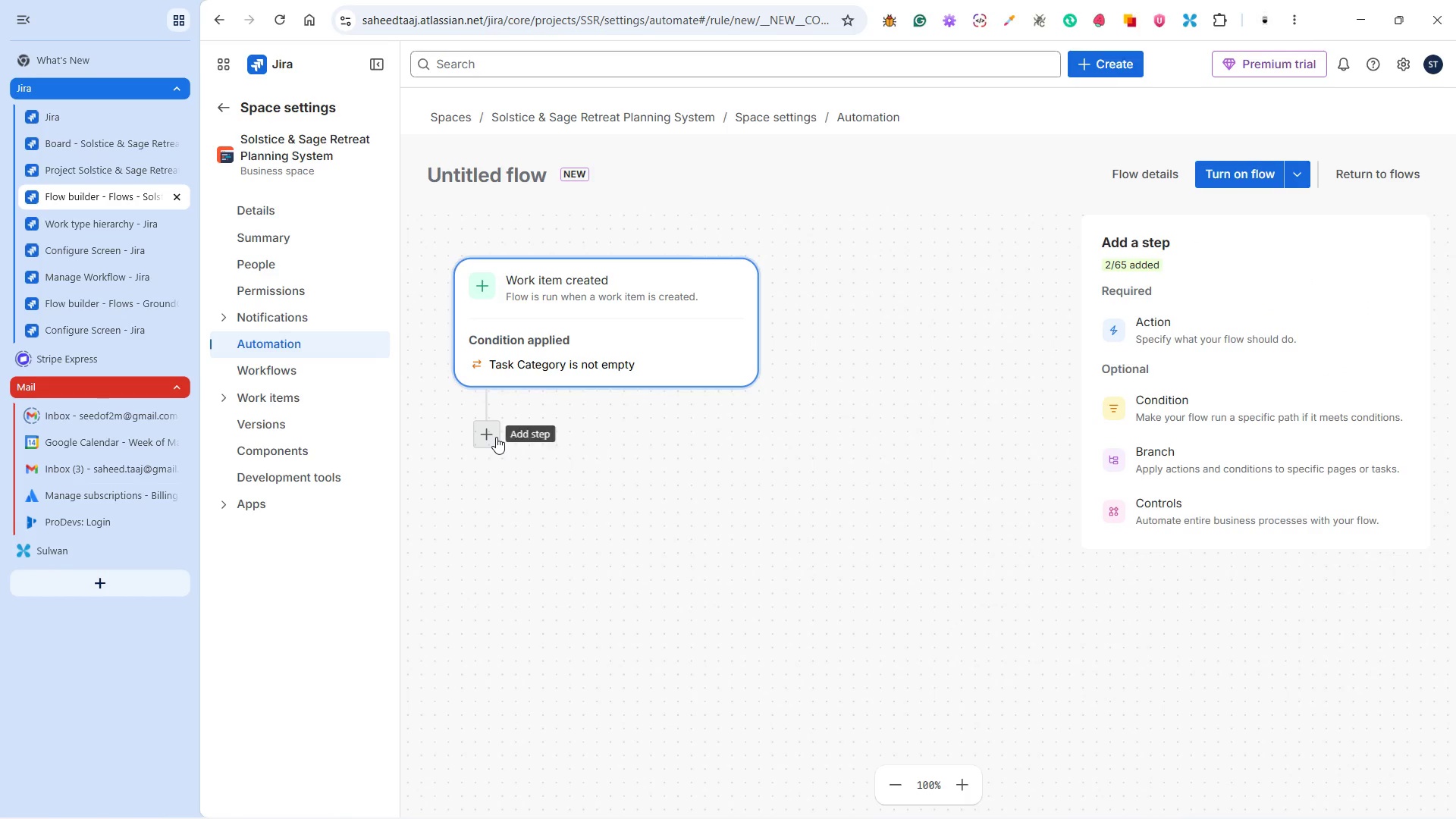 
left_click([1188, 402])
 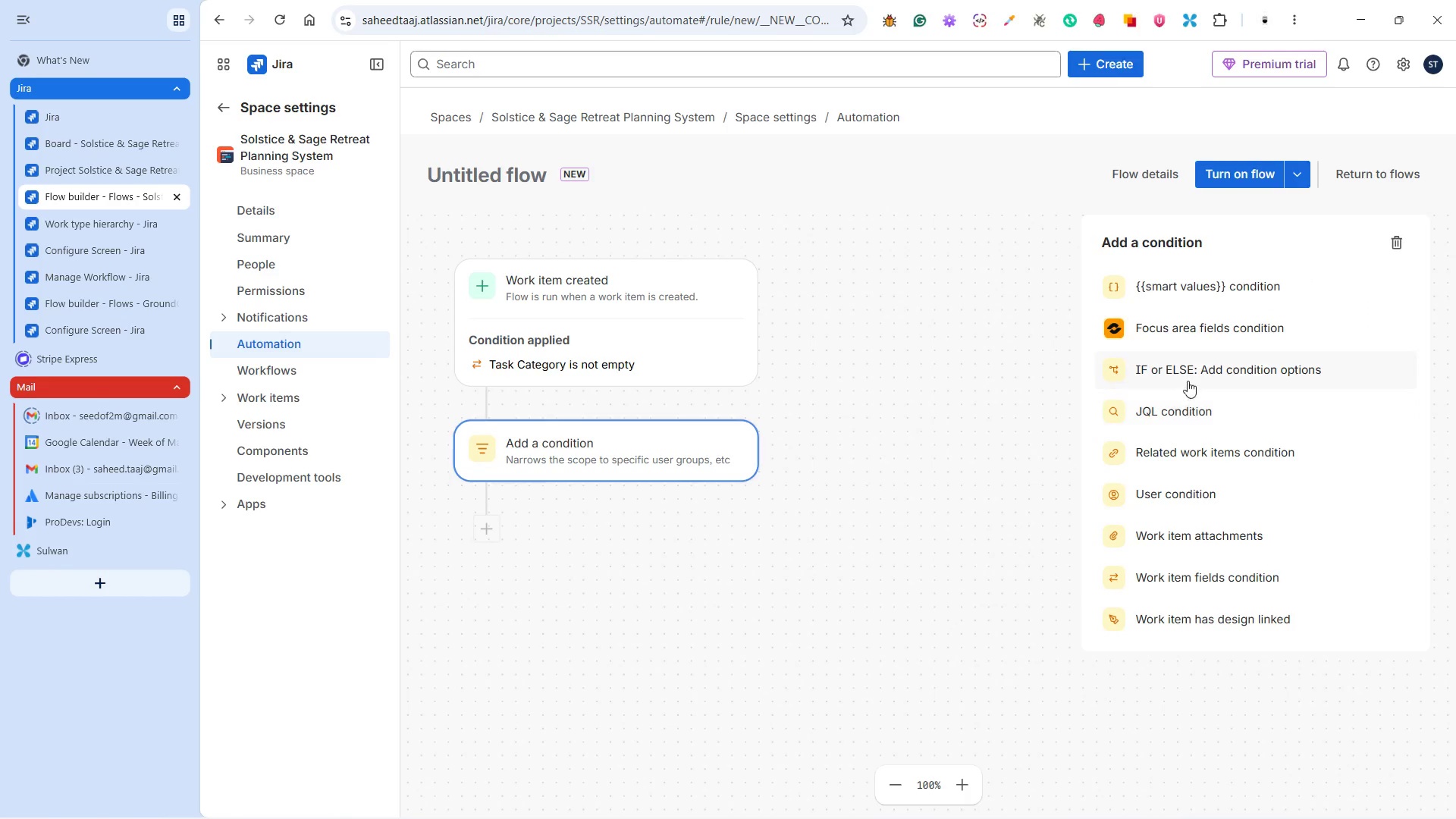 
left_click([1186, 370])
 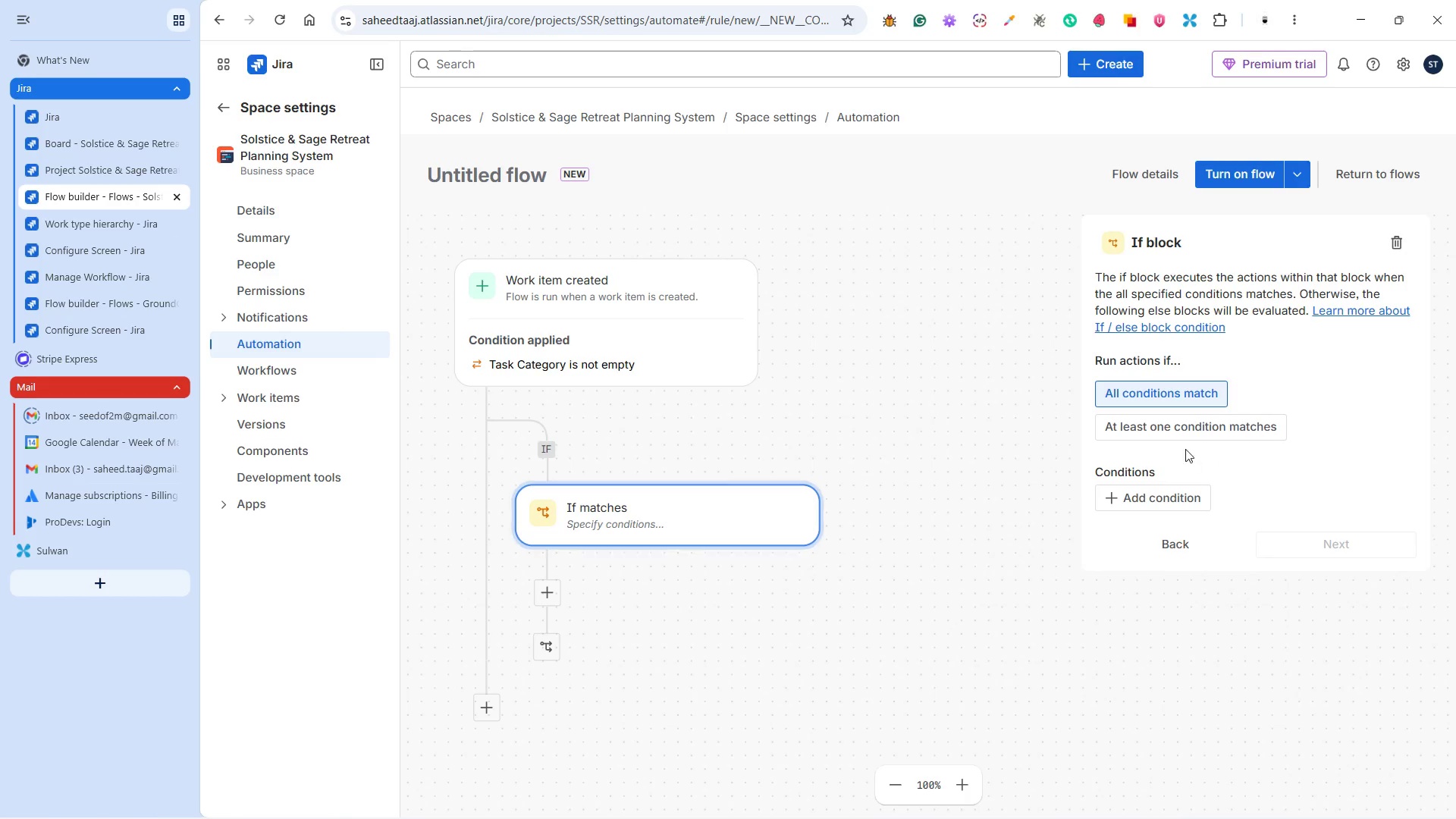 
wait(9.34)
 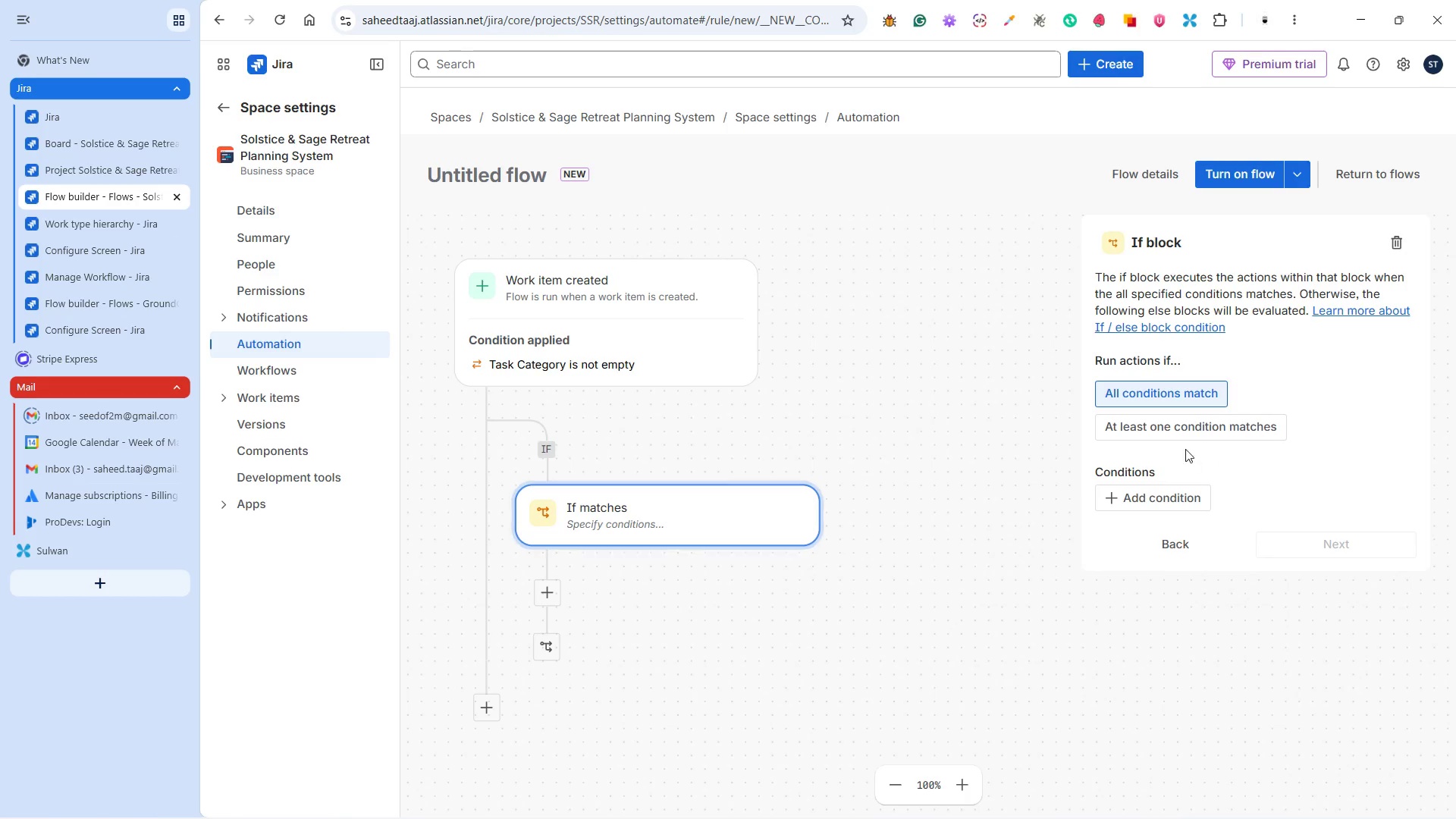 
left_click([1152, 498])
 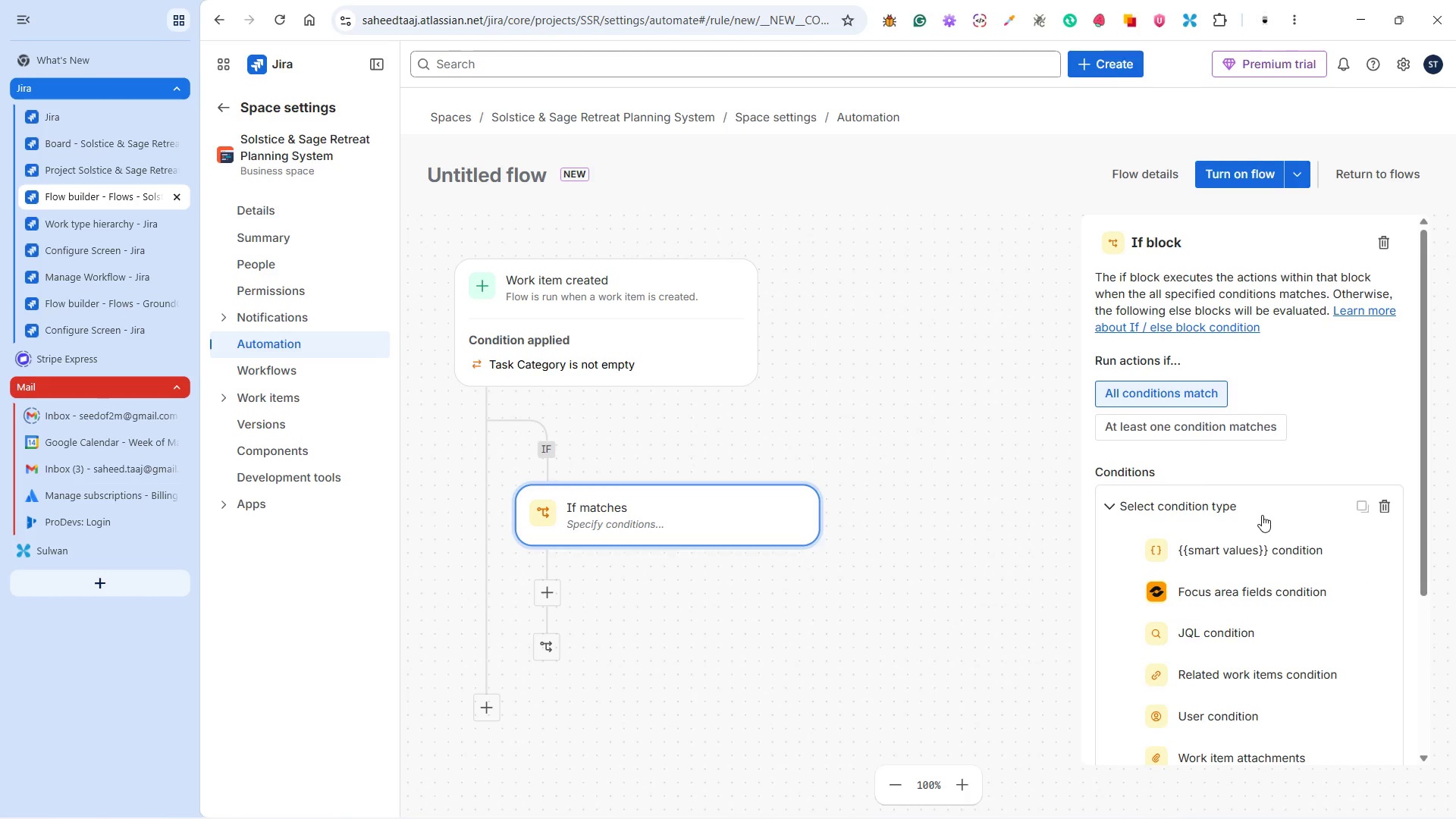 
scroll: coordinate [1282, 515], scroll_direction: down, amount: 2.0
 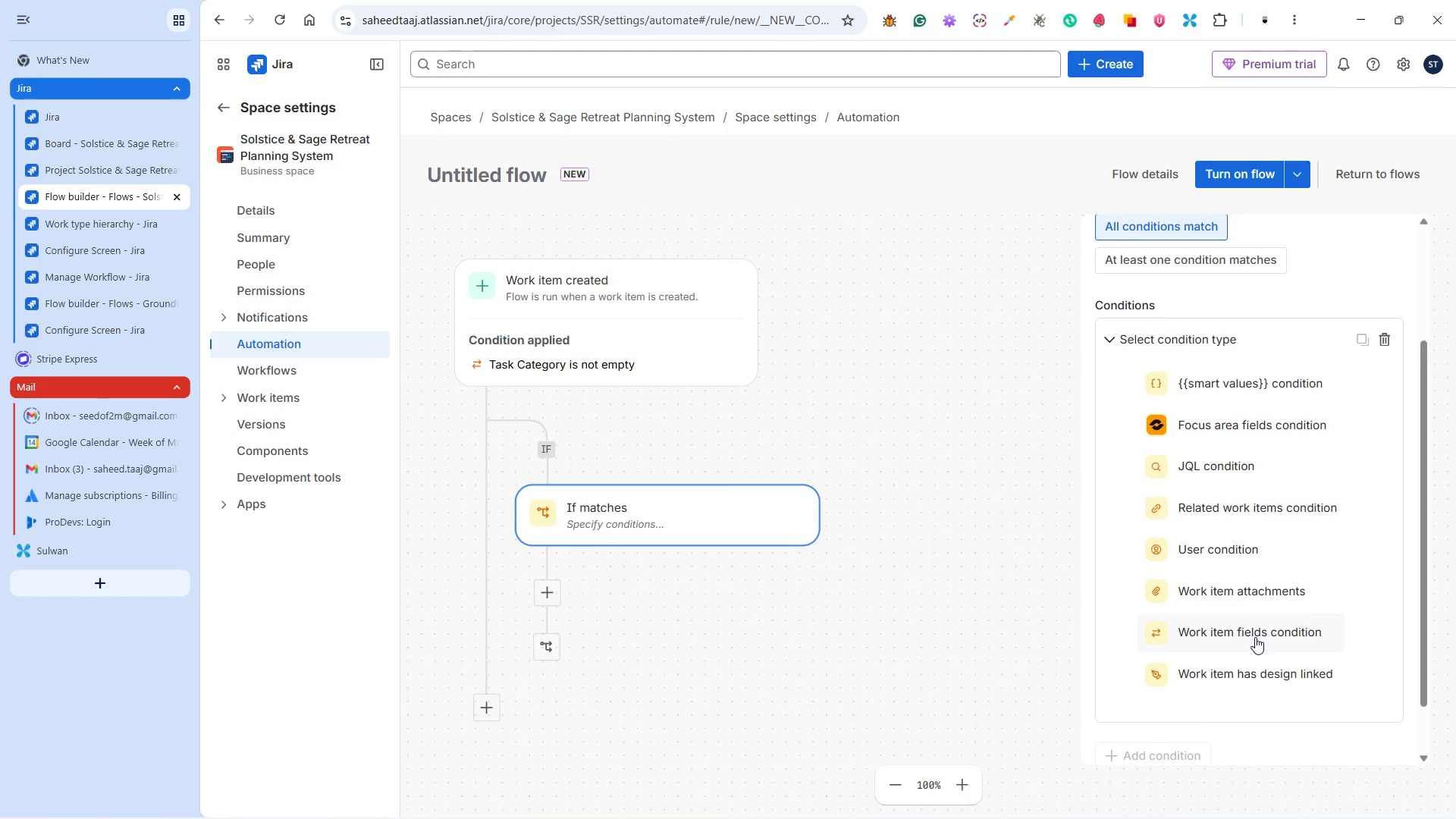 
wait(8.15)
 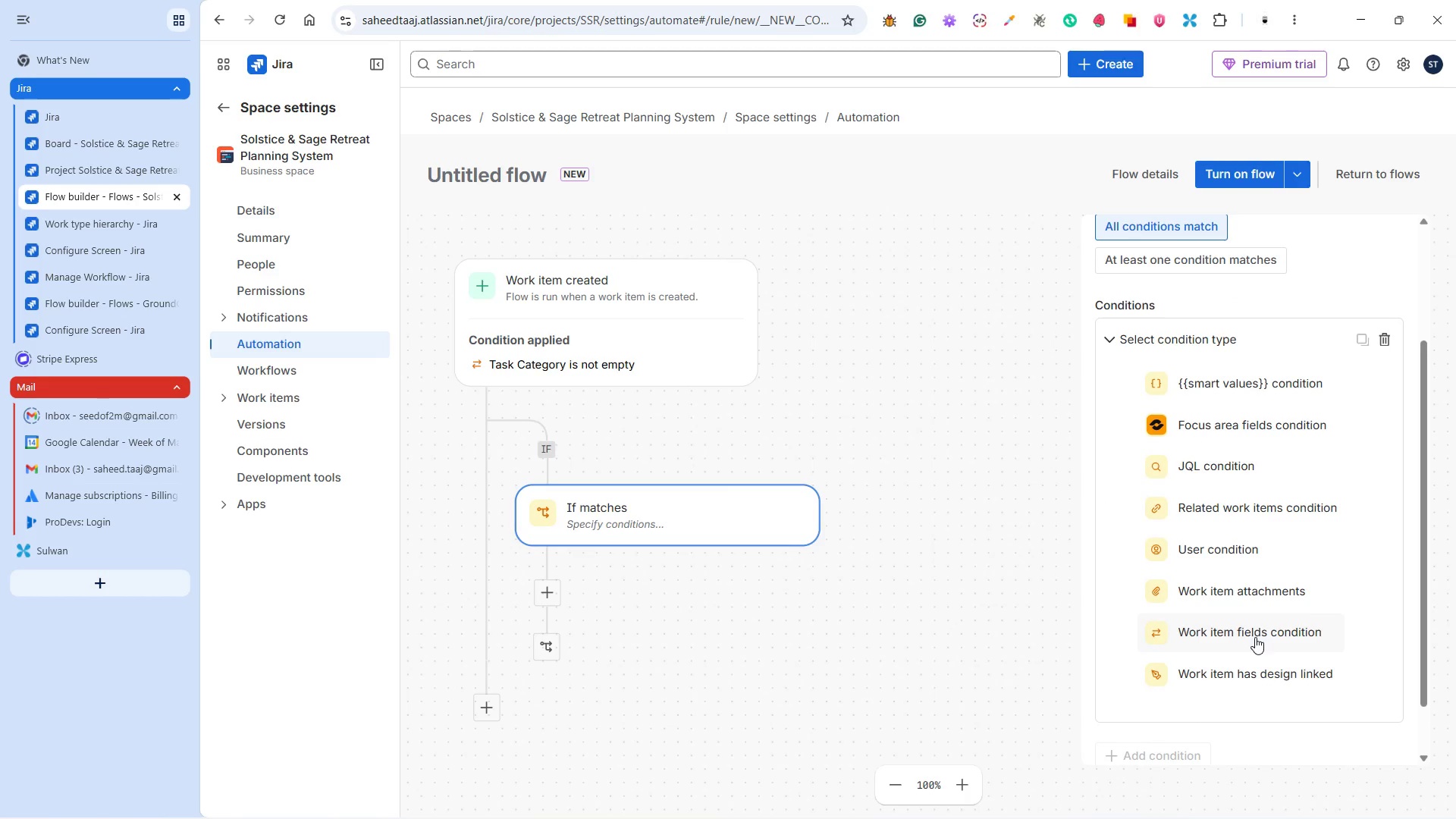 
left_click([1243, 631])
 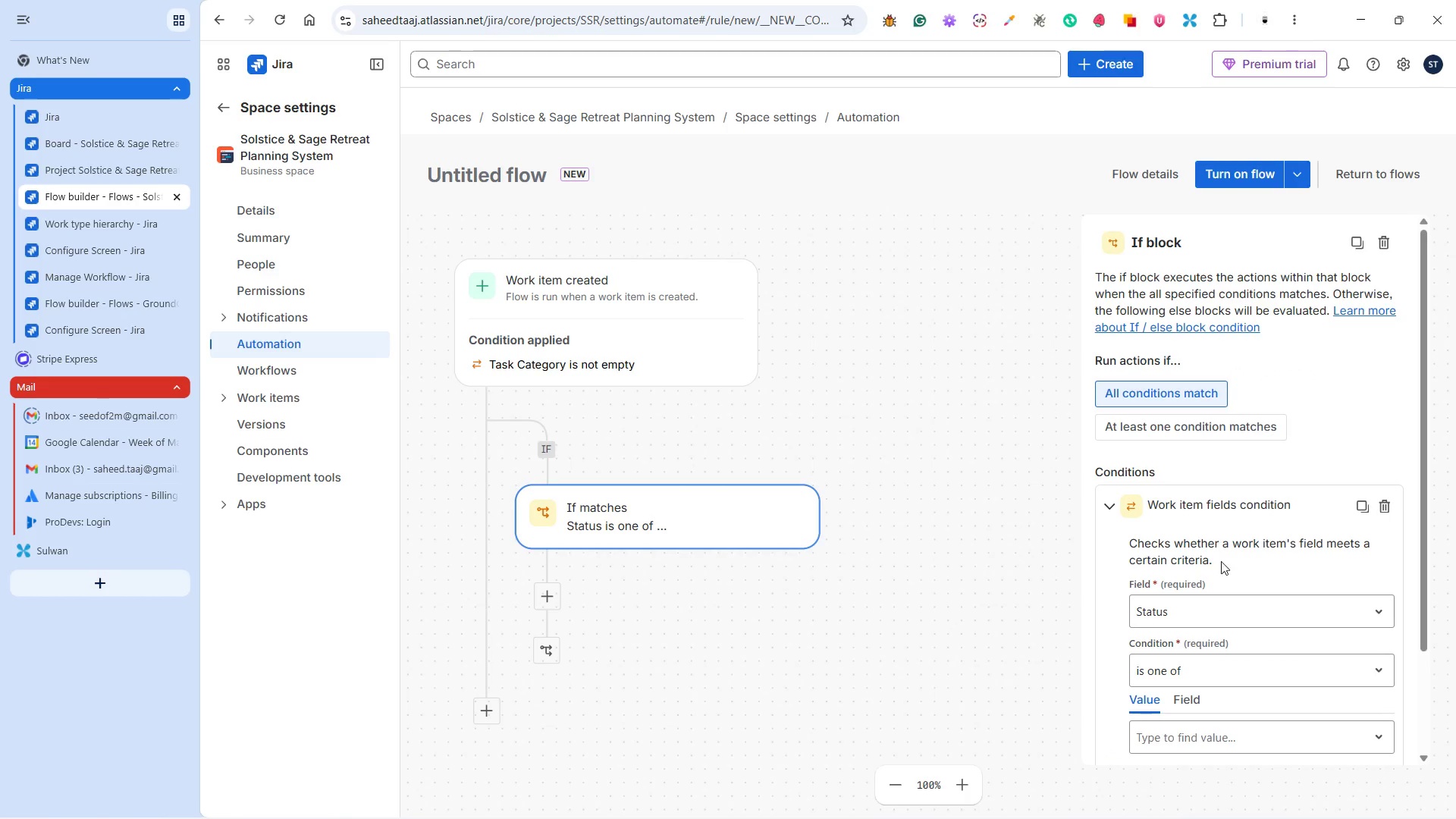 
left_click([1216, 612])
 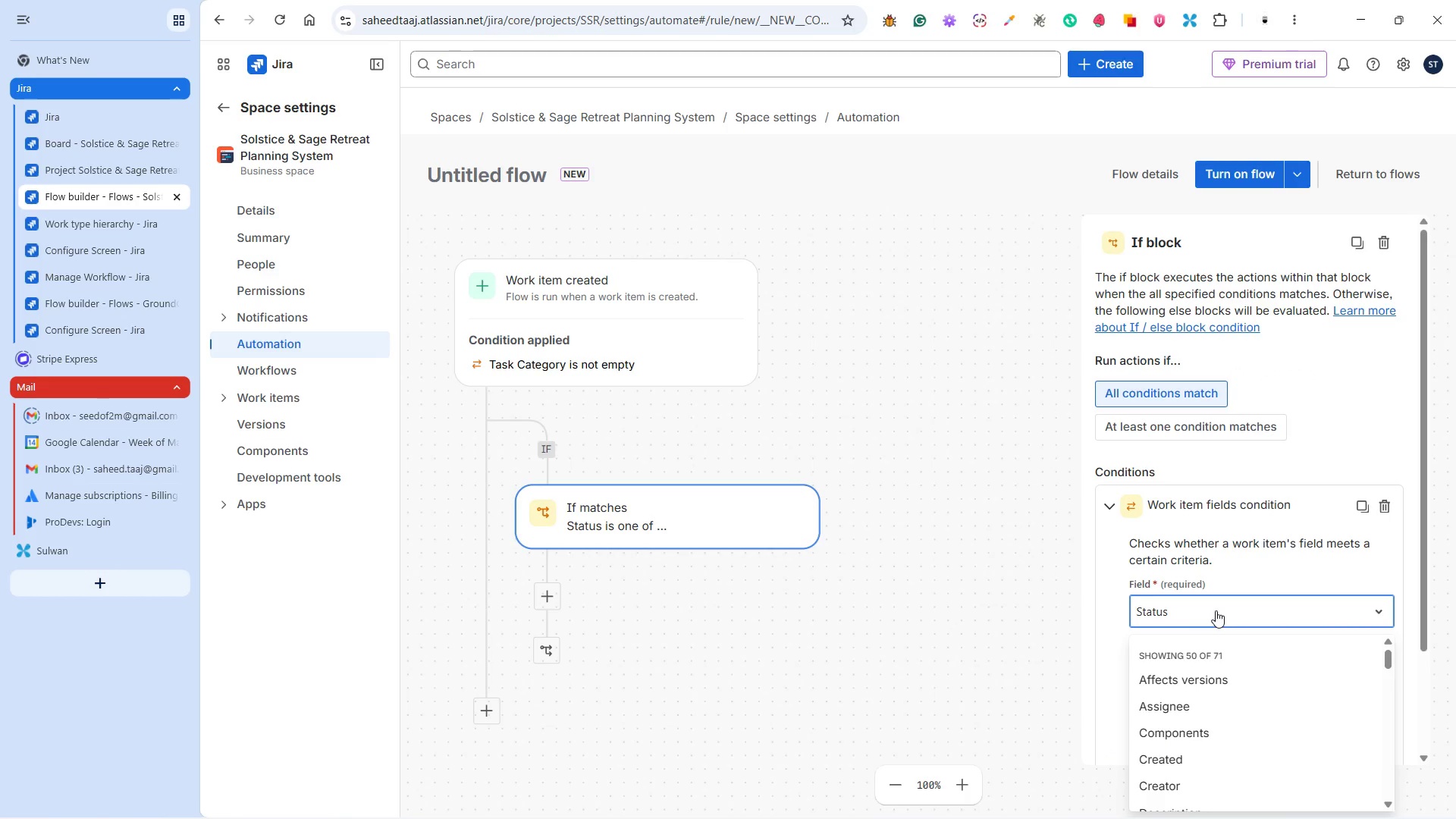 
type(tas)
 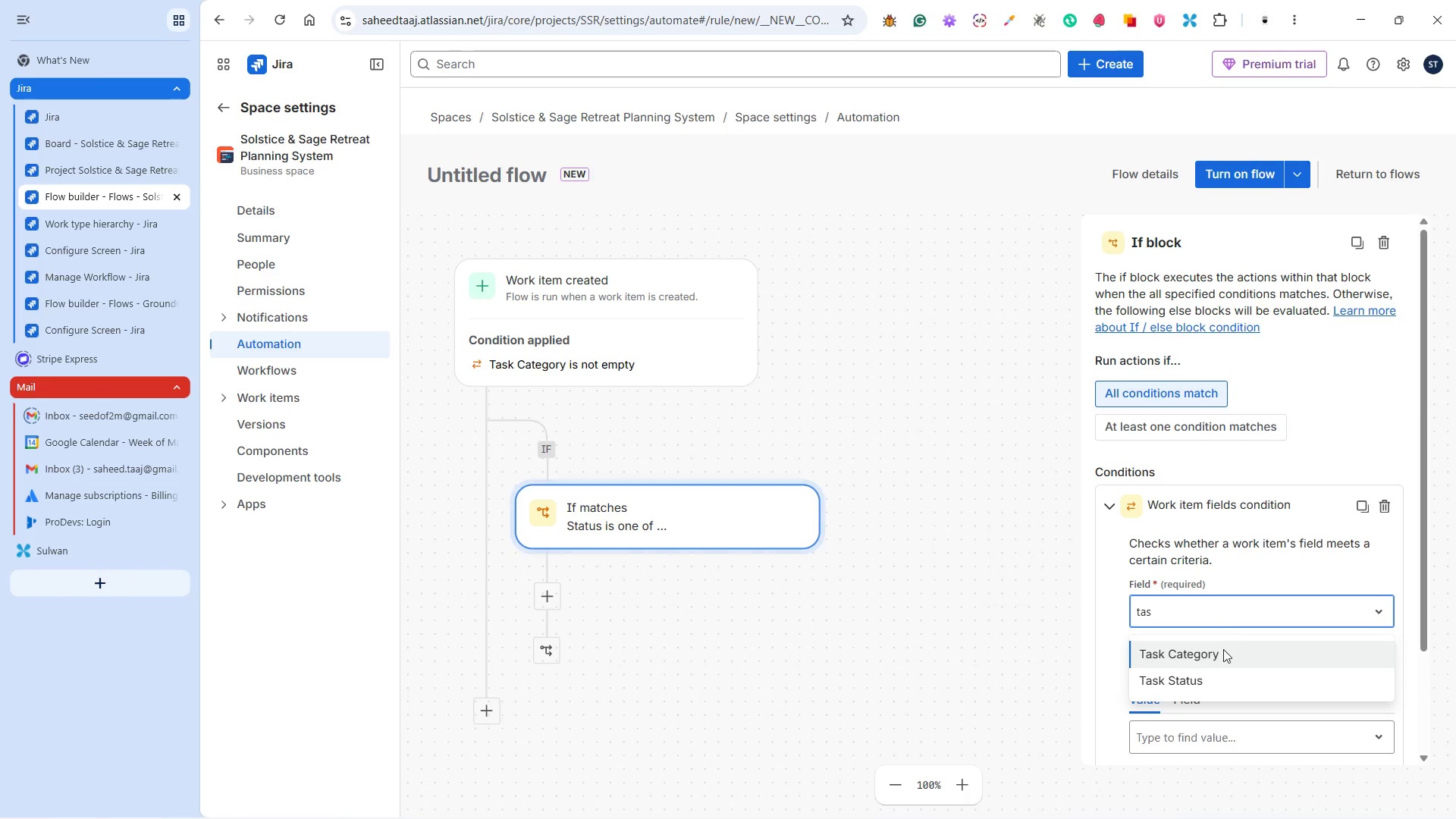 
left_click([1222, 651])
 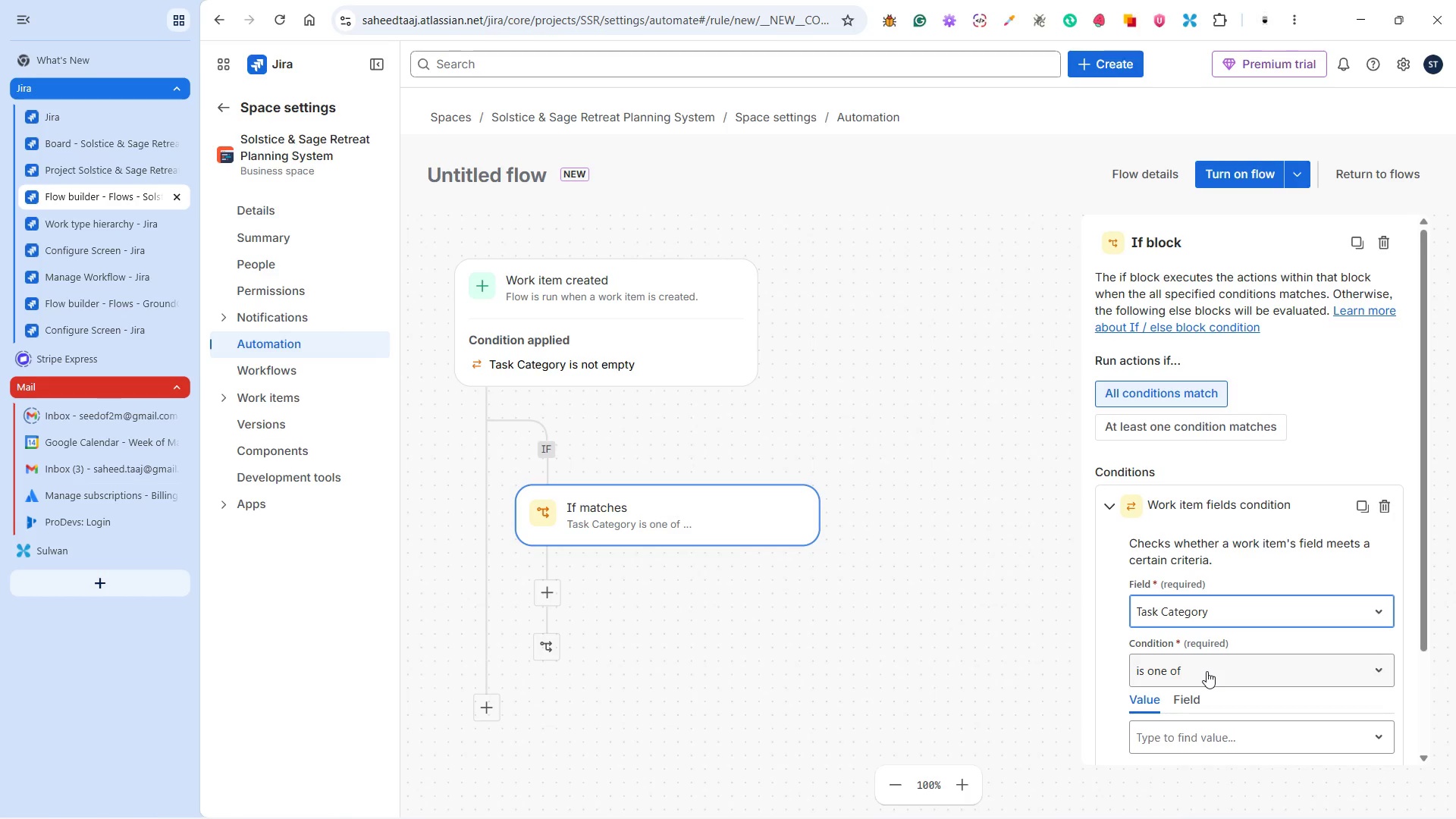 
left_click([1192, 535])
 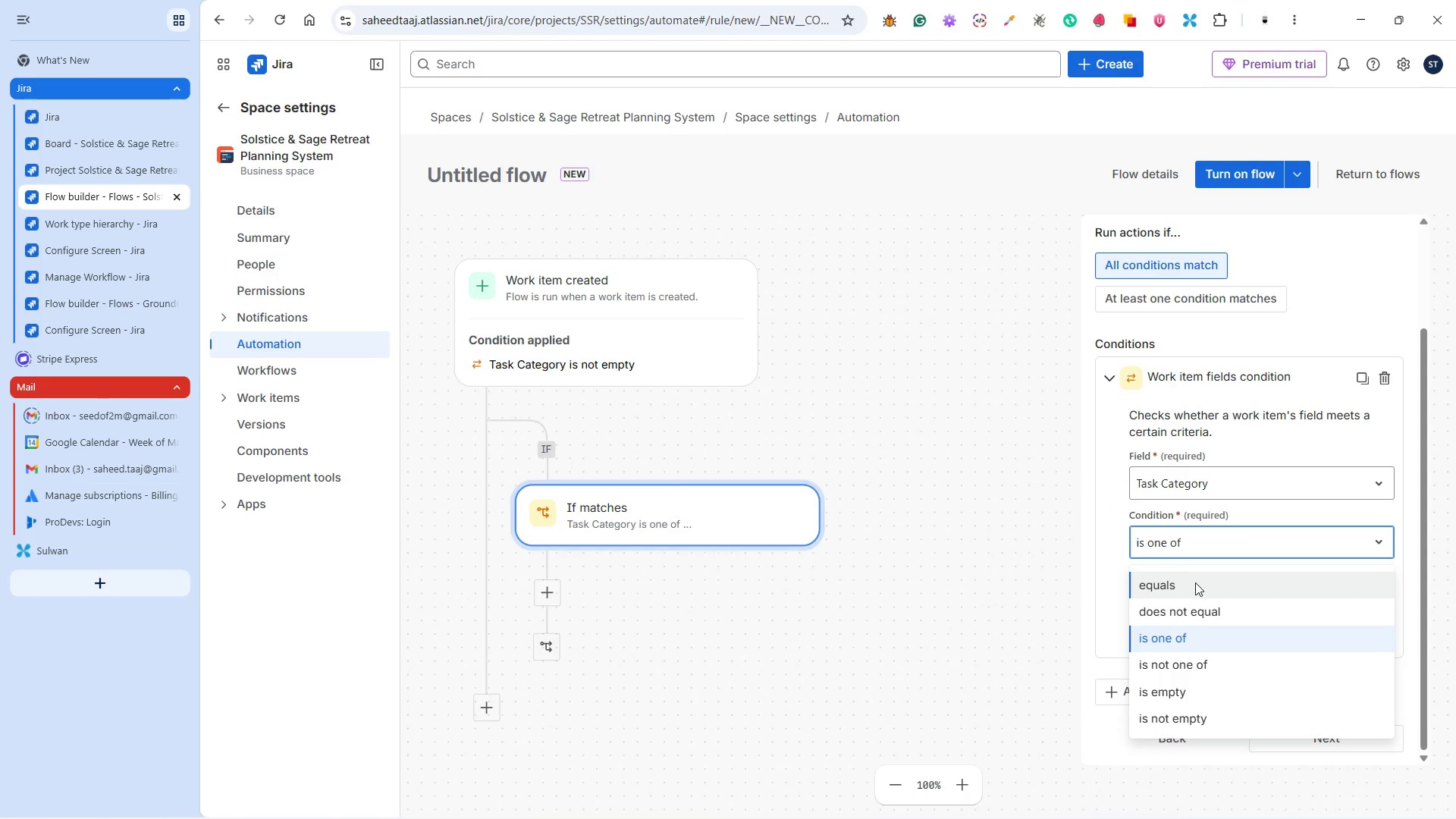 
scroll: coordinate [1210, 650], scroll_direction: down, amount: 2.0
 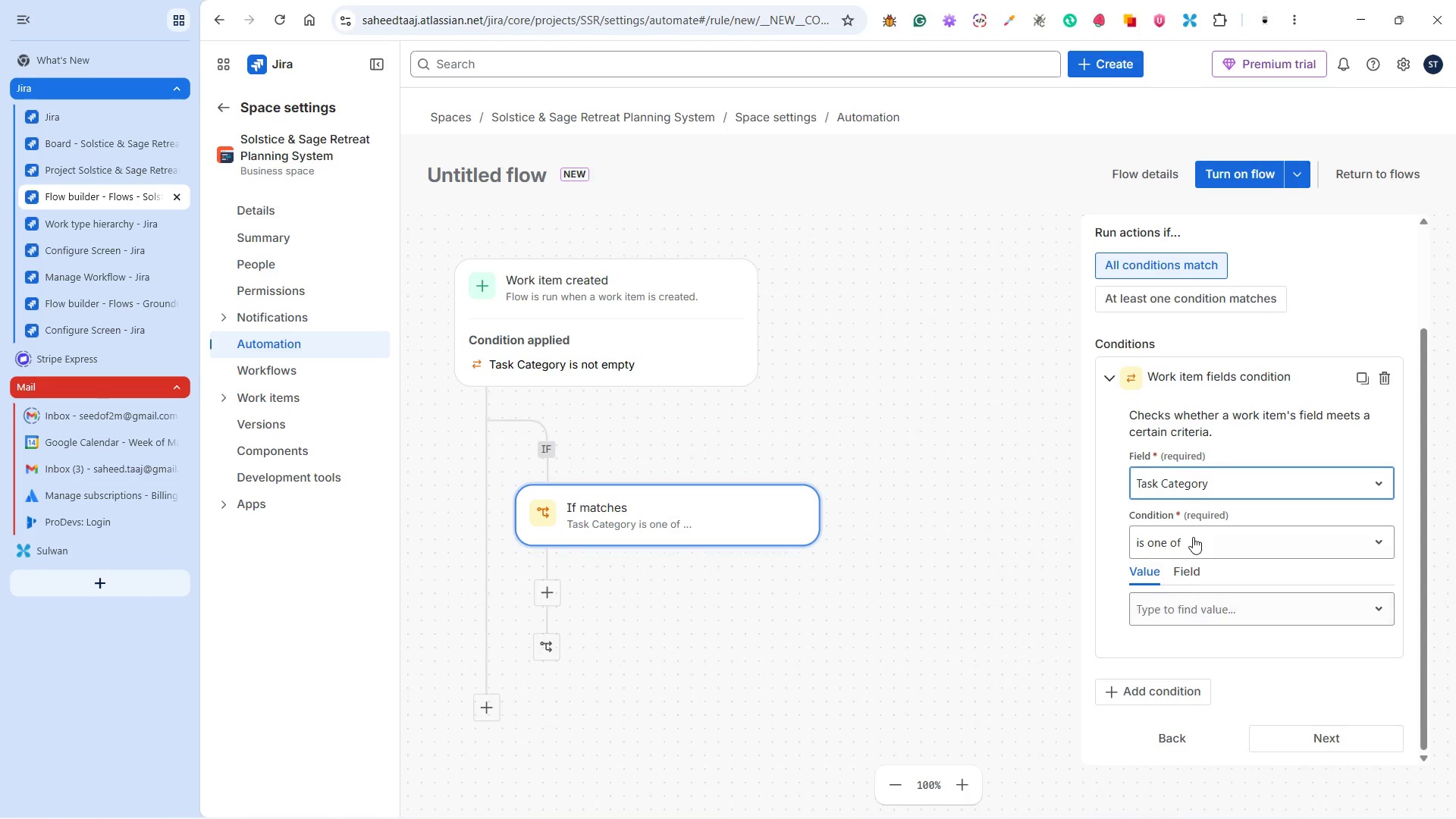 
left_click([1196, 587])
 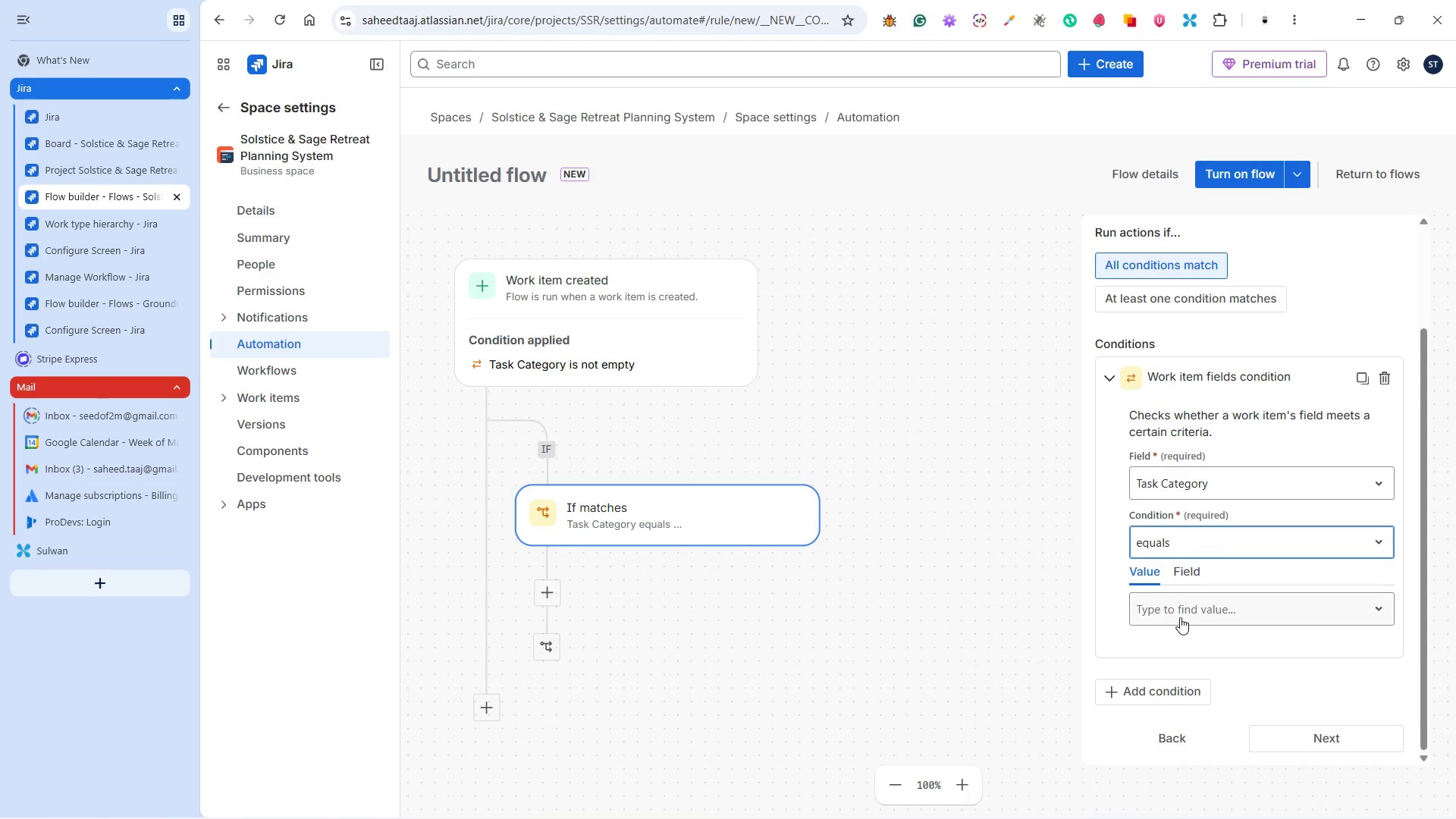 
left_click([1180, 611])
 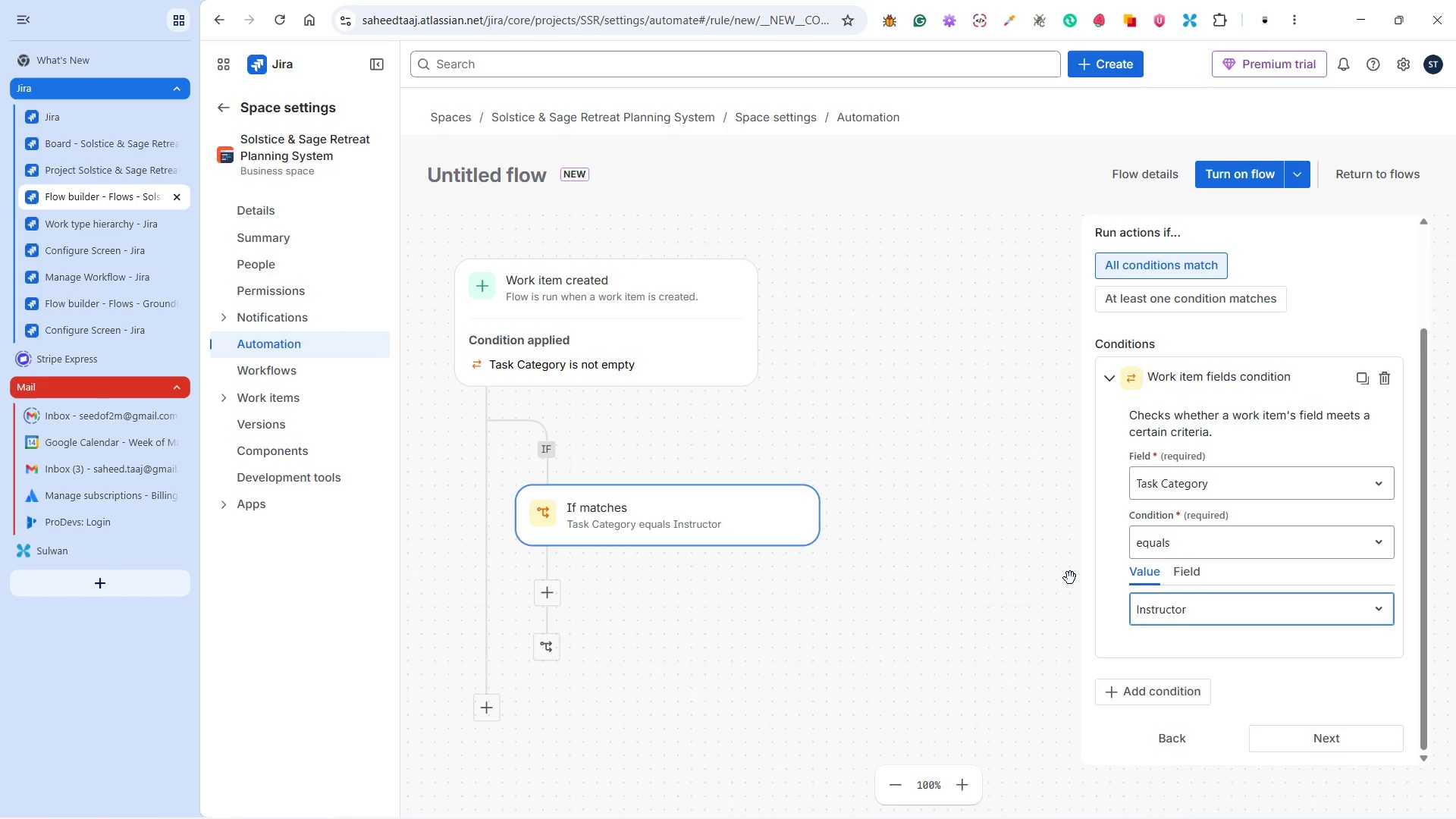 
wait(17.62)
 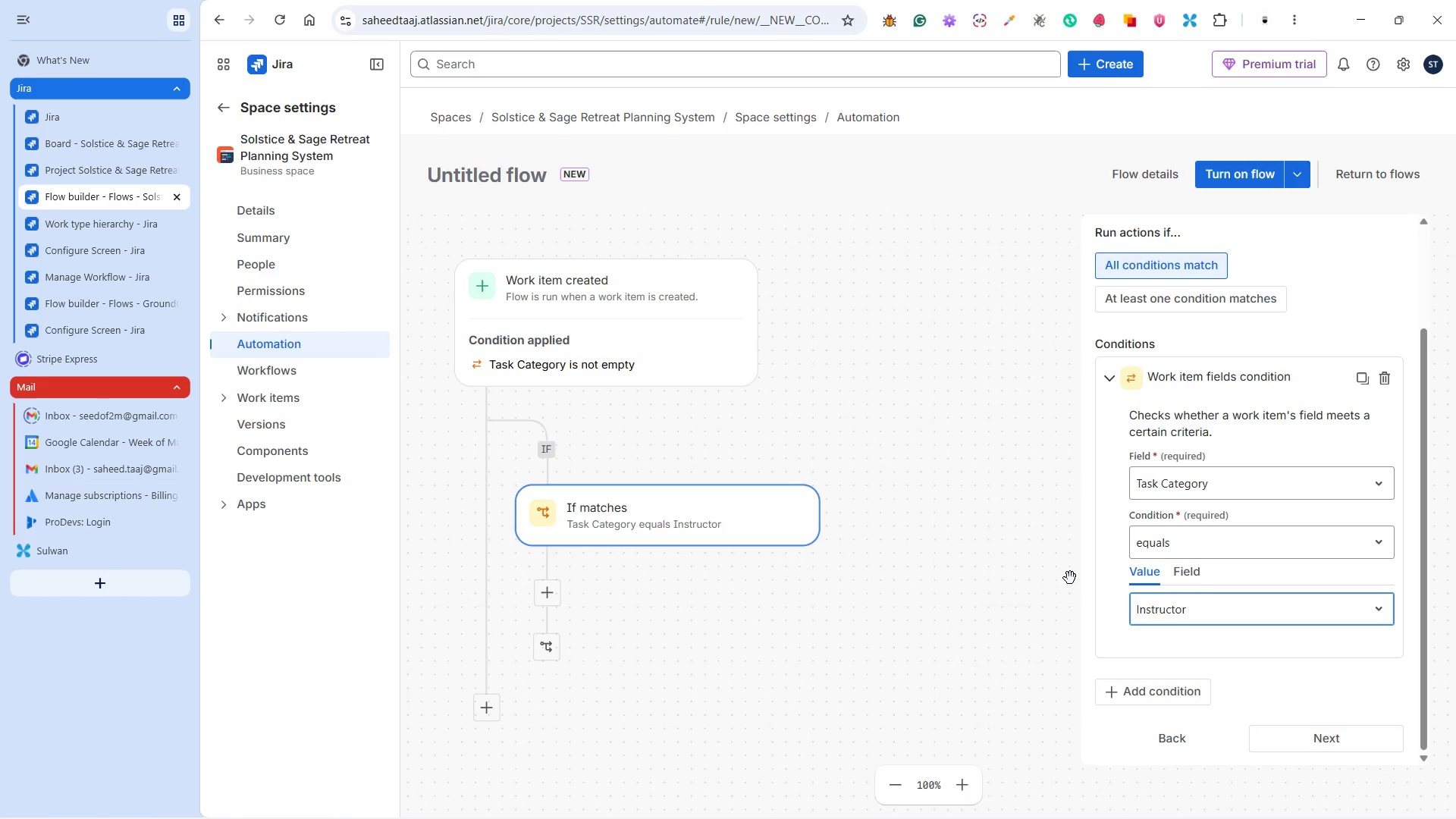 
left_click([1318, 737])
 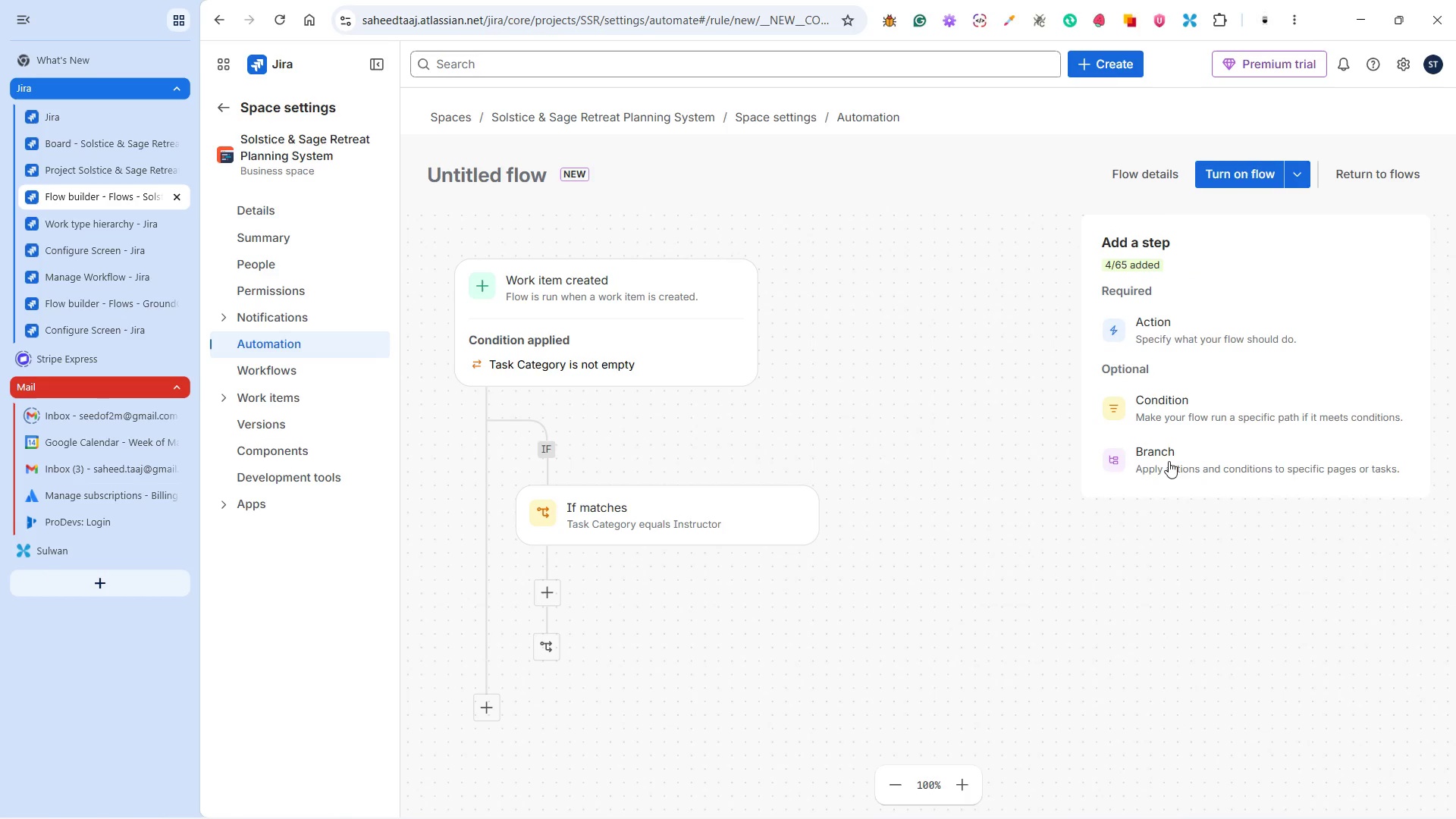 
left_click([1194, 329])
 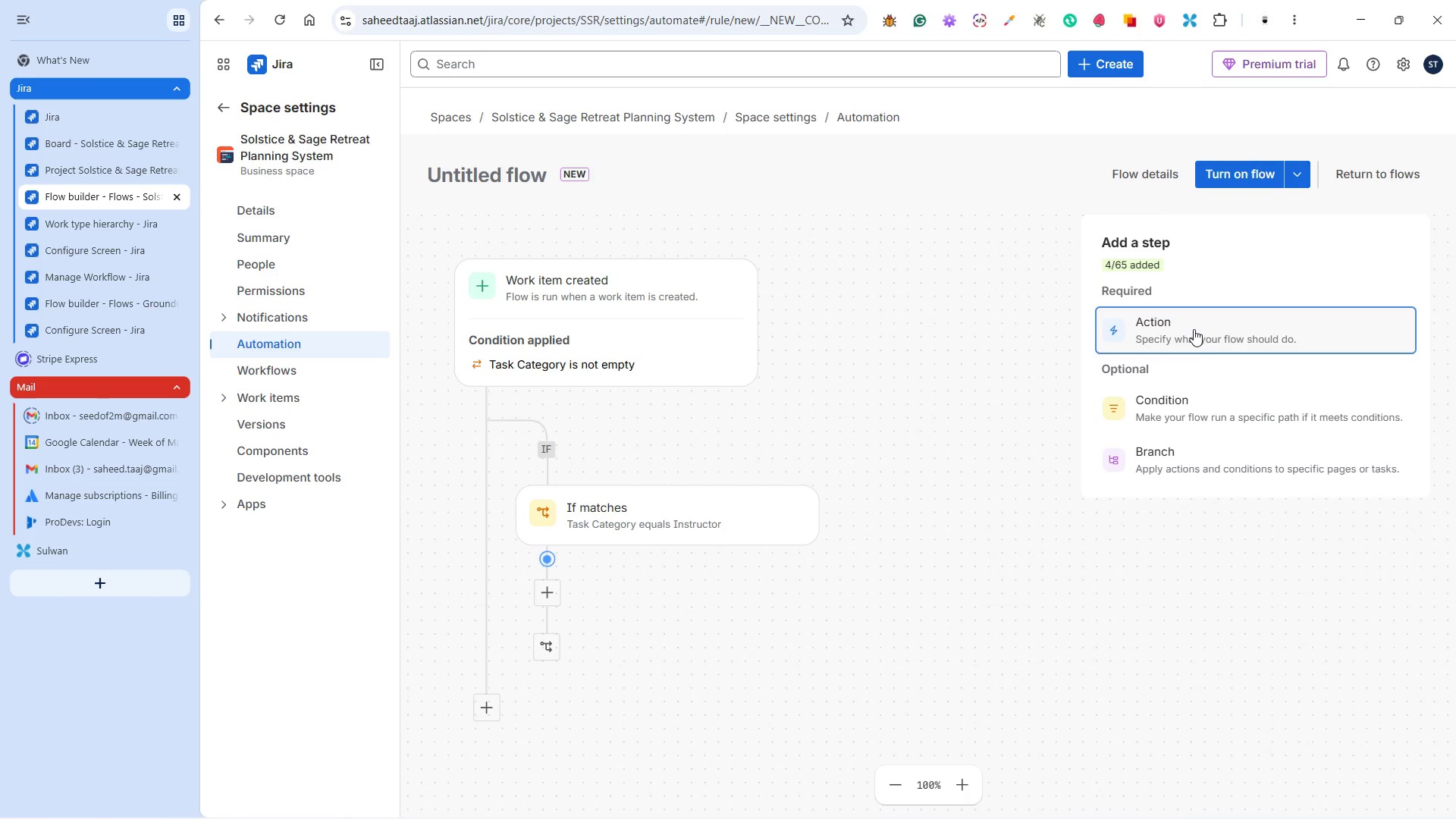 
mouse_move([1203, 360])
 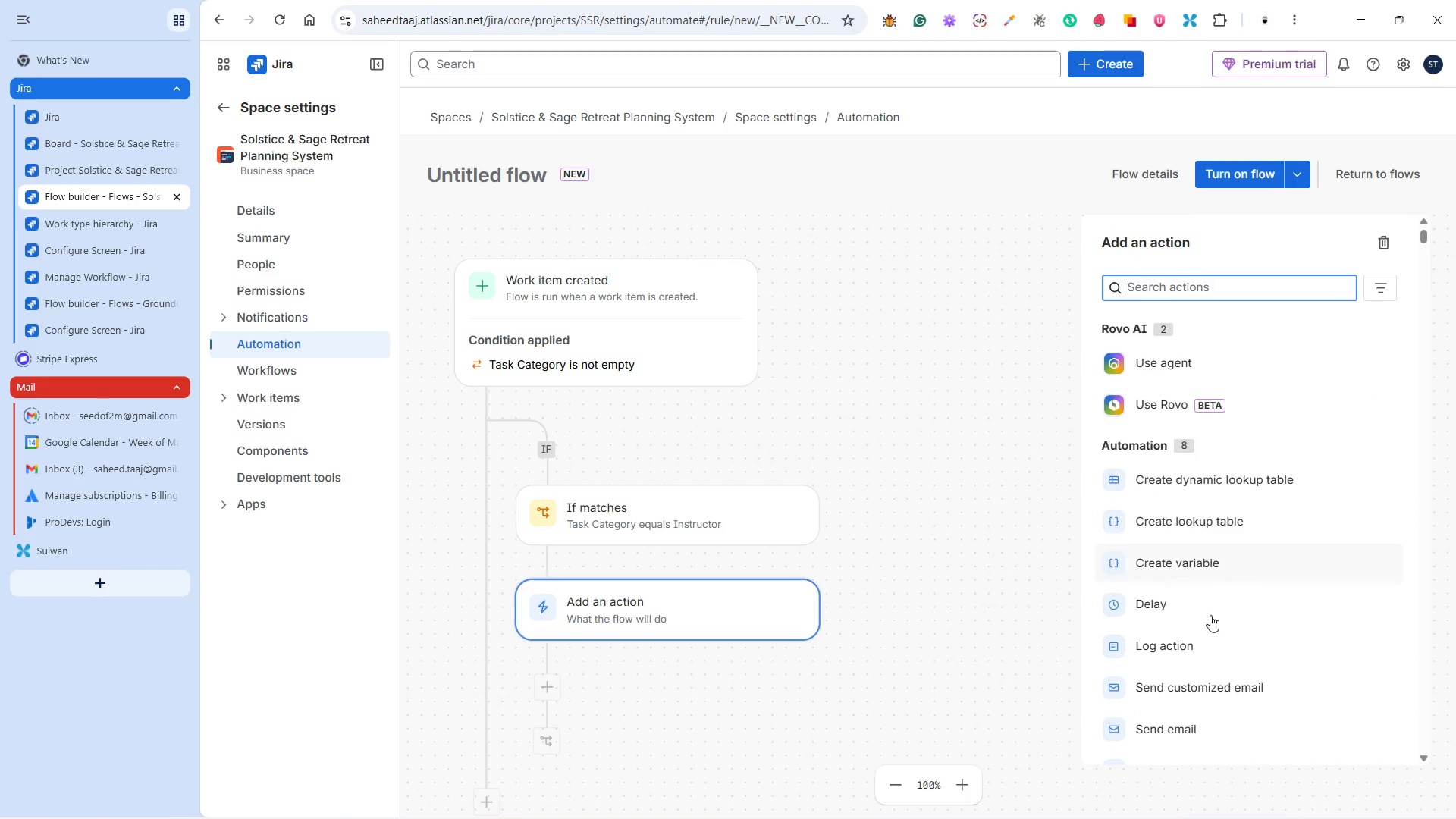 
scroll: coordinate [1223, 601], scroll_direction: down, amount: 15.0
 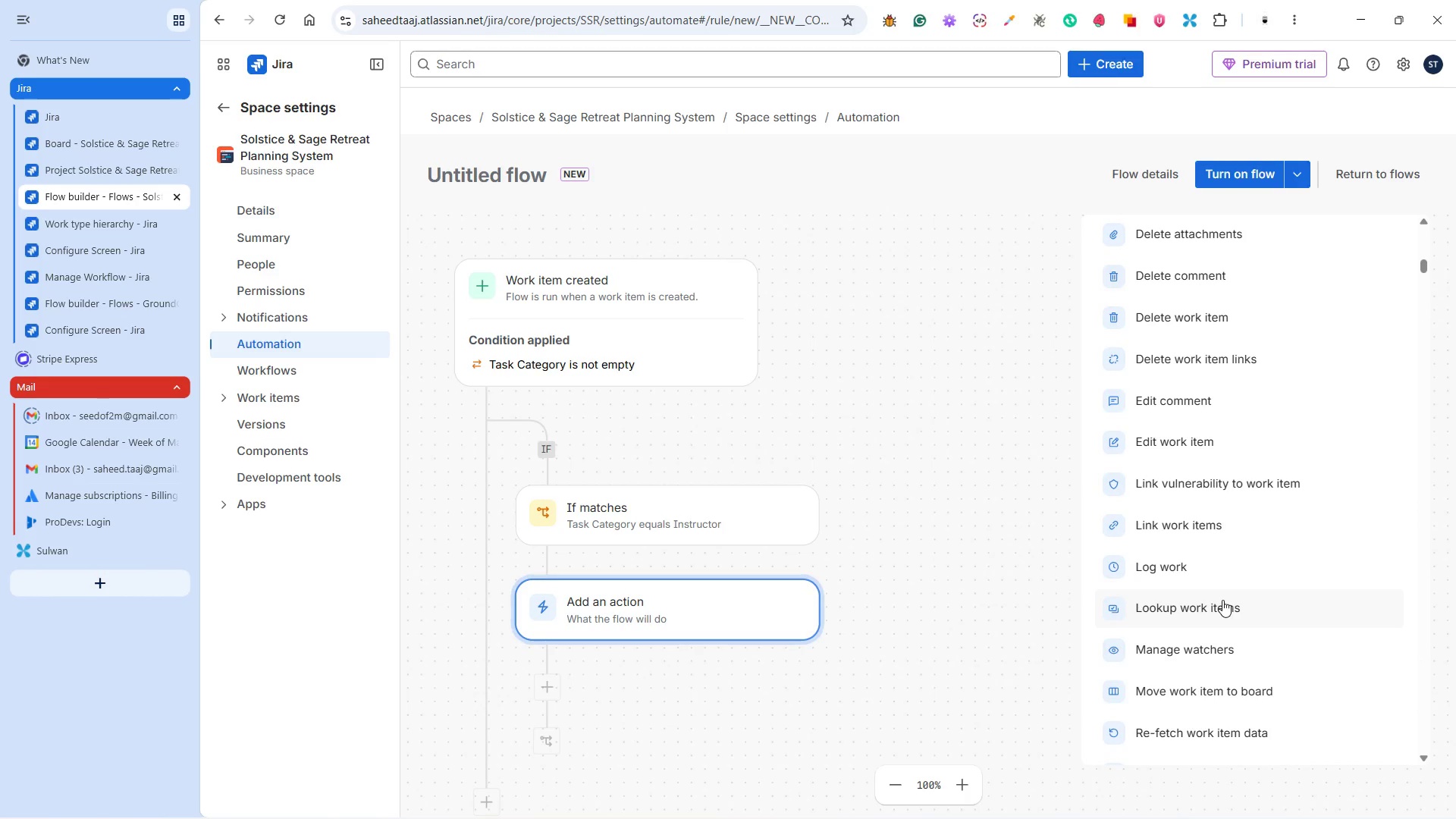 
scroll: coordinate [1222, 600], scroll_direction: down, amount: 2.0
 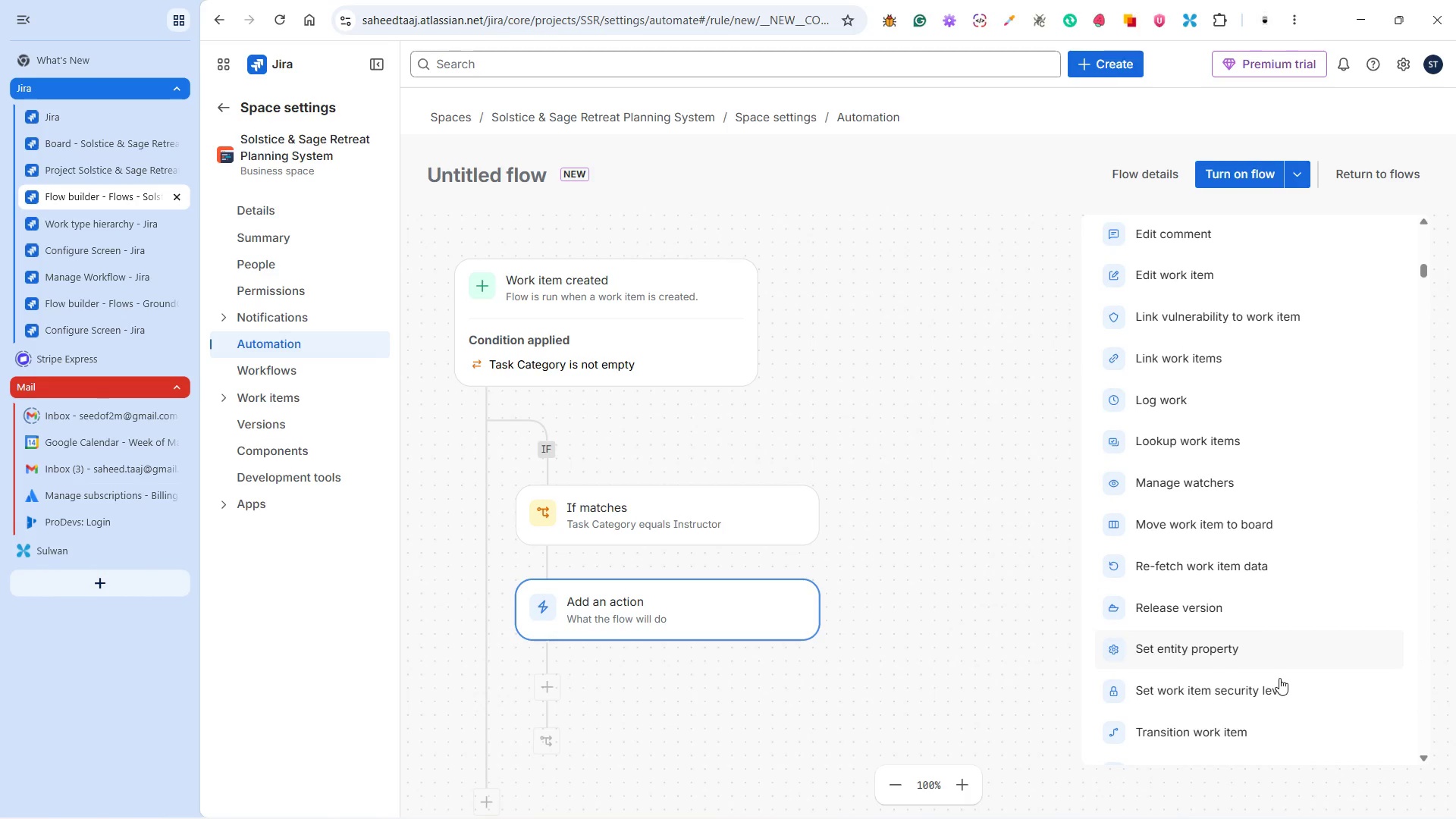 
left_click([1234, 726])
 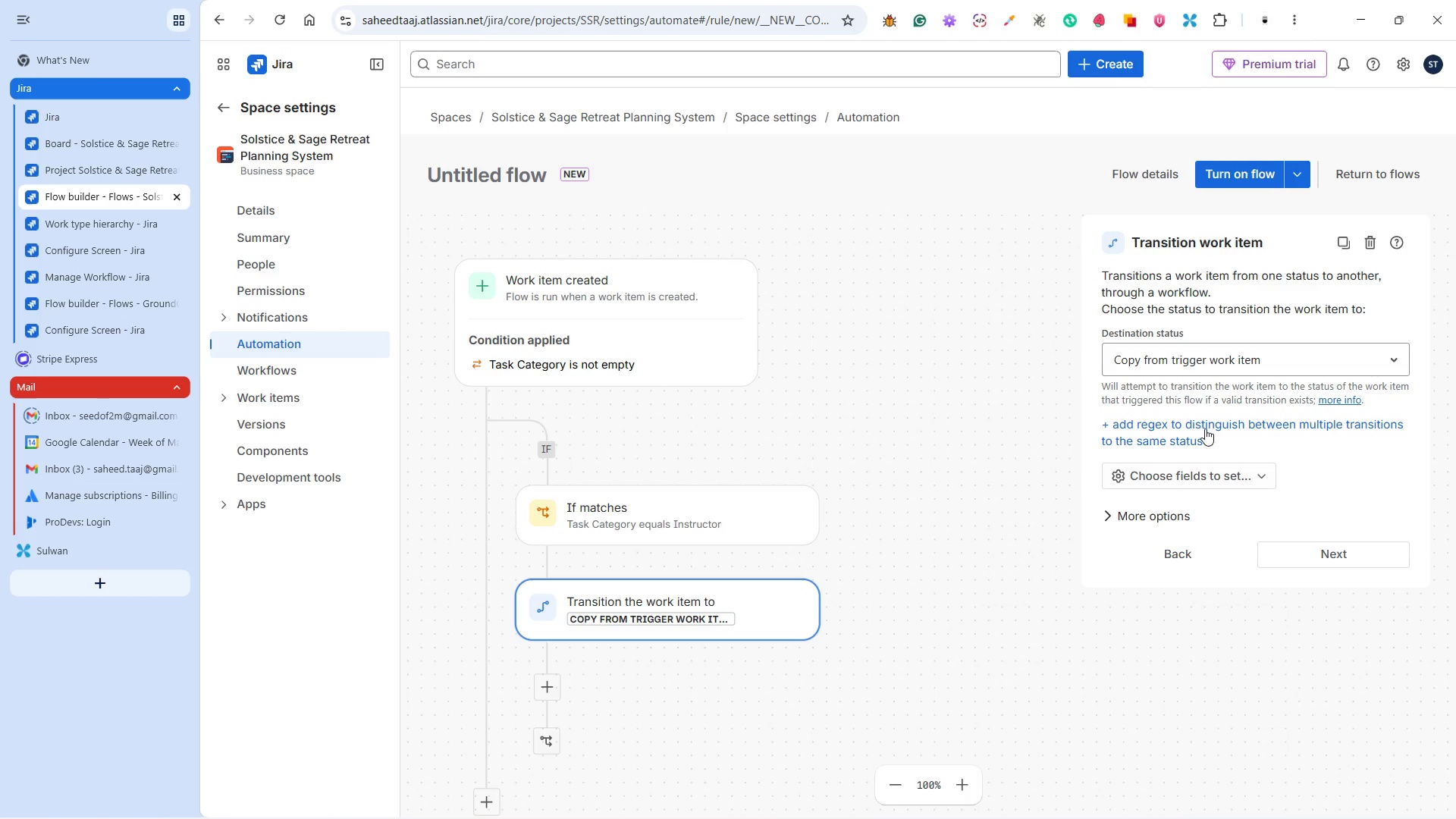 
left_click([1194, 365])
 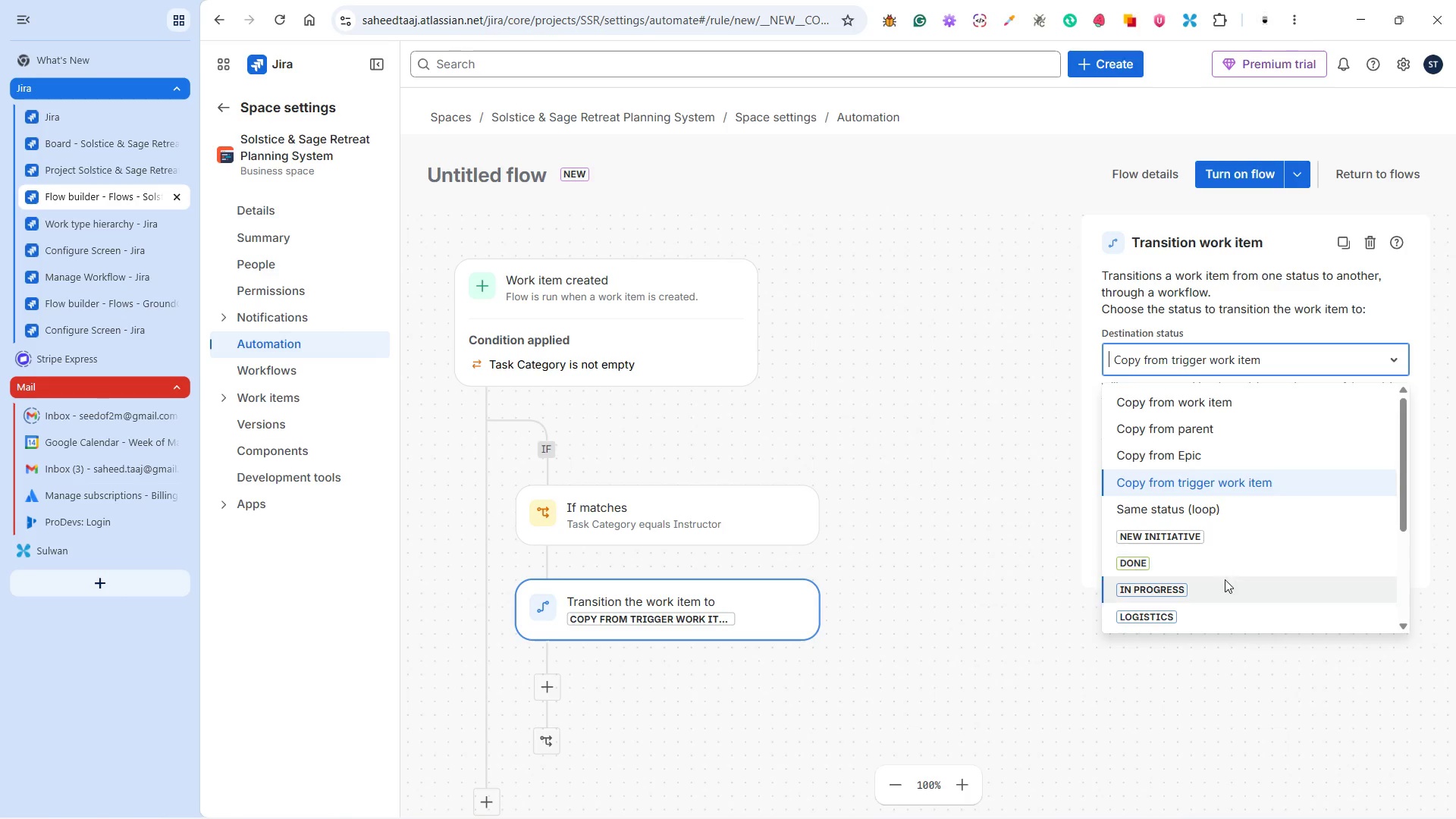 
scroll: coordinate [1231, 579], scroll_direction: down, amount: 2.0
 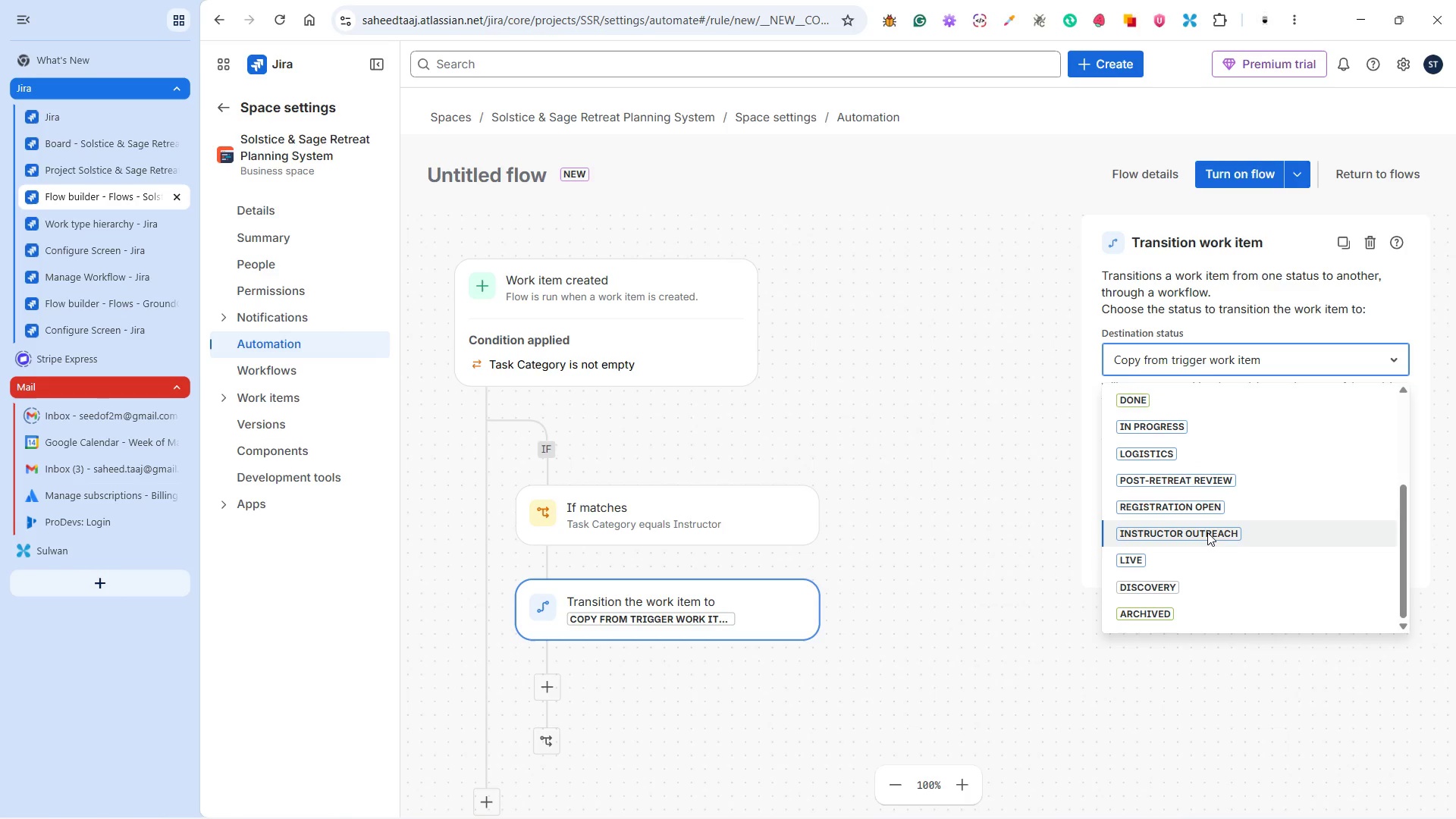 
key(Alt+Tab)
 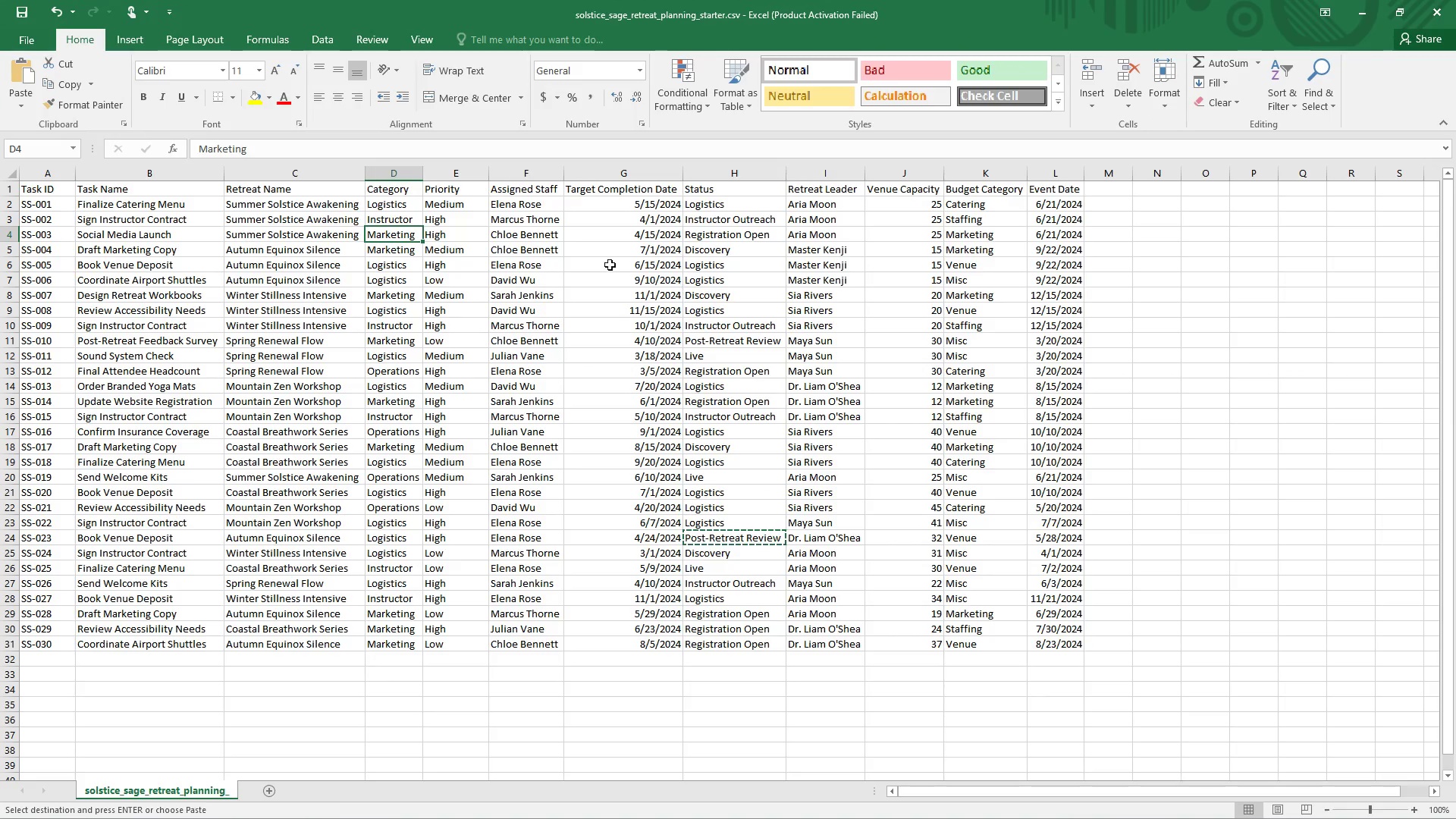 
left_click([410, 221])
 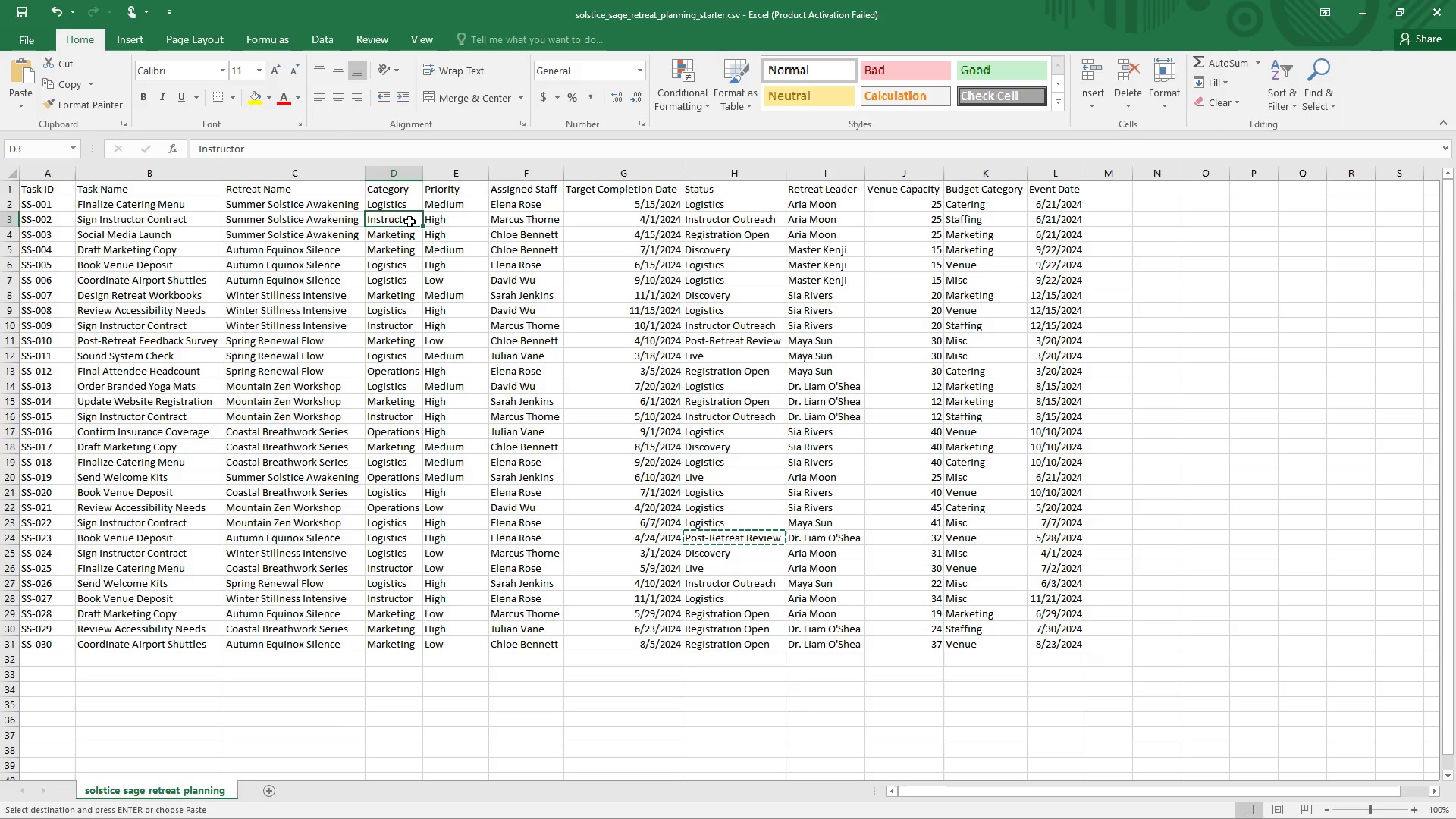 
key(Alt+Tab)
 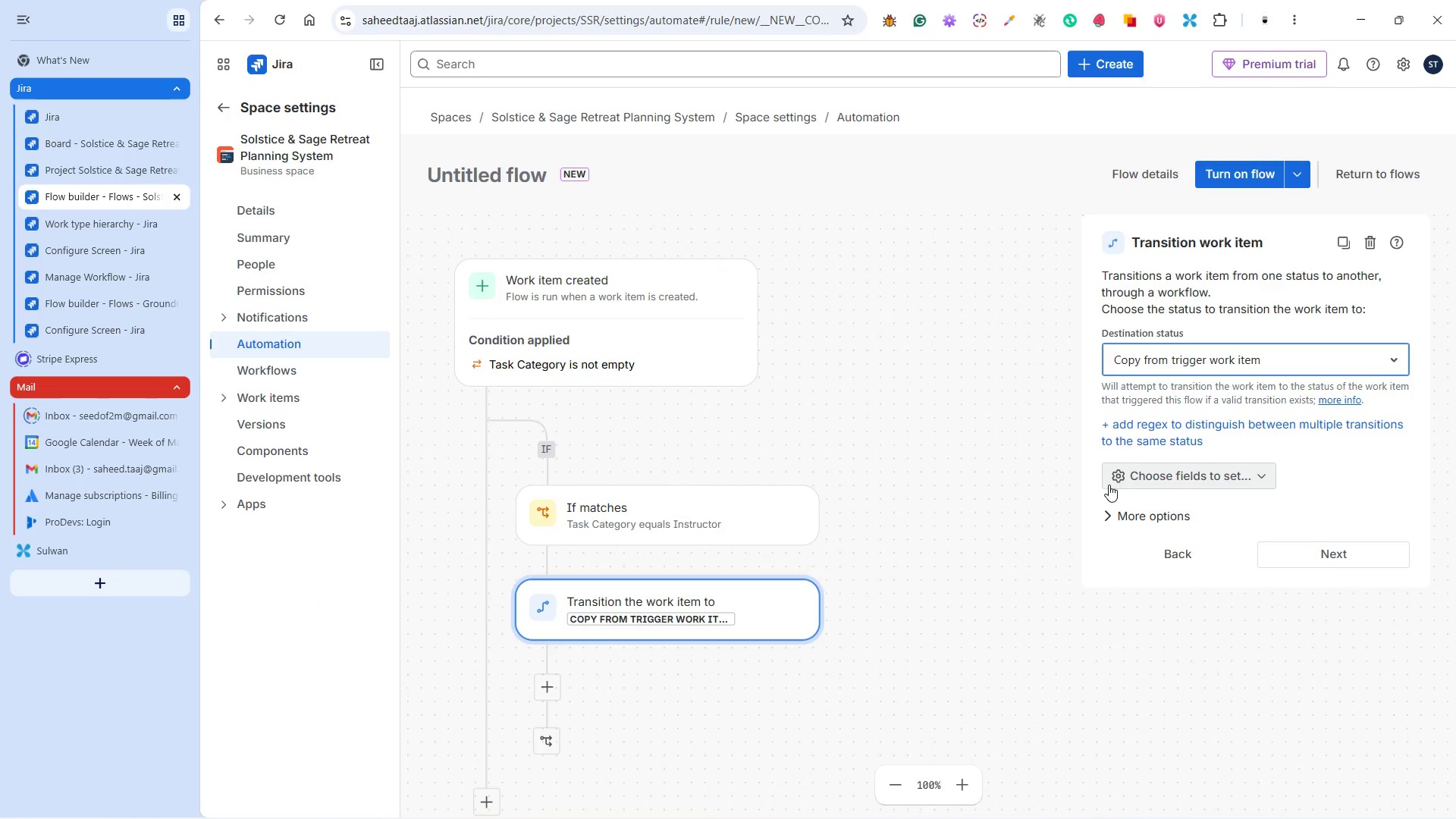 
left_click([1150, 353])
 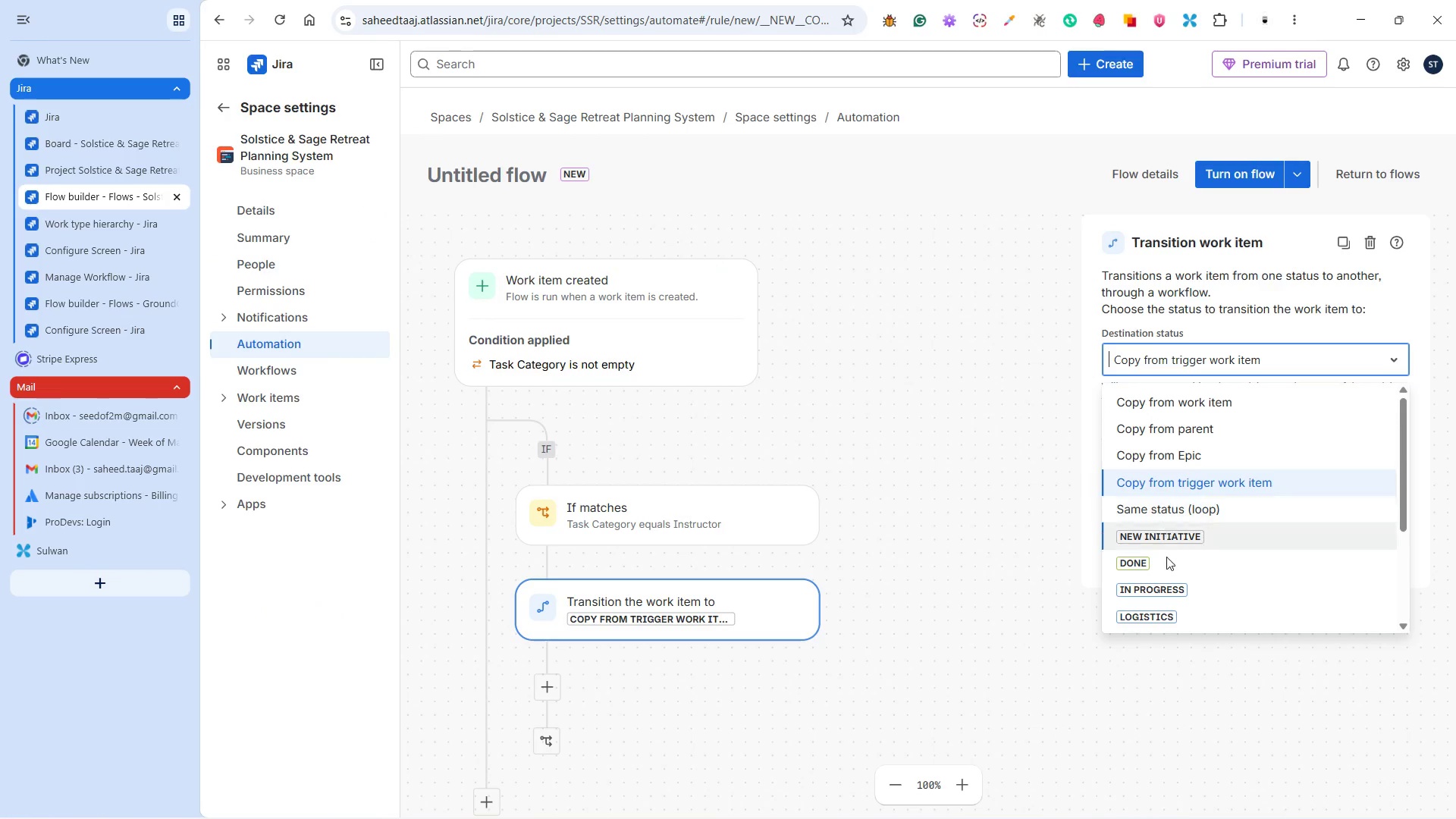 
scroll: coordinate [1186, 592], scroll_direction: down, amount: 2.0
 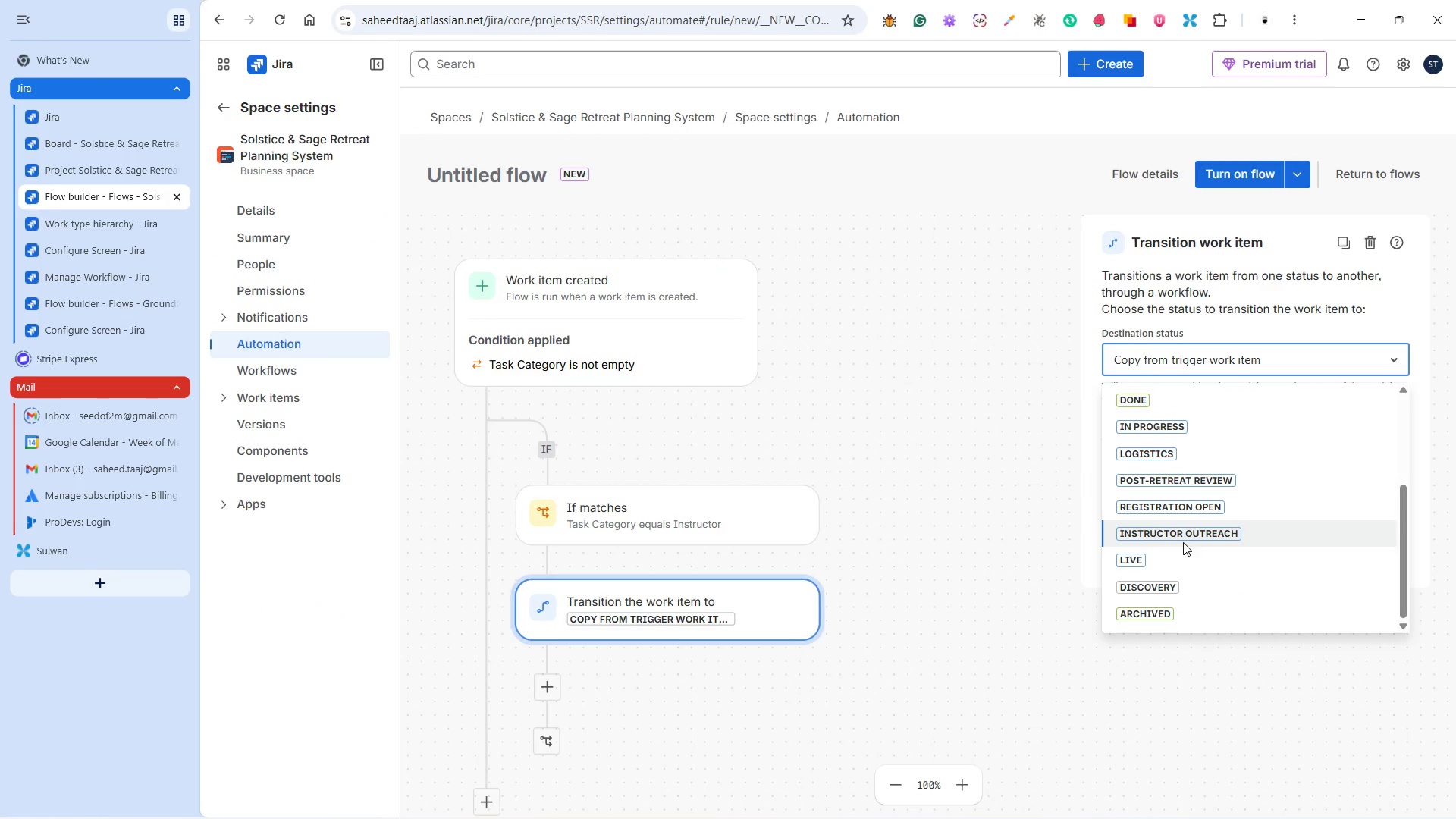 
left_click([1183, 539])
 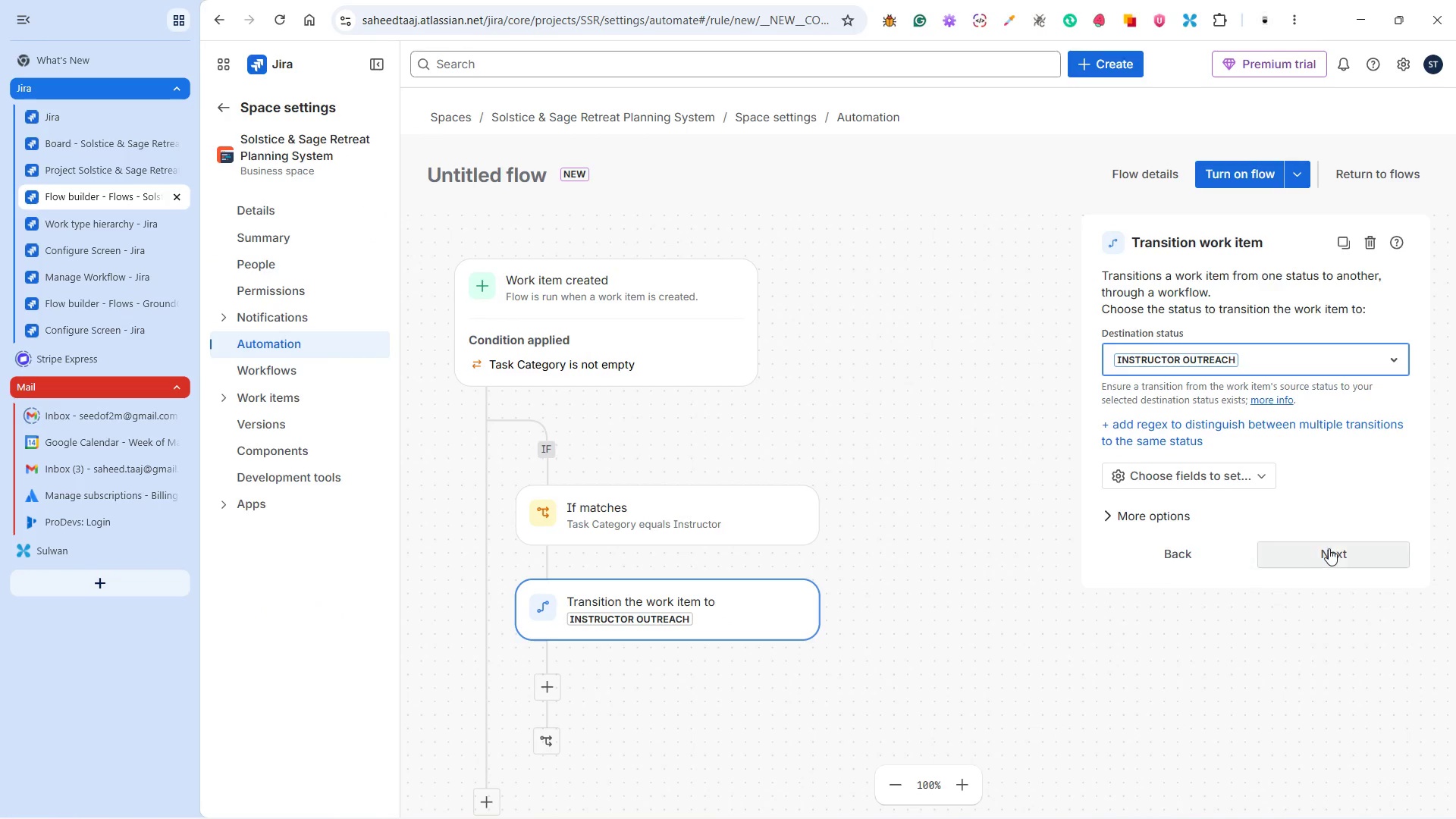 
left_click([1330, 548])
 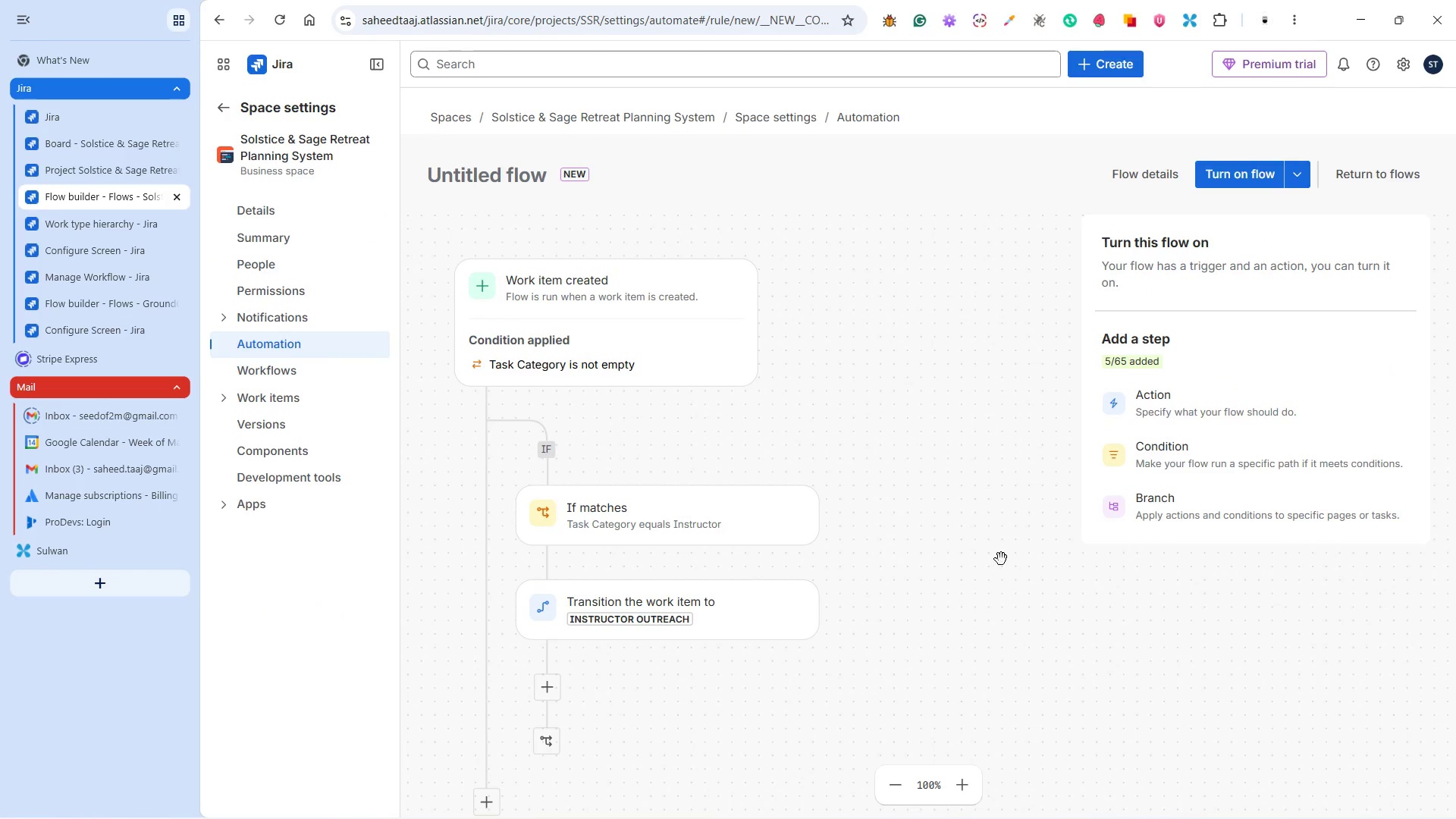 
scroll: coordinate [997, 556], scroll_direction: down, amount: 3.0
 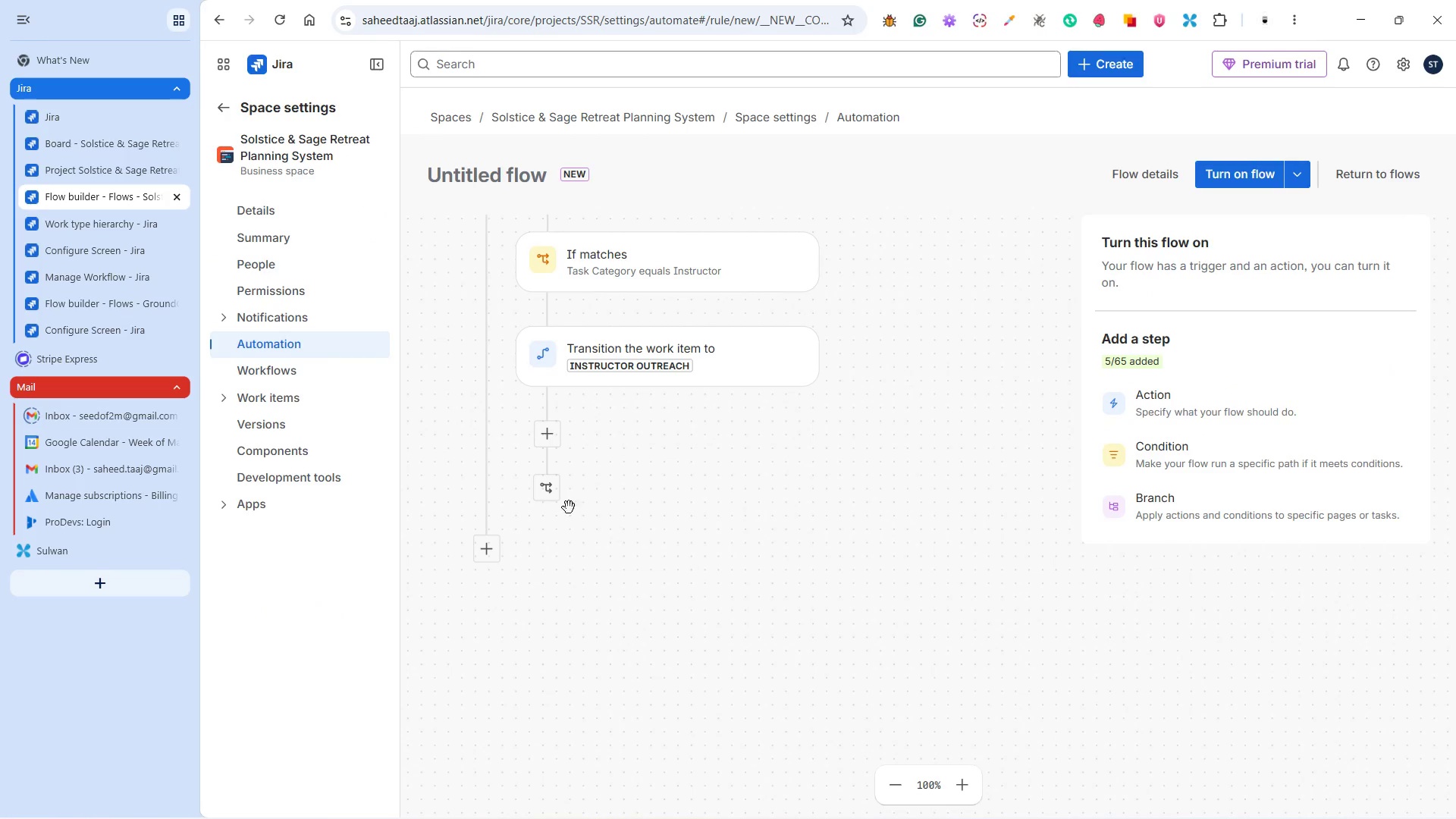 
left_click([554, 503])
 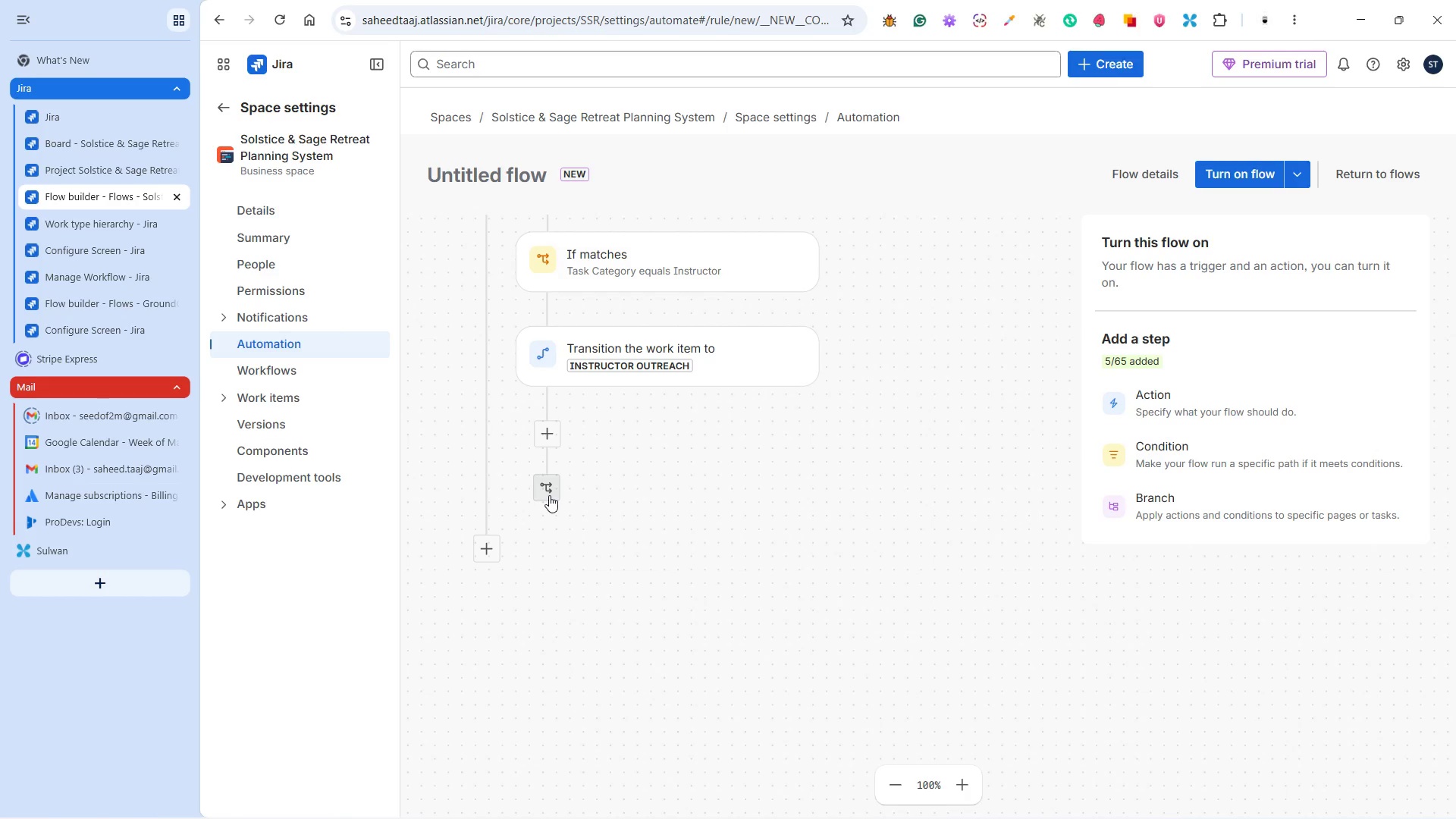 
left_click([548, 491])
 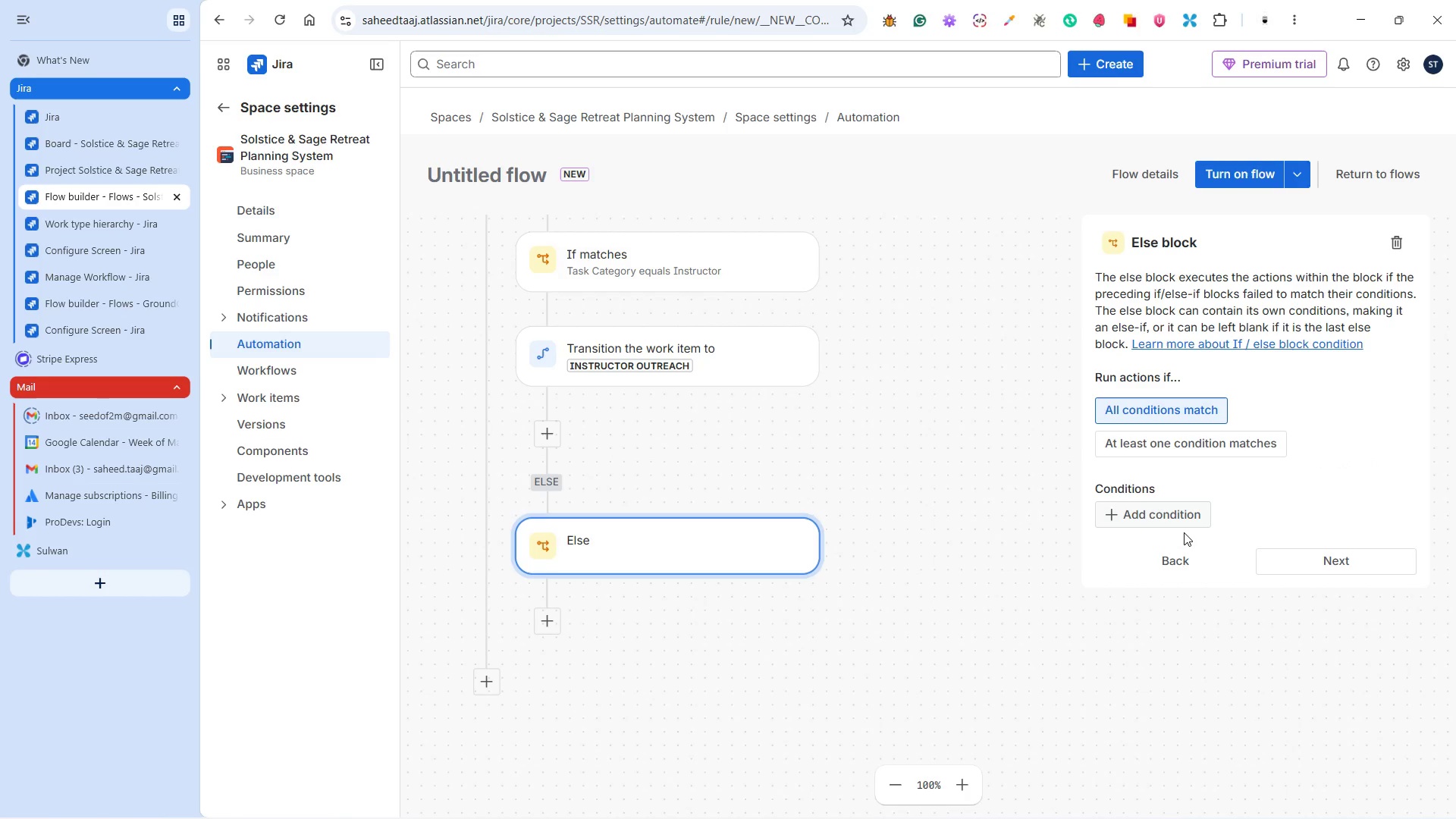 
left_click([1175, 519])
 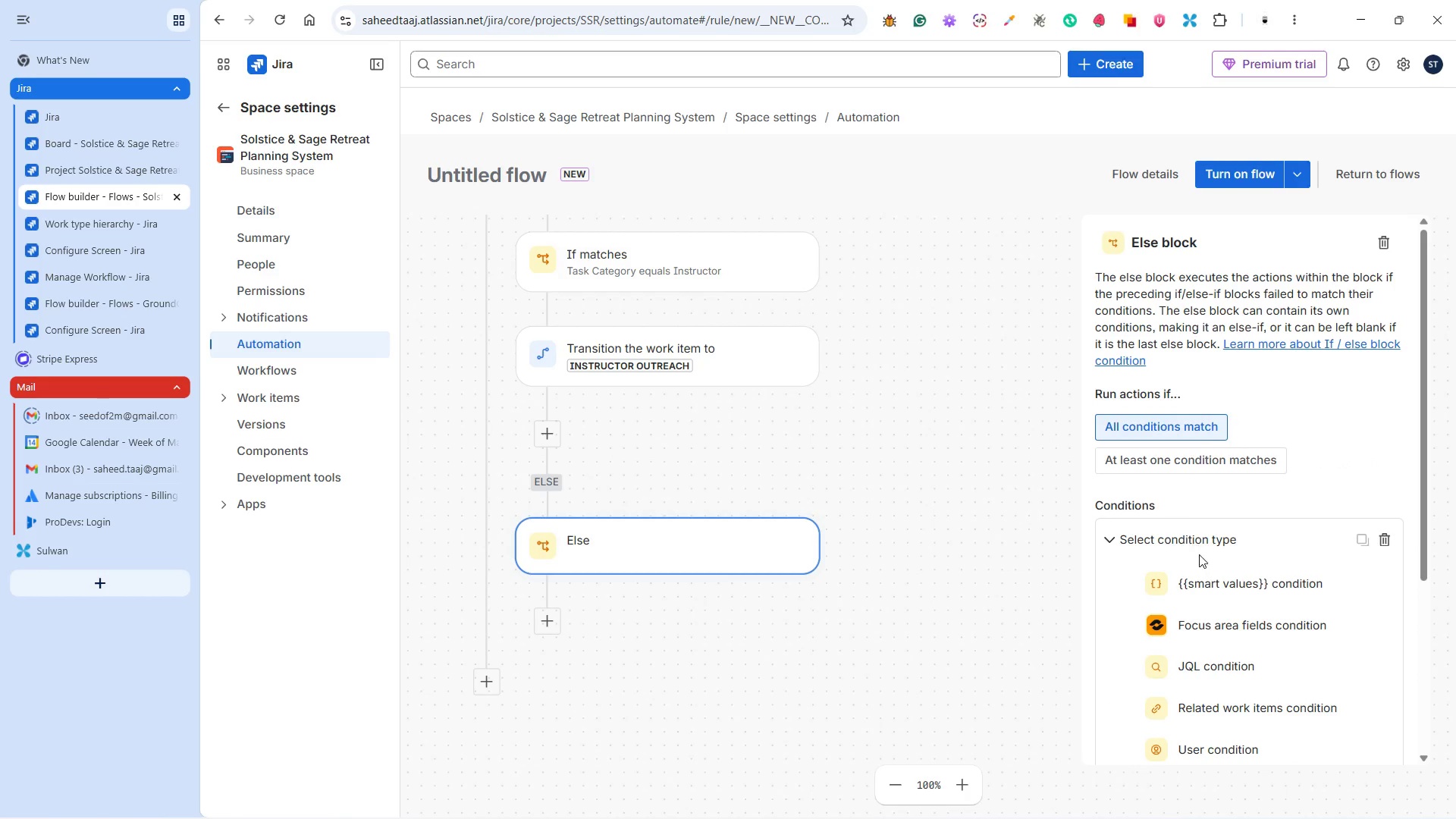 
scroll: coordinate [1215, 576], scroll_direction: down, amount: 3.0
 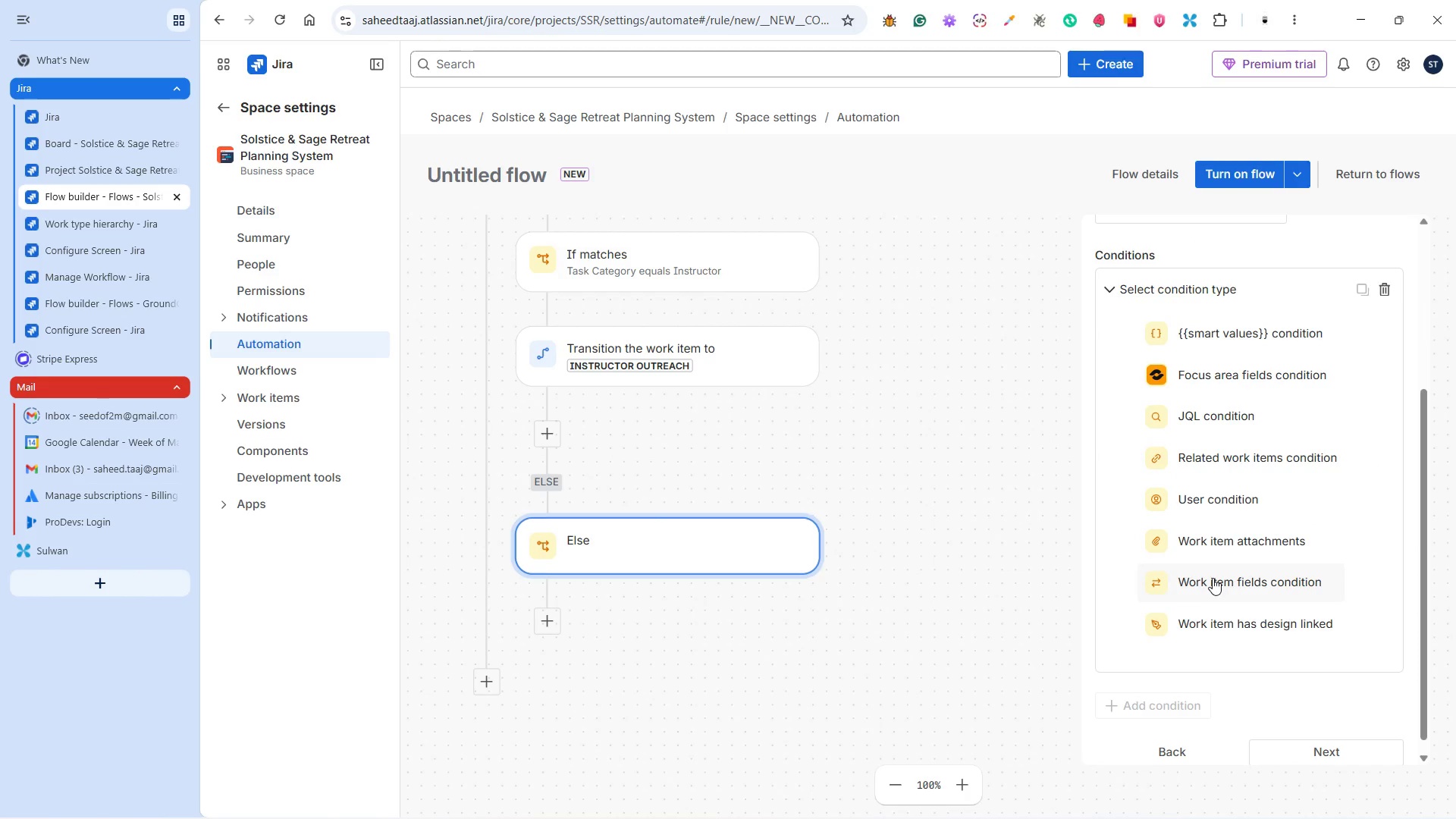 
left_click([1213, 578])
 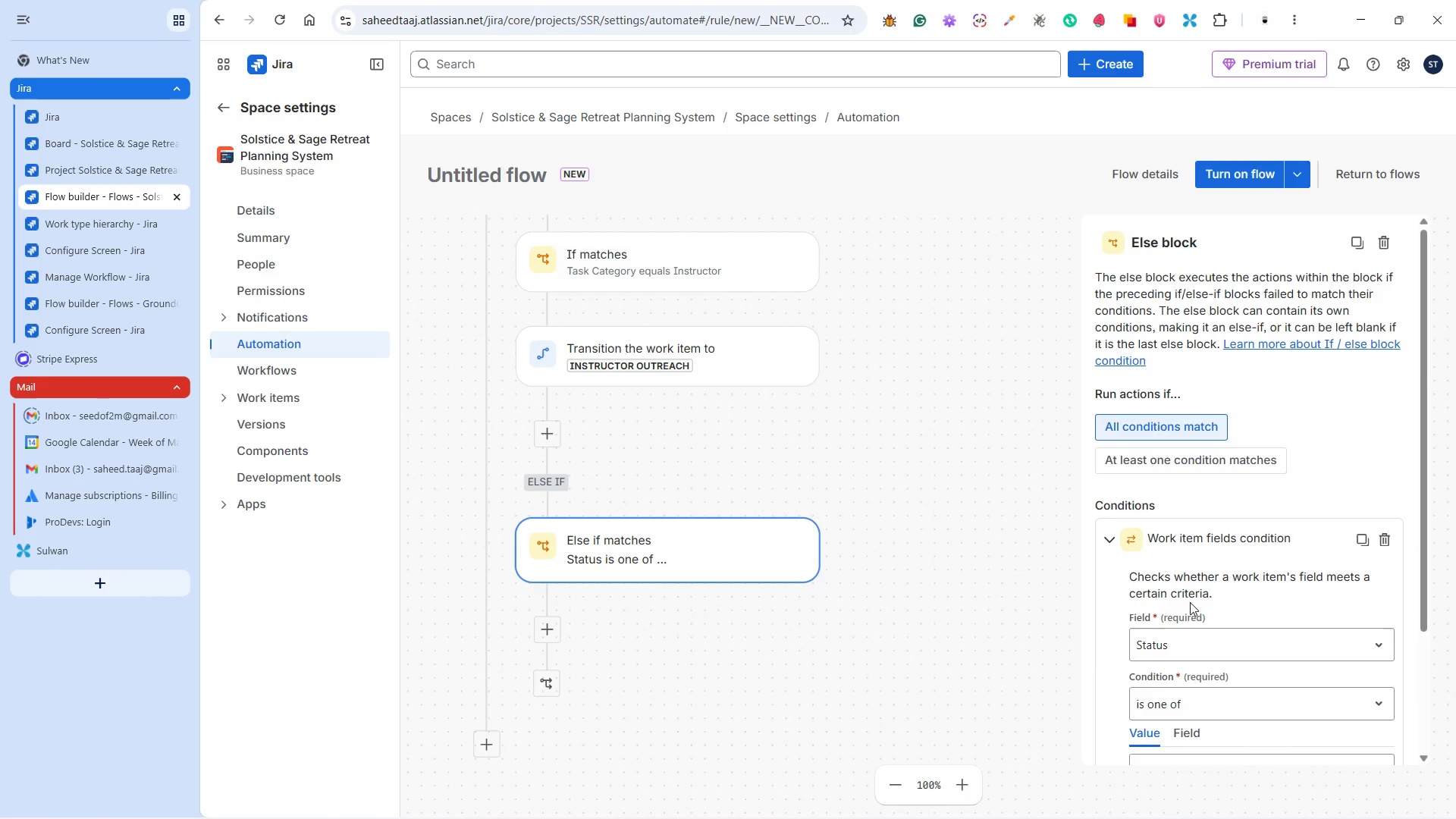 
left_click([1178, 645])
 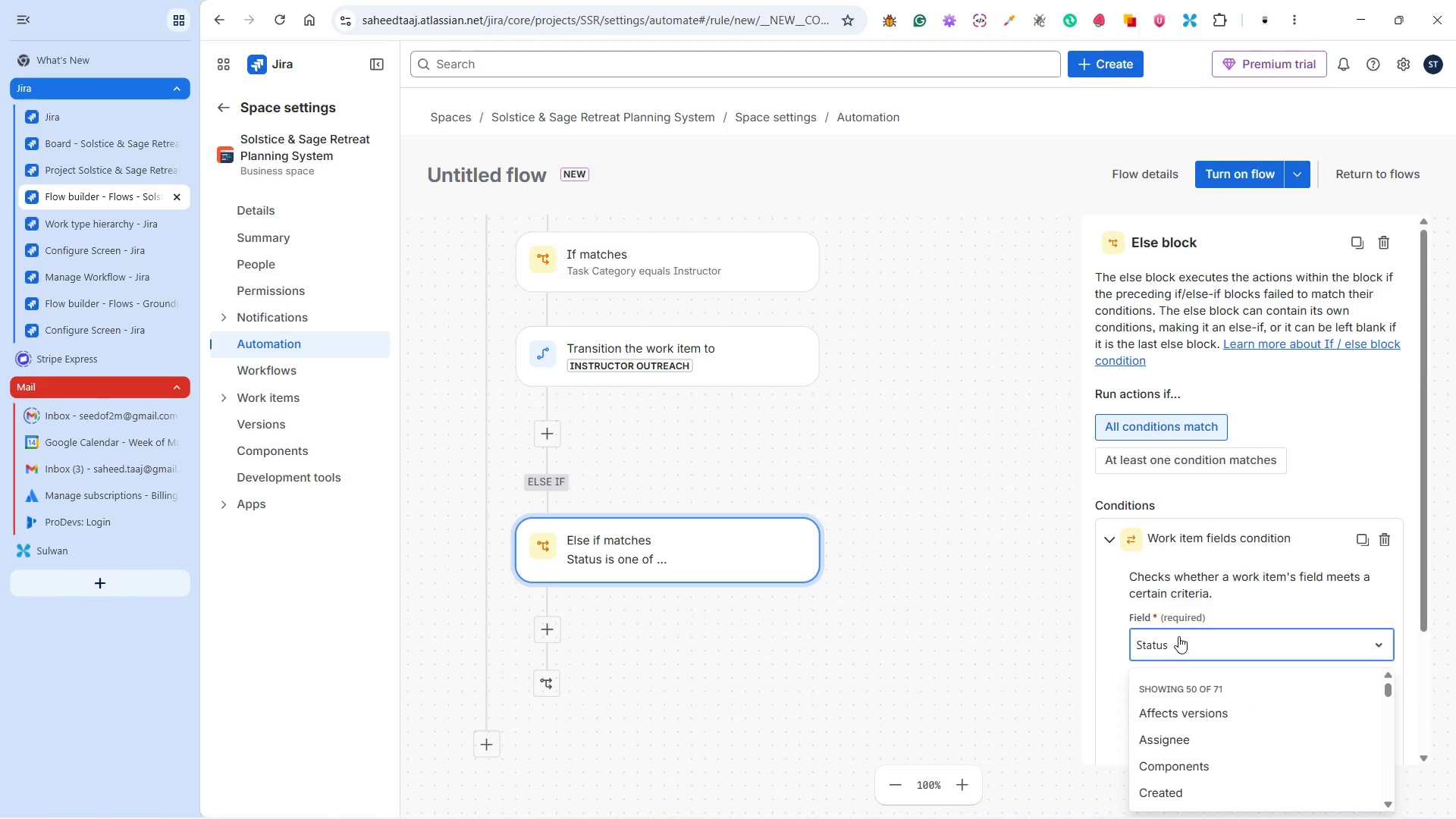 
type(tas)
 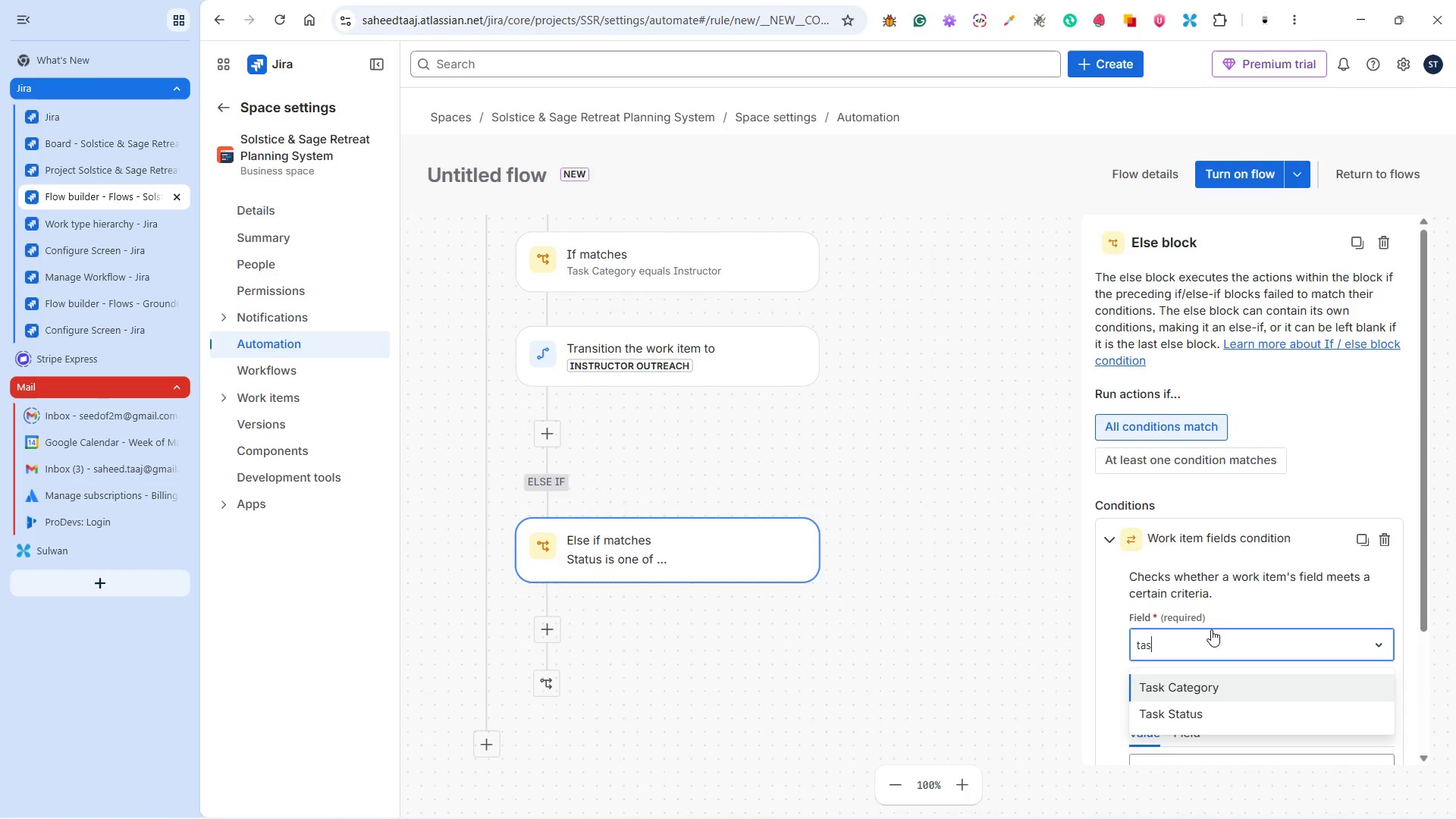 
scroll: coordinate [1213, 628], scroll_direction: down, amount: 2.0
 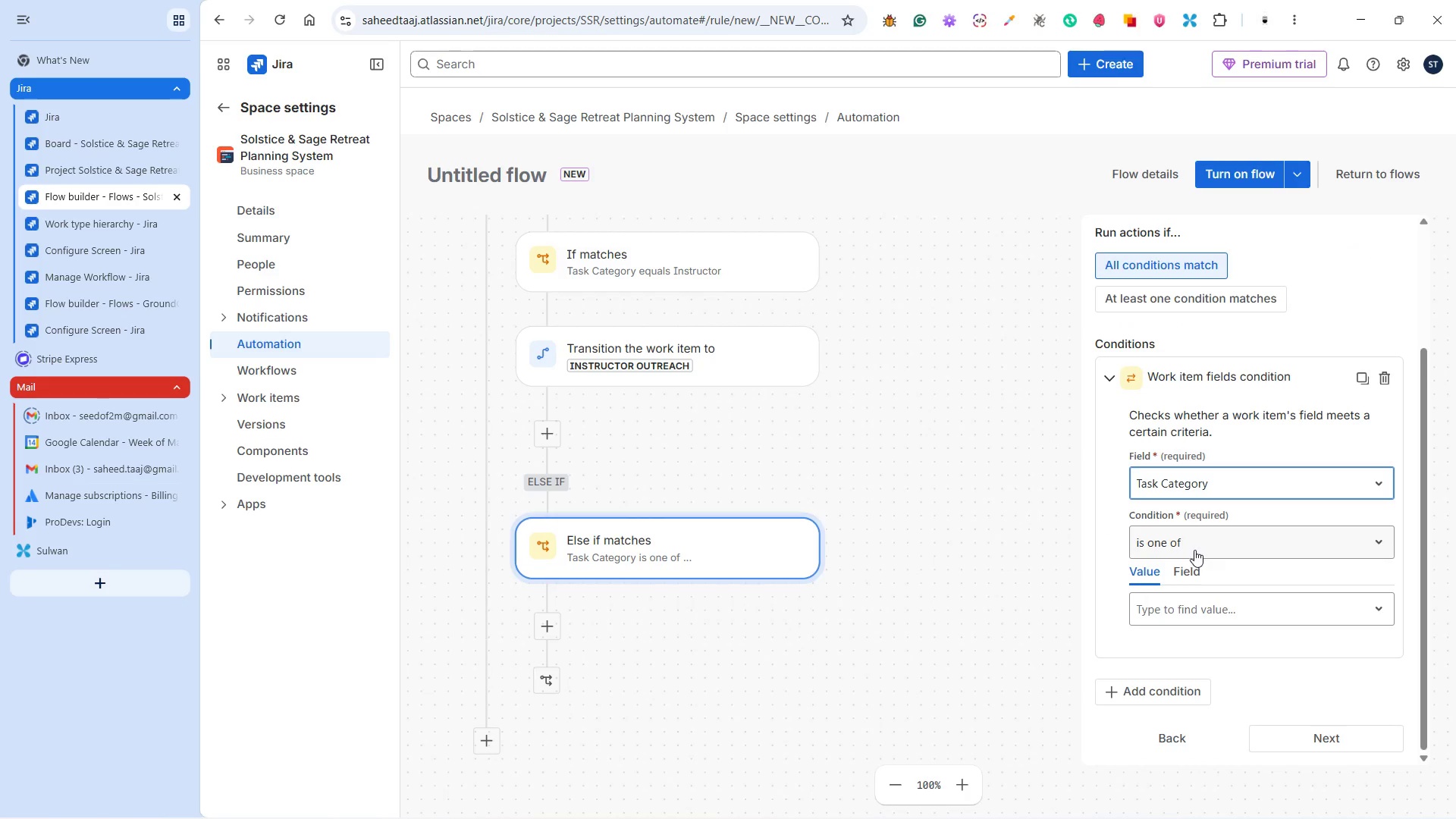 
left_click([1193, 541])
 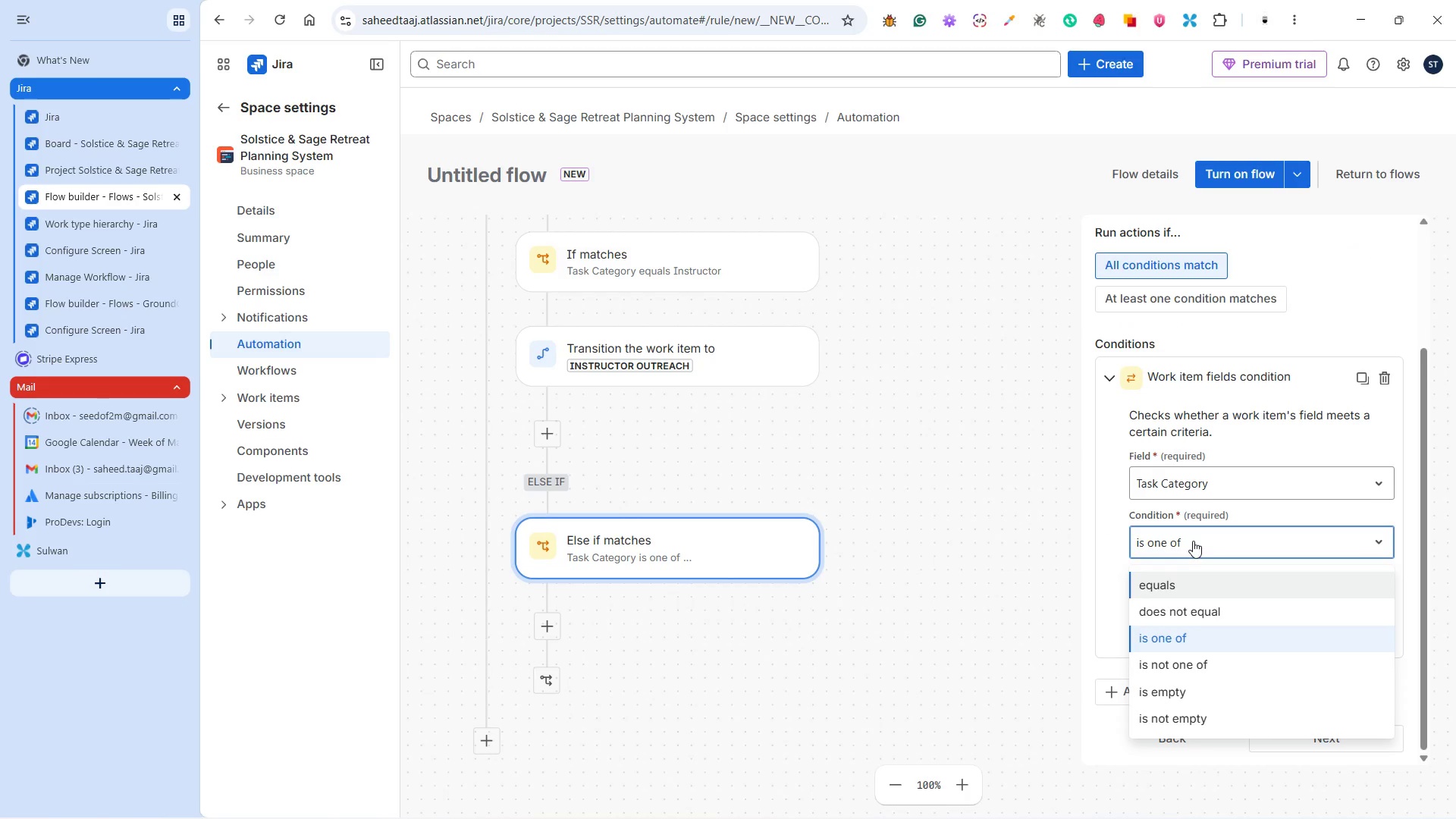 
scroll: coordinate [797, 550], scroll_direction: up, amount: 4.0
 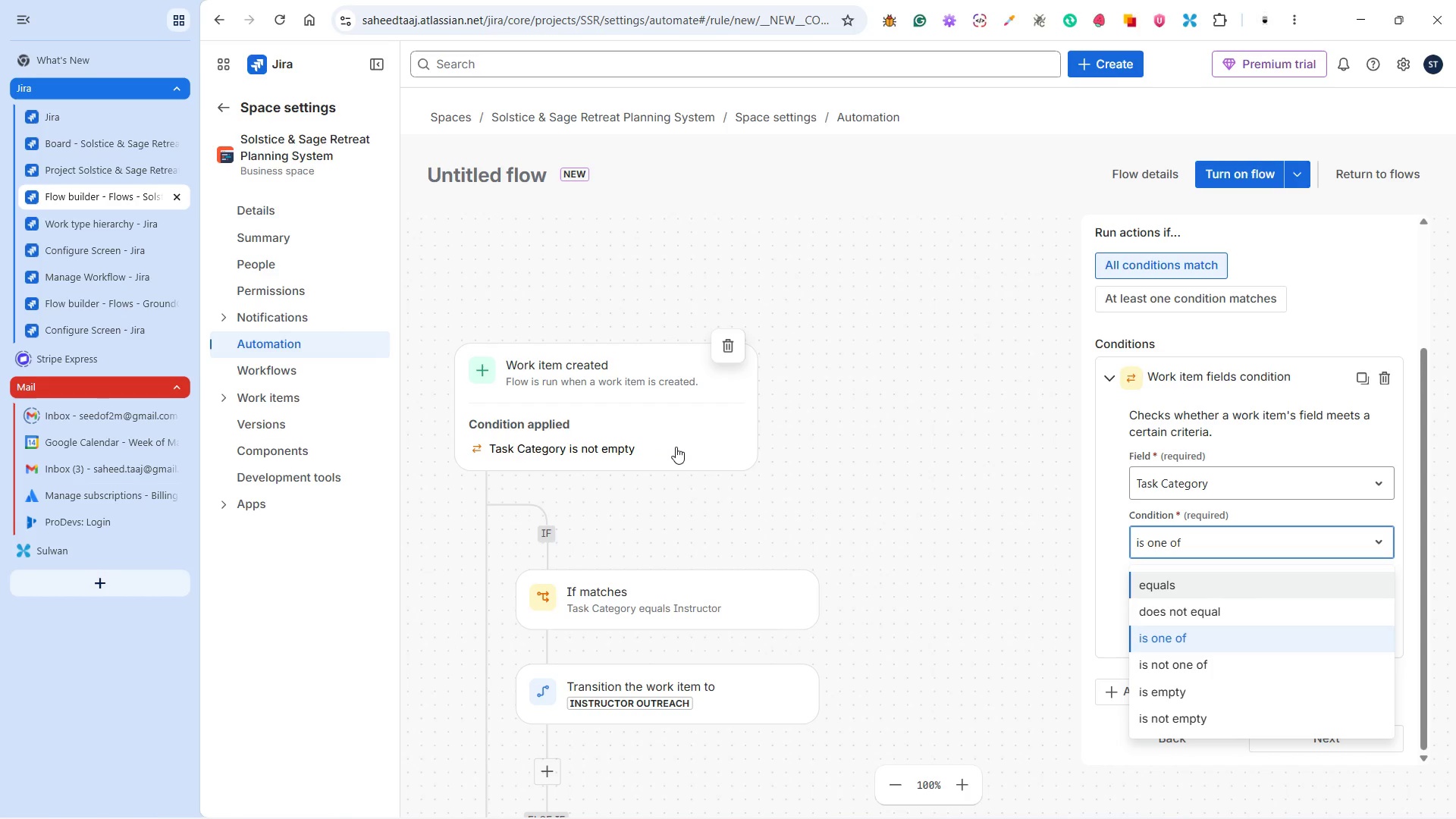 
wait(13.5)
 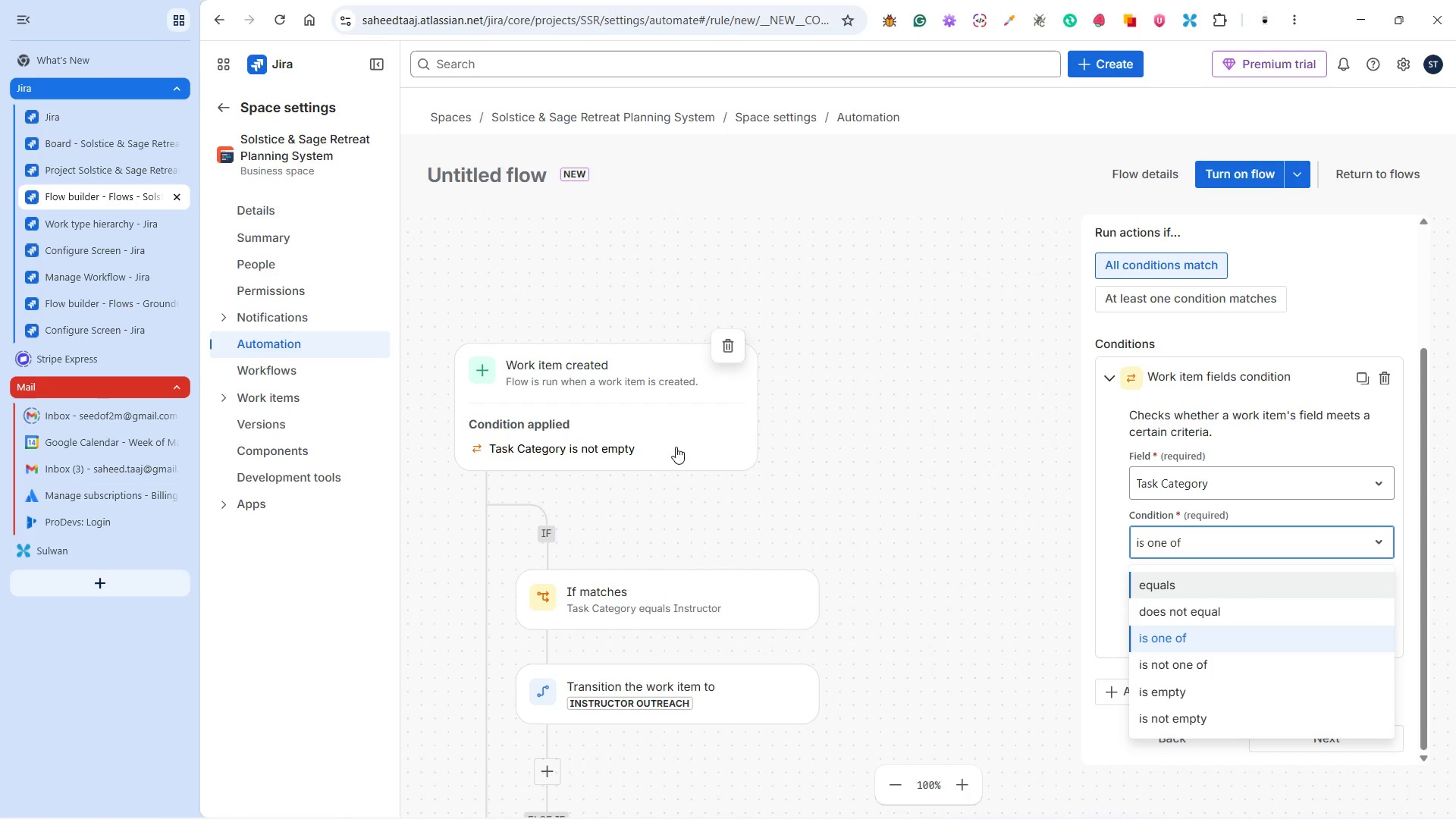 
left_click([1197, 584])
 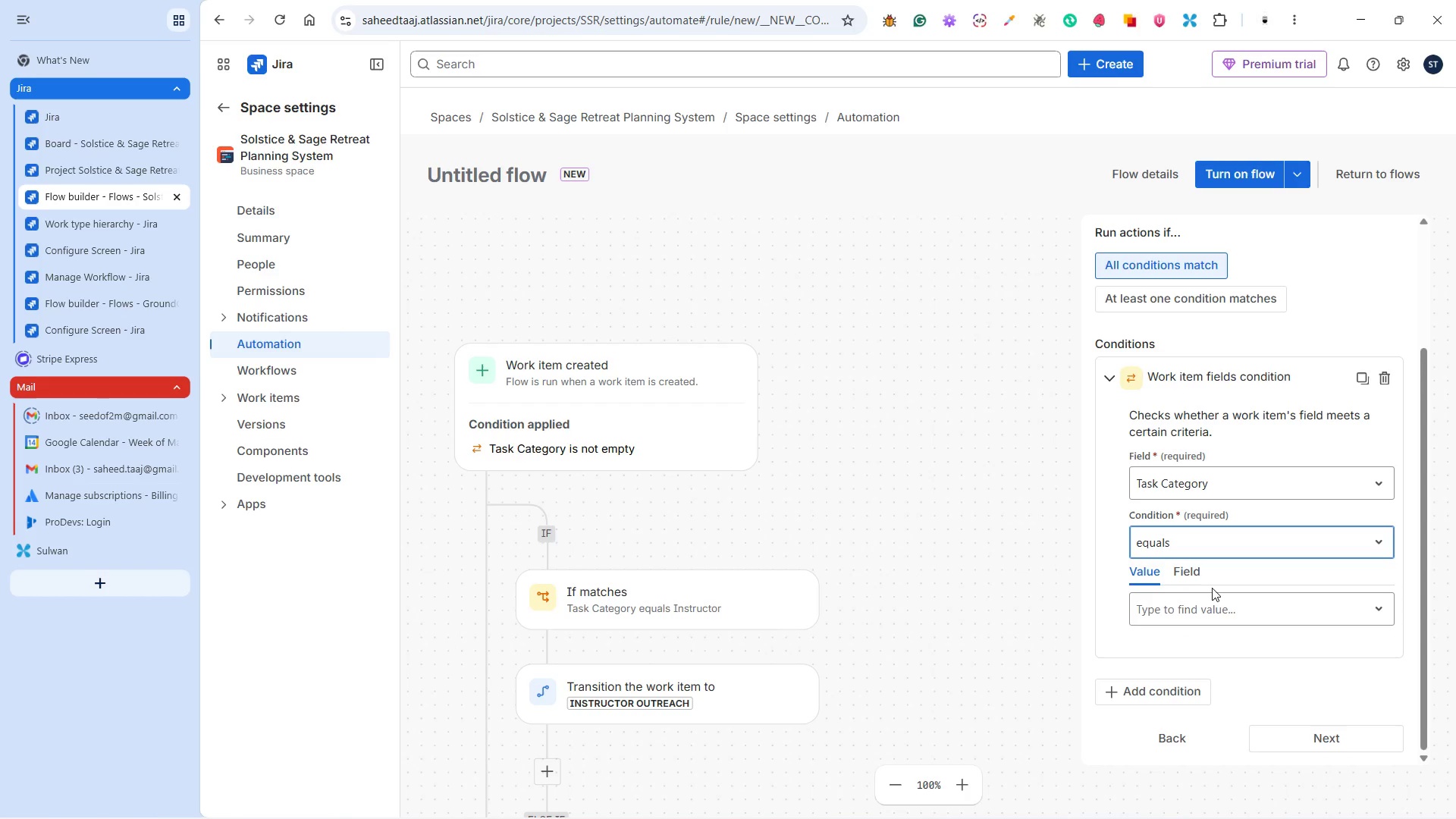 
scroll: coordinate [1214, 588], scroll_direction: down, amount: 1.0
 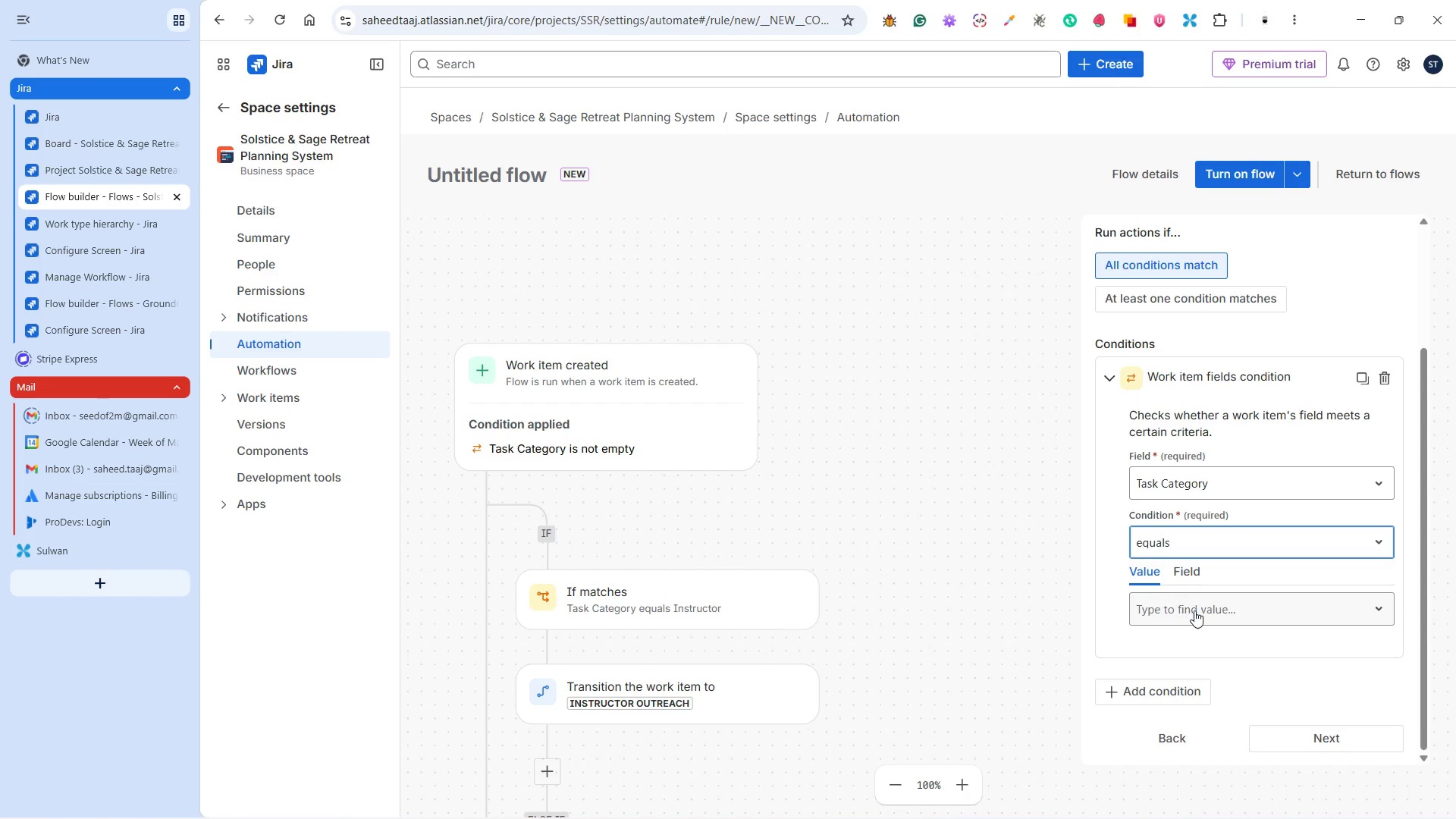 
left_click([1194, 609])
 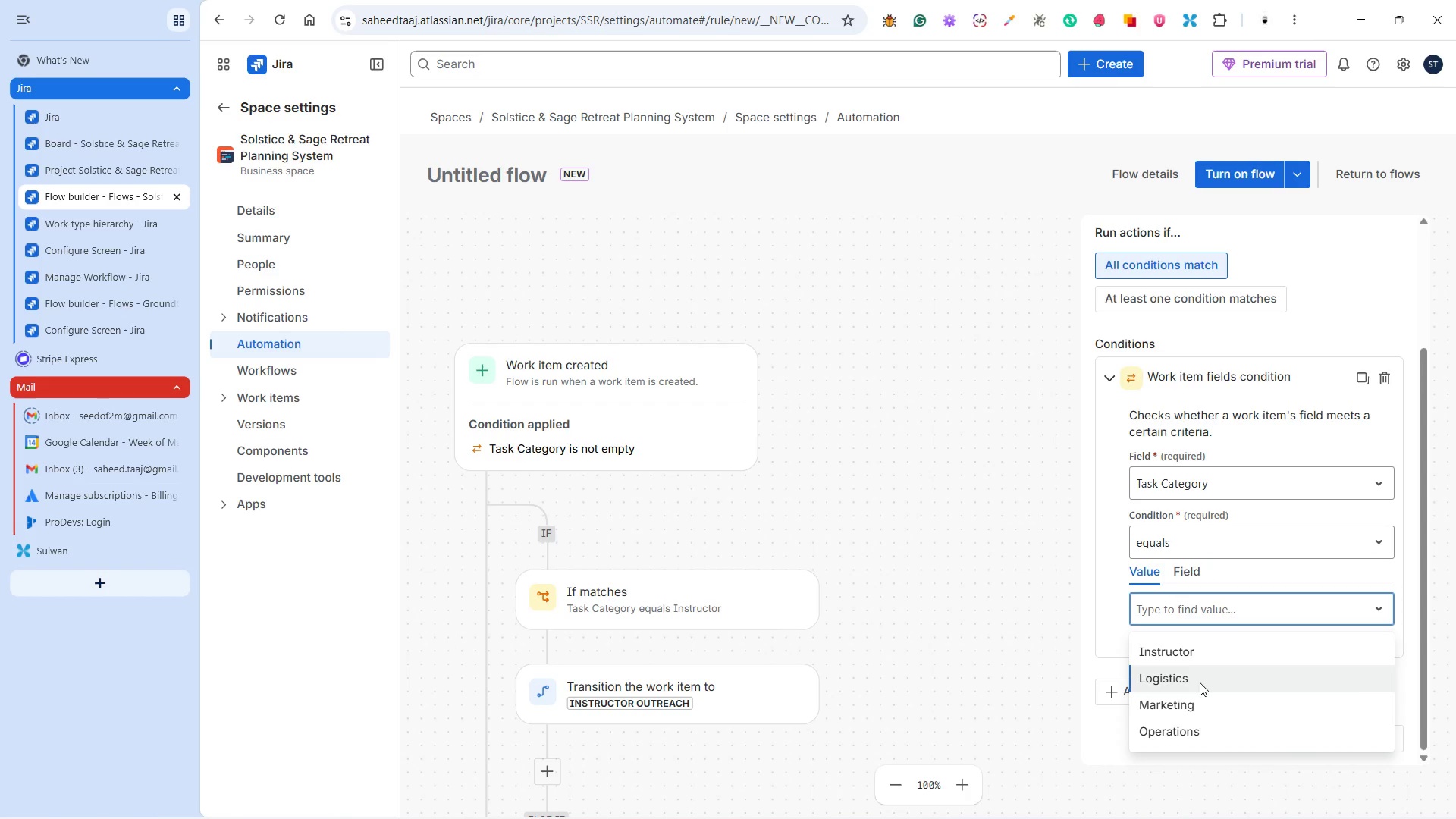 
left_click([1197, 681])
 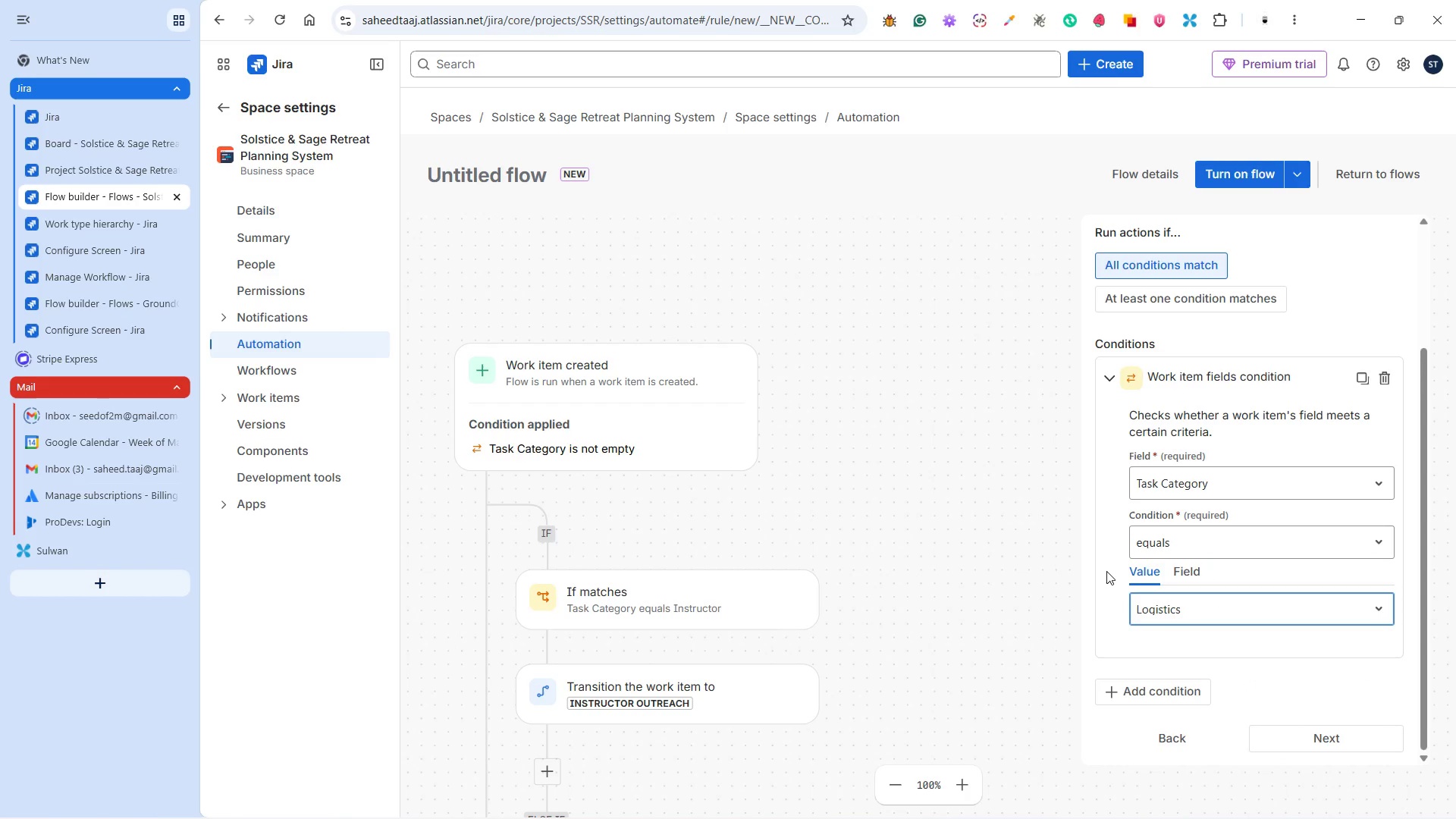 
wait(5.19)
 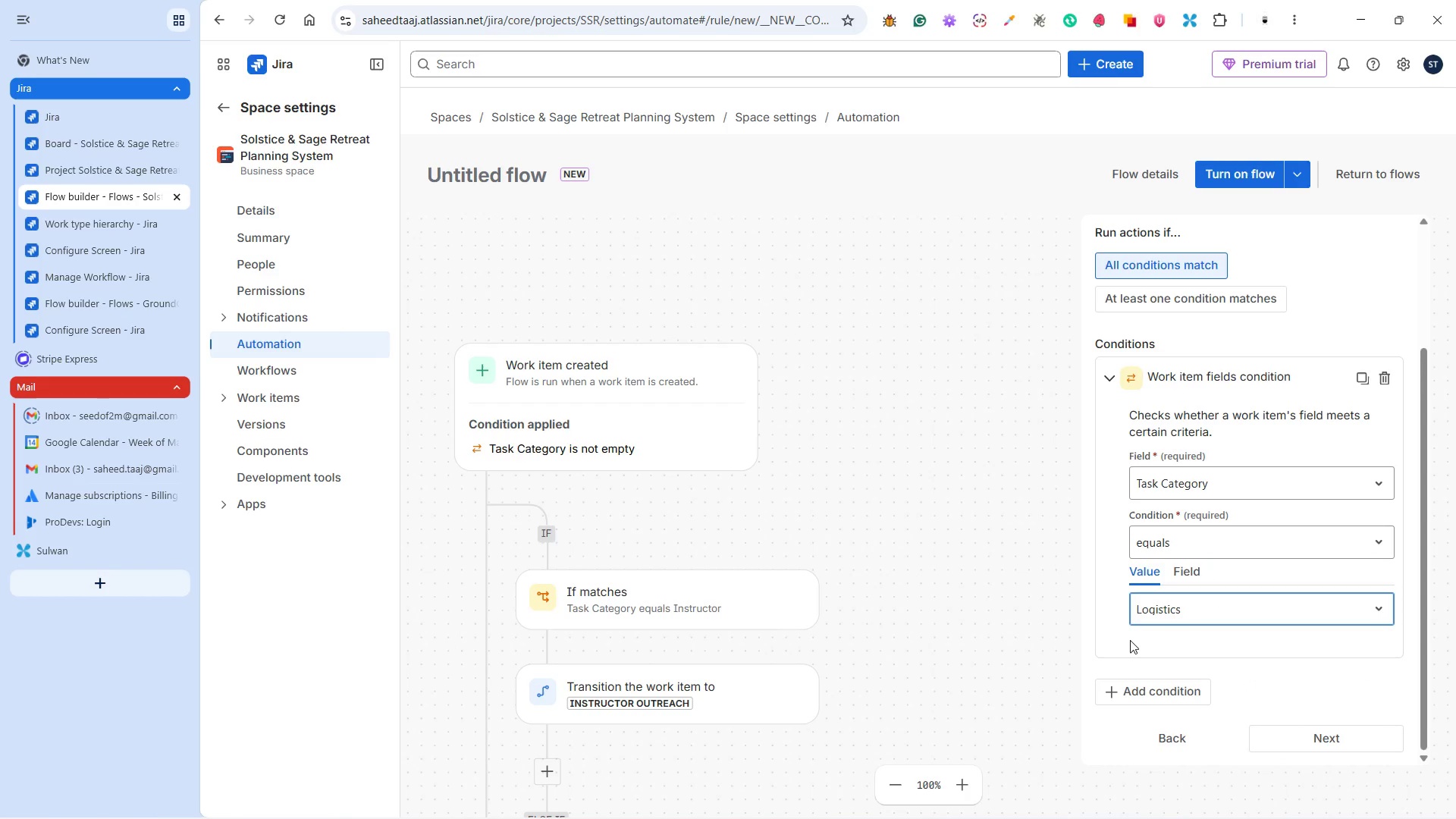 
left_click([1109, 547])
 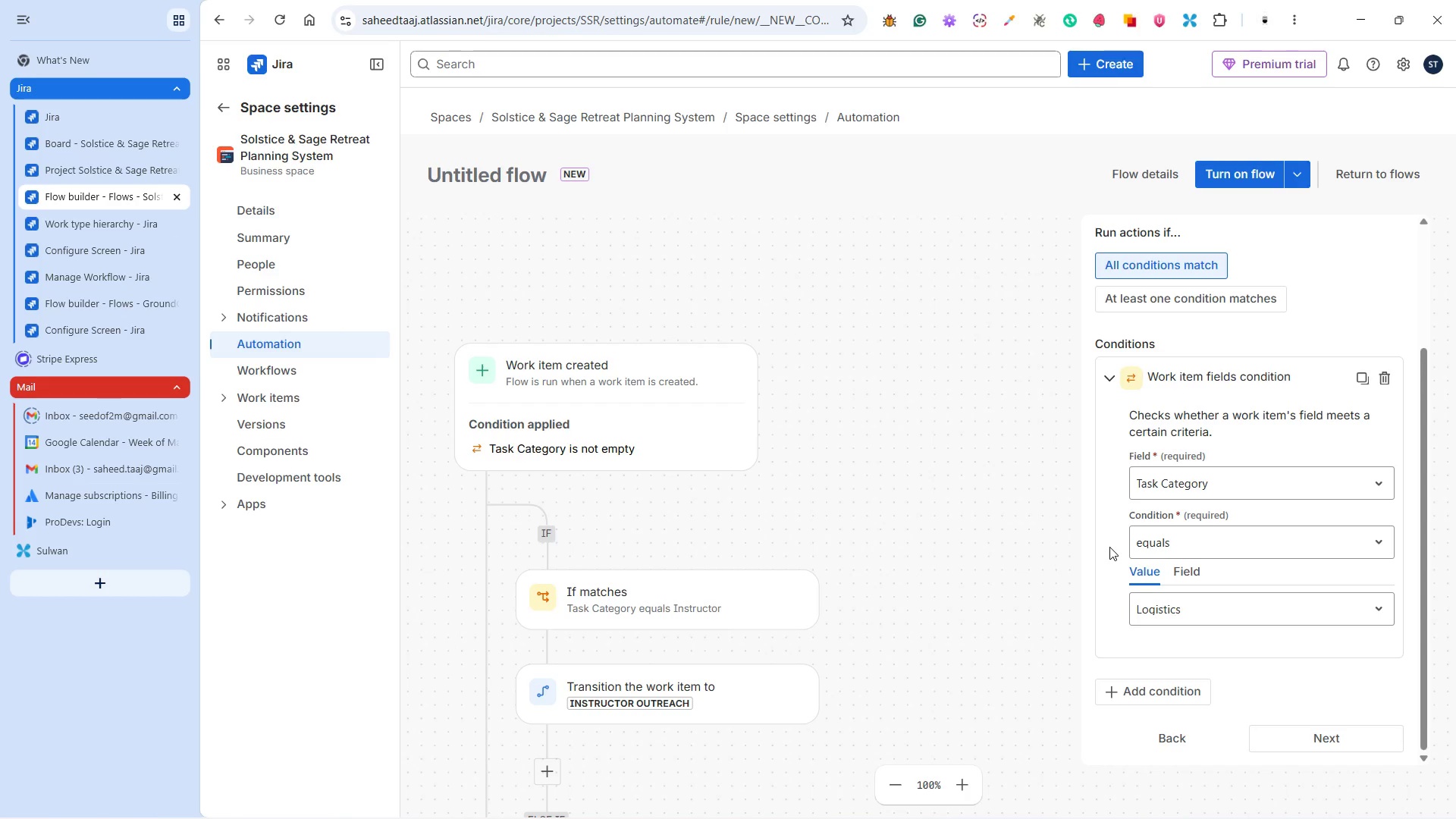 
wait(8.17)
 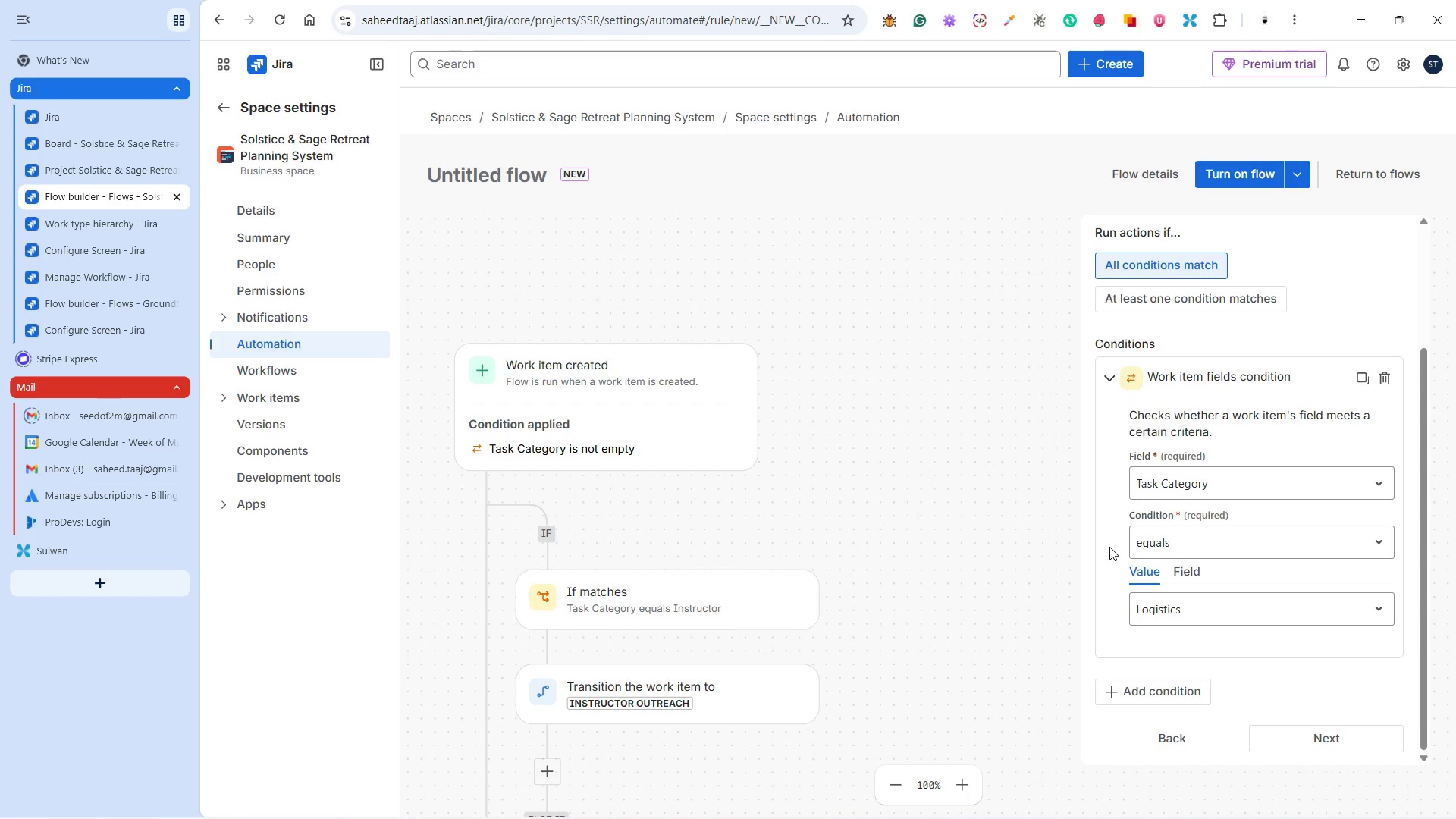 
left_click([1298, 728])
 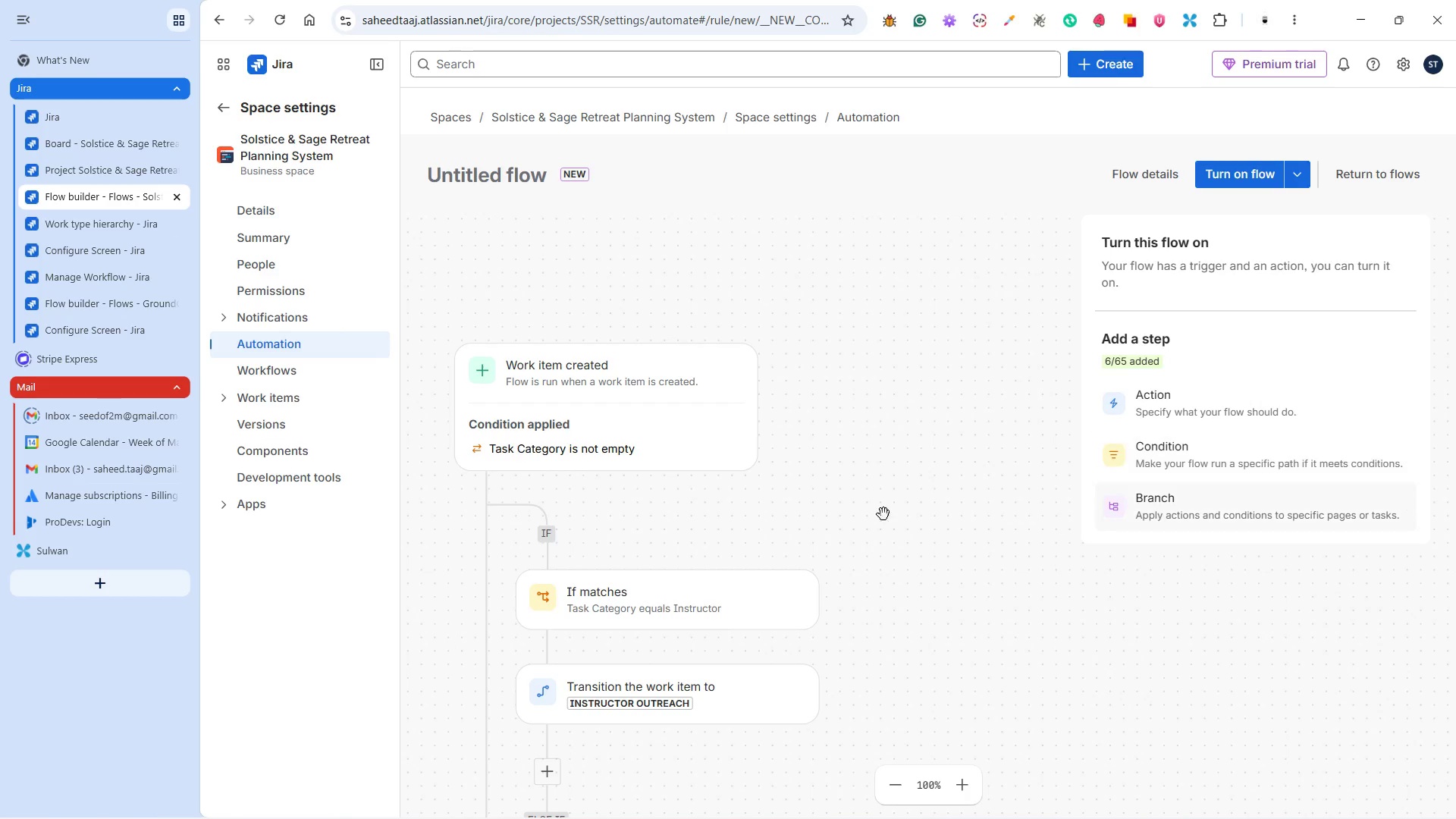 
scroll: coordinate [893, 598], scroll_direction: down, amount: 4.0
 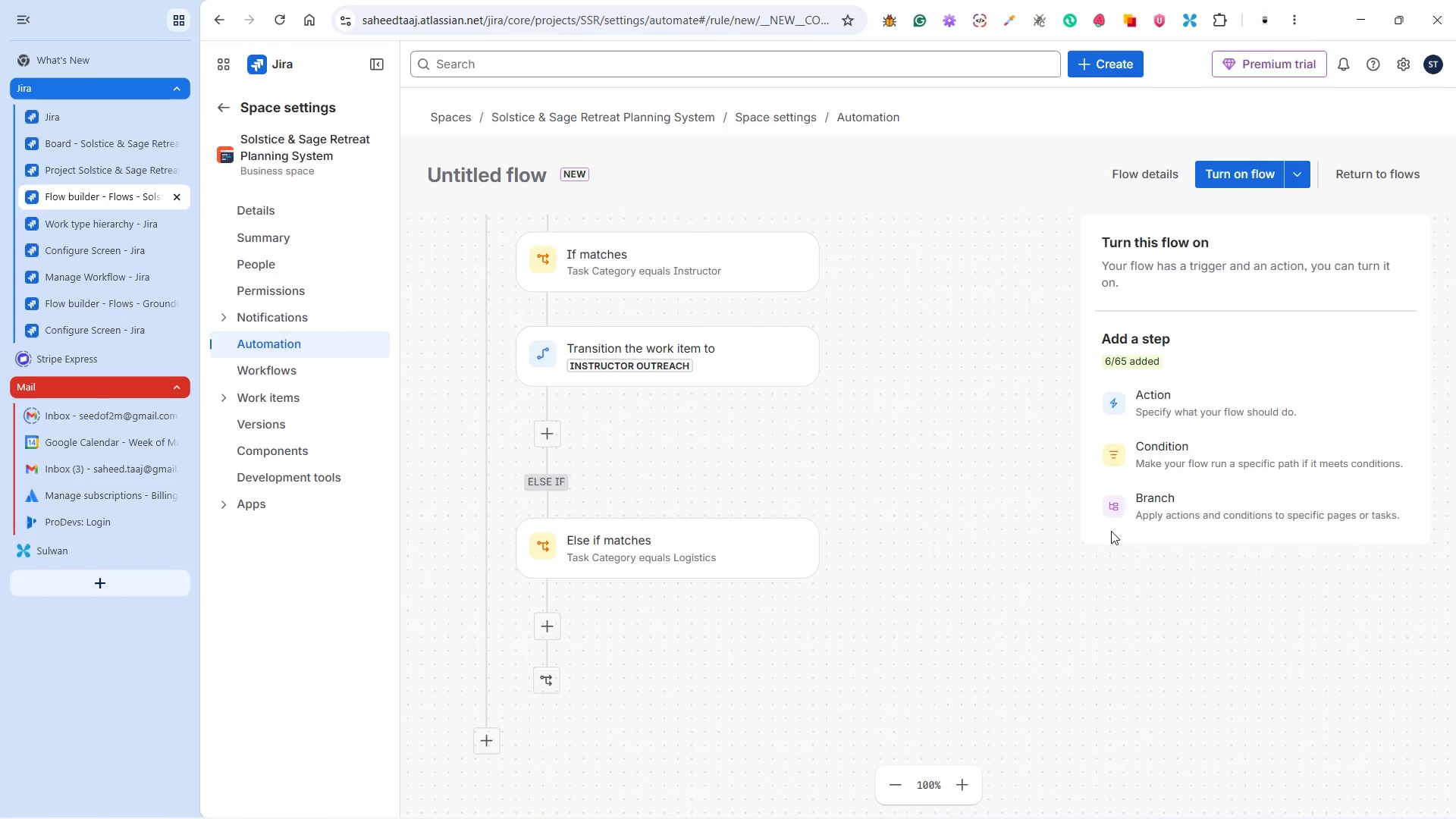 
key(Alt+Tab)
 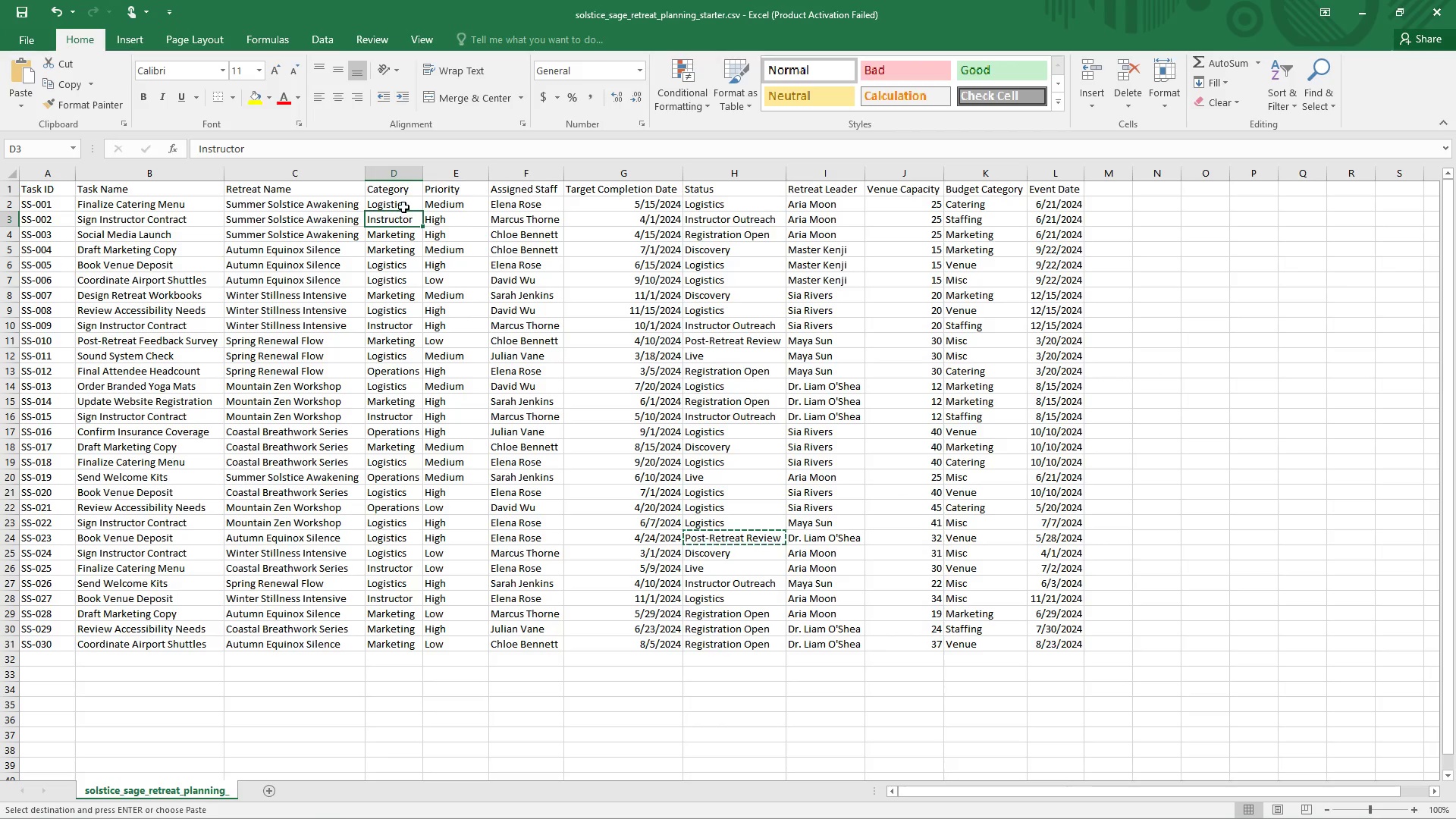 
key(Alt+Tab)
 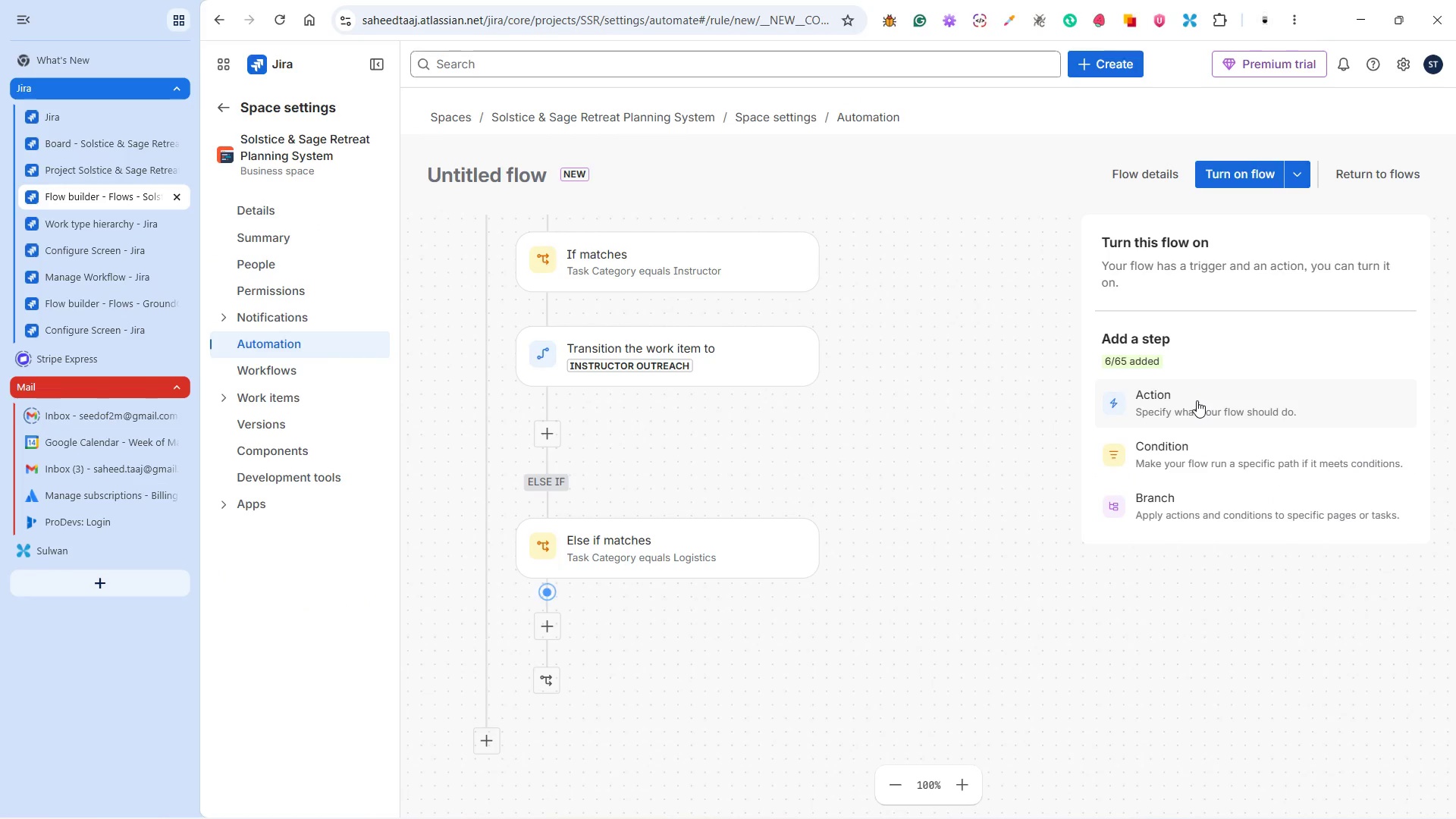 
left_click([1197, 400])
 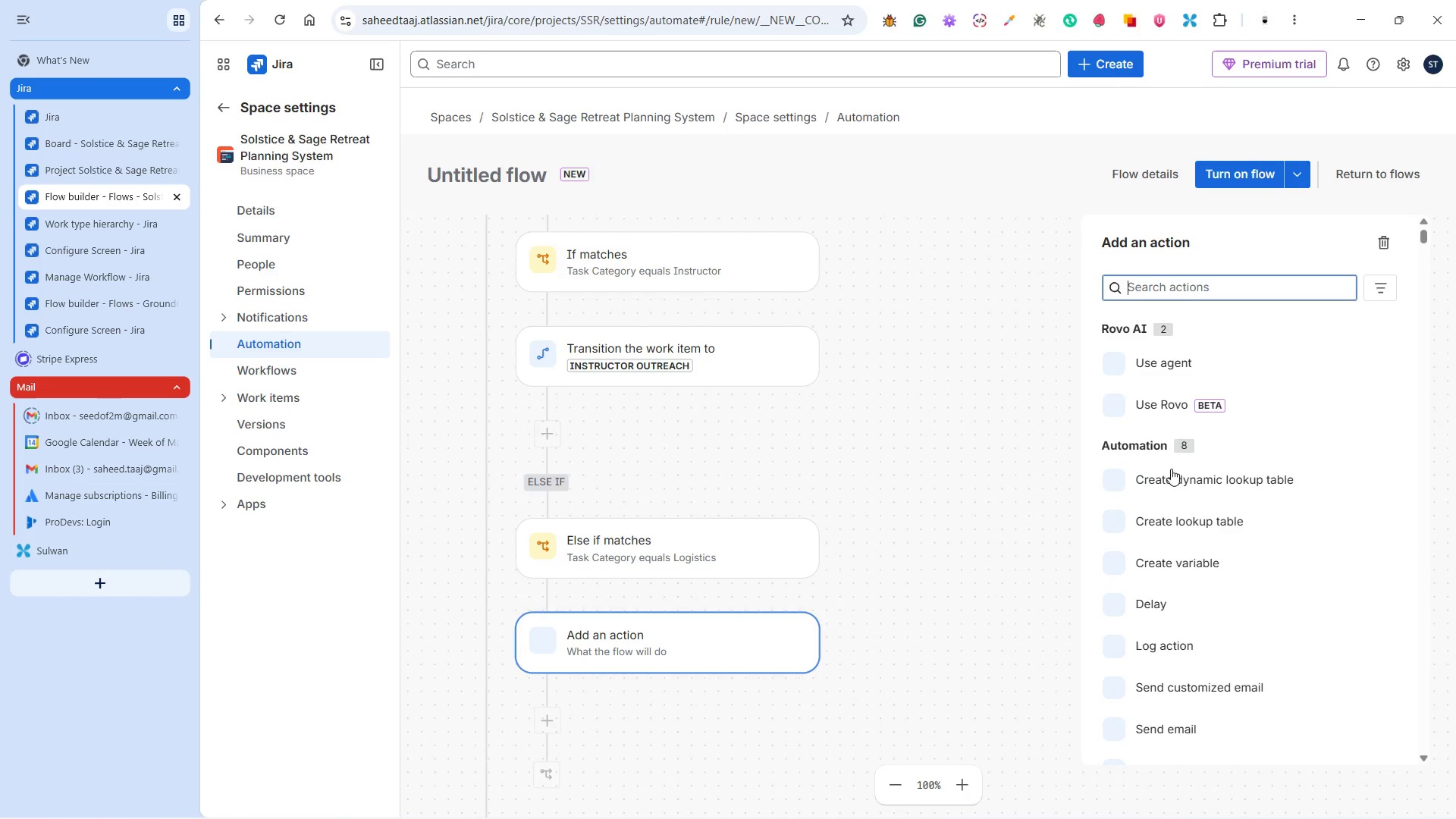 
scroll: coordinate [1230, 598], scroll_direction: down, amount: 18.0
 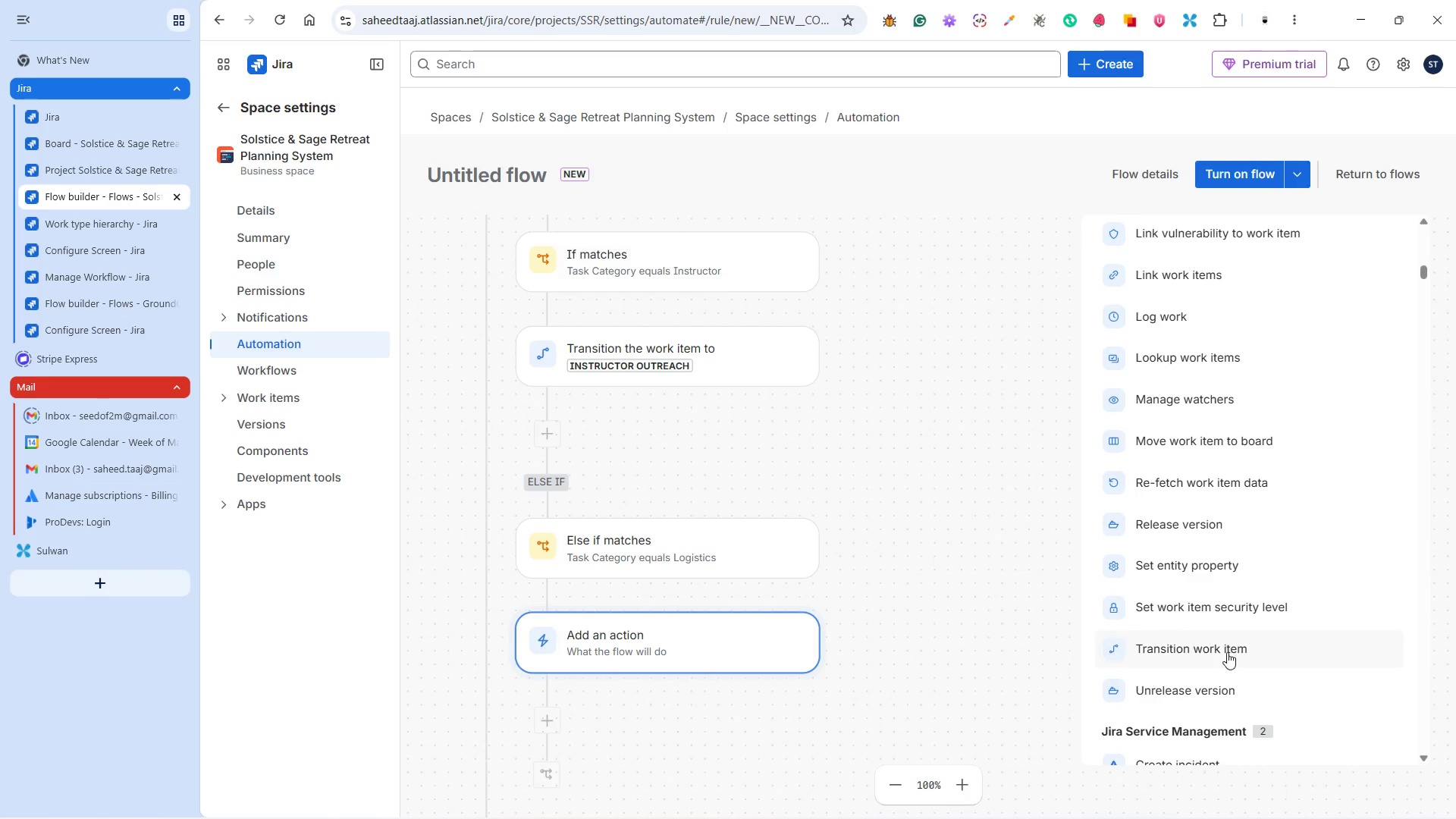 
left_click([1227, 652])
 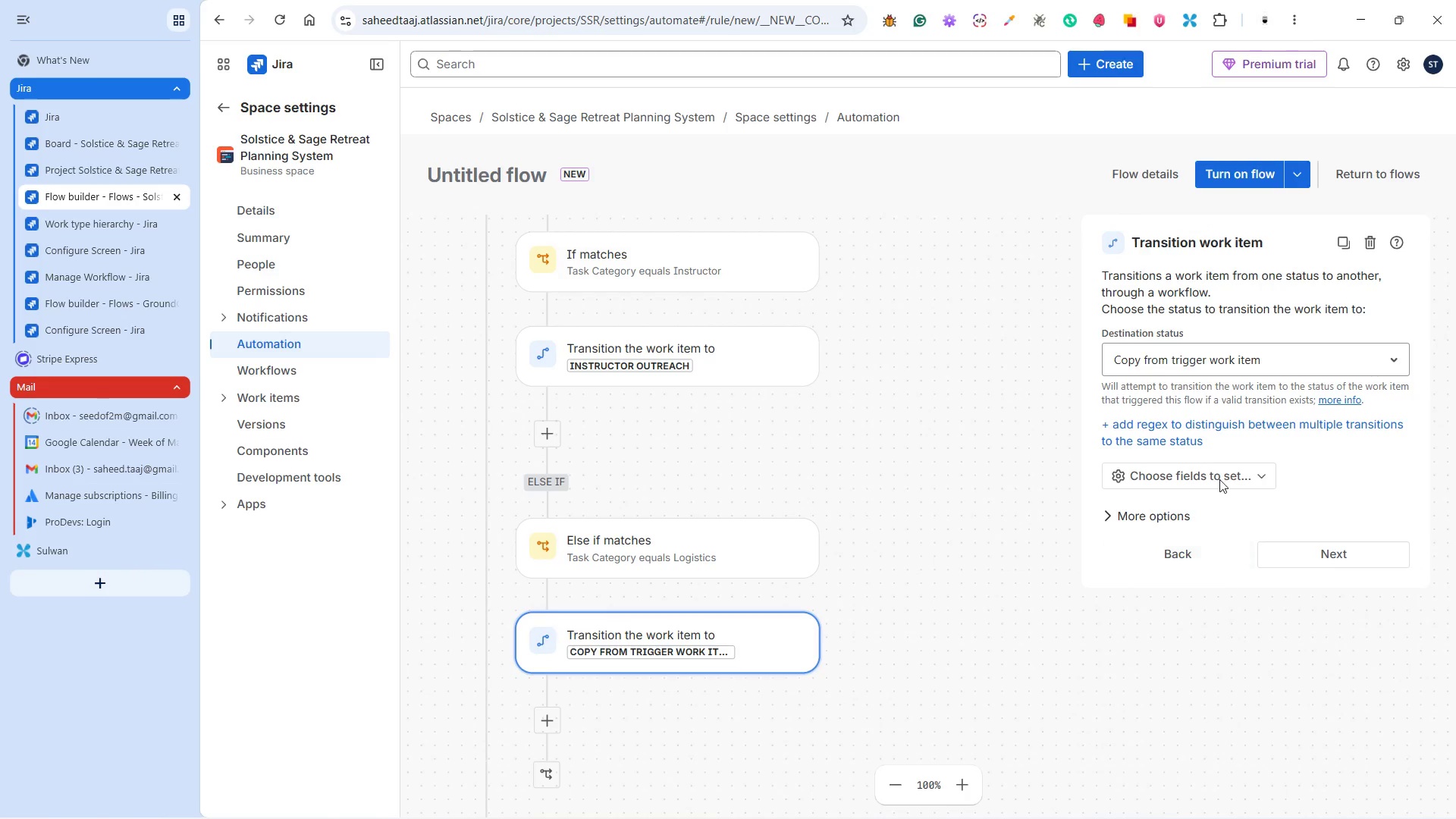 
left_click([1189, 356])
 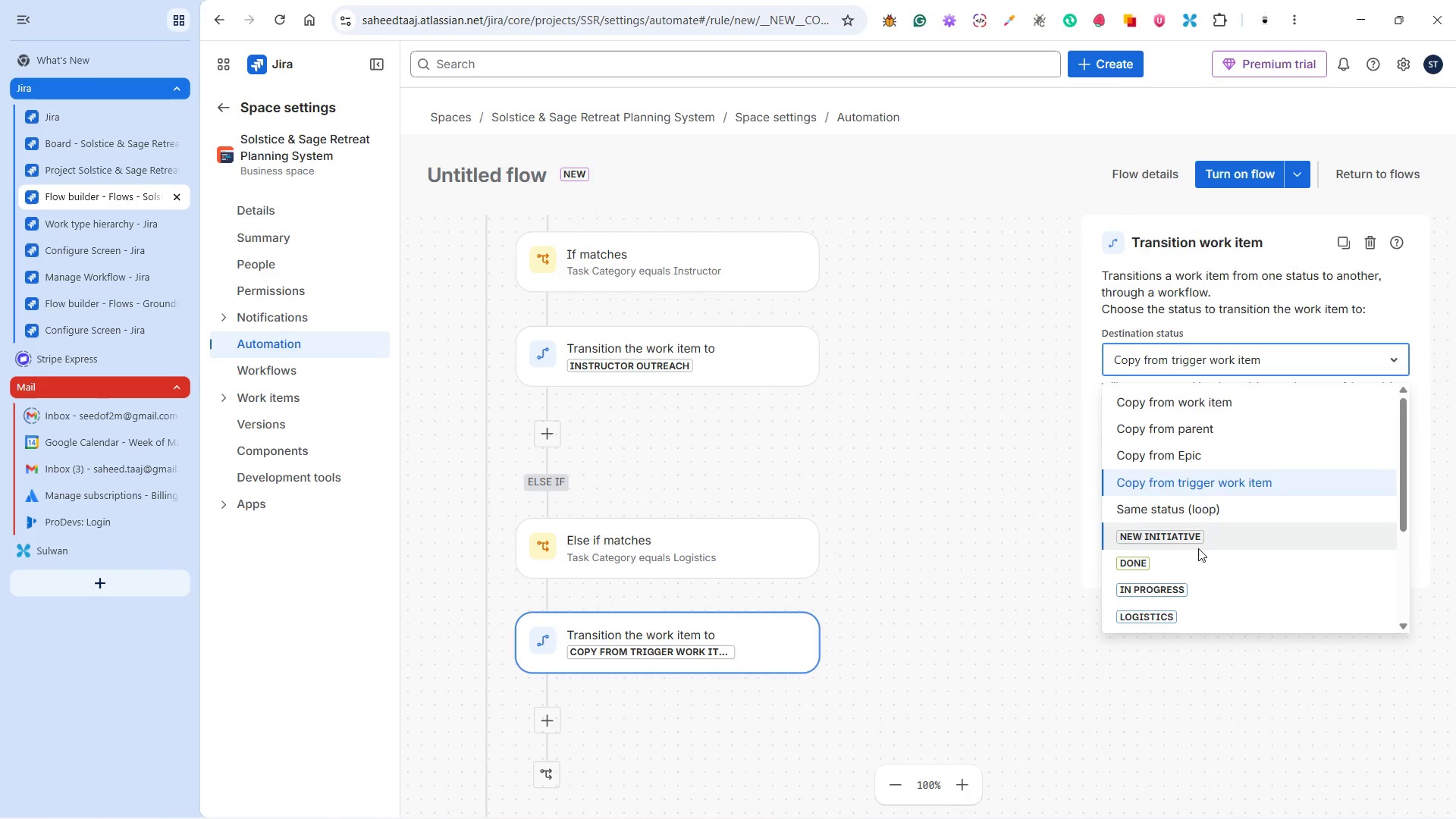 
left_click([1172, 538])
 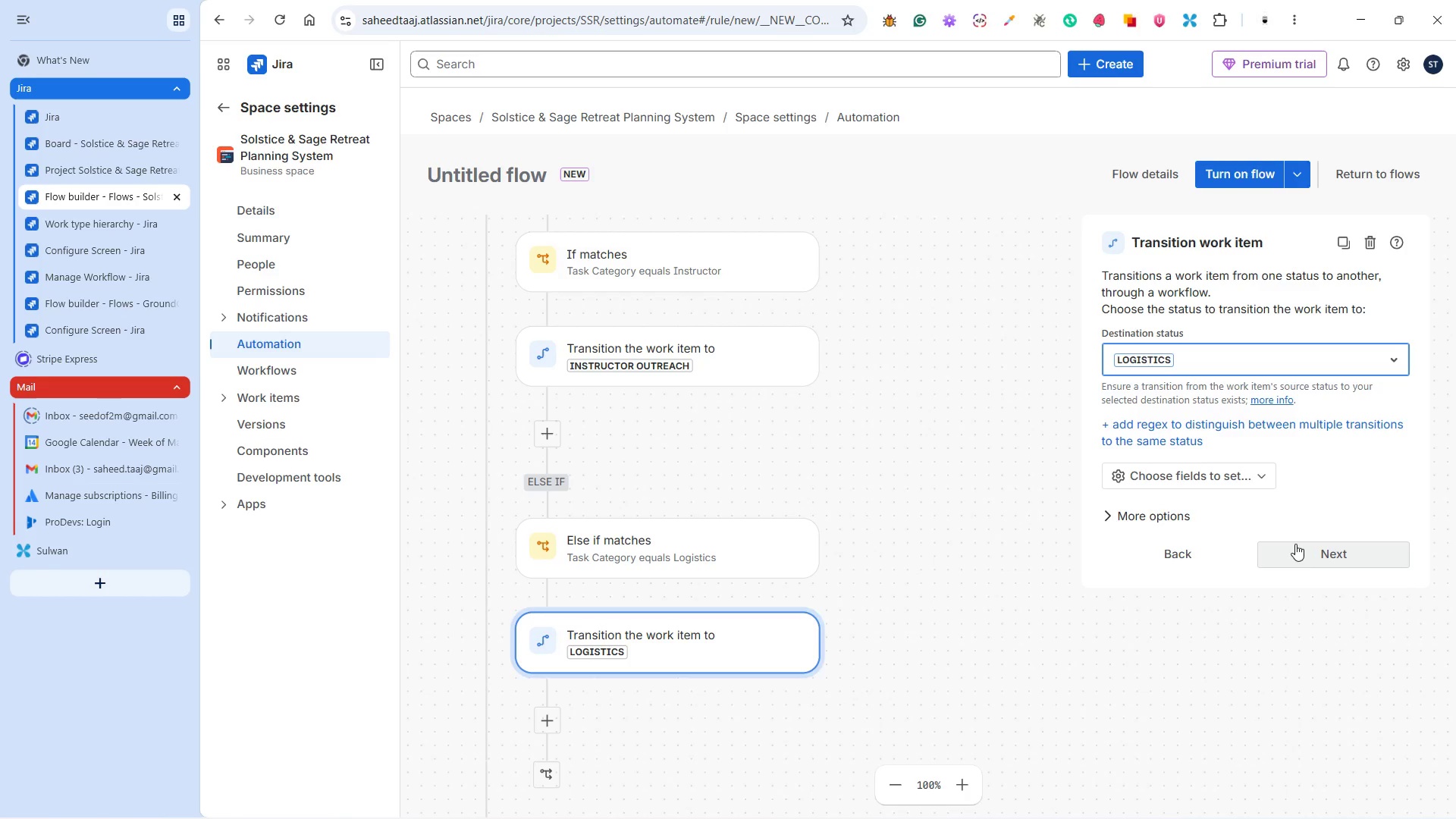 
scroll: coordinate [1196, 590], scroll_direction: down, amount: 1.0
 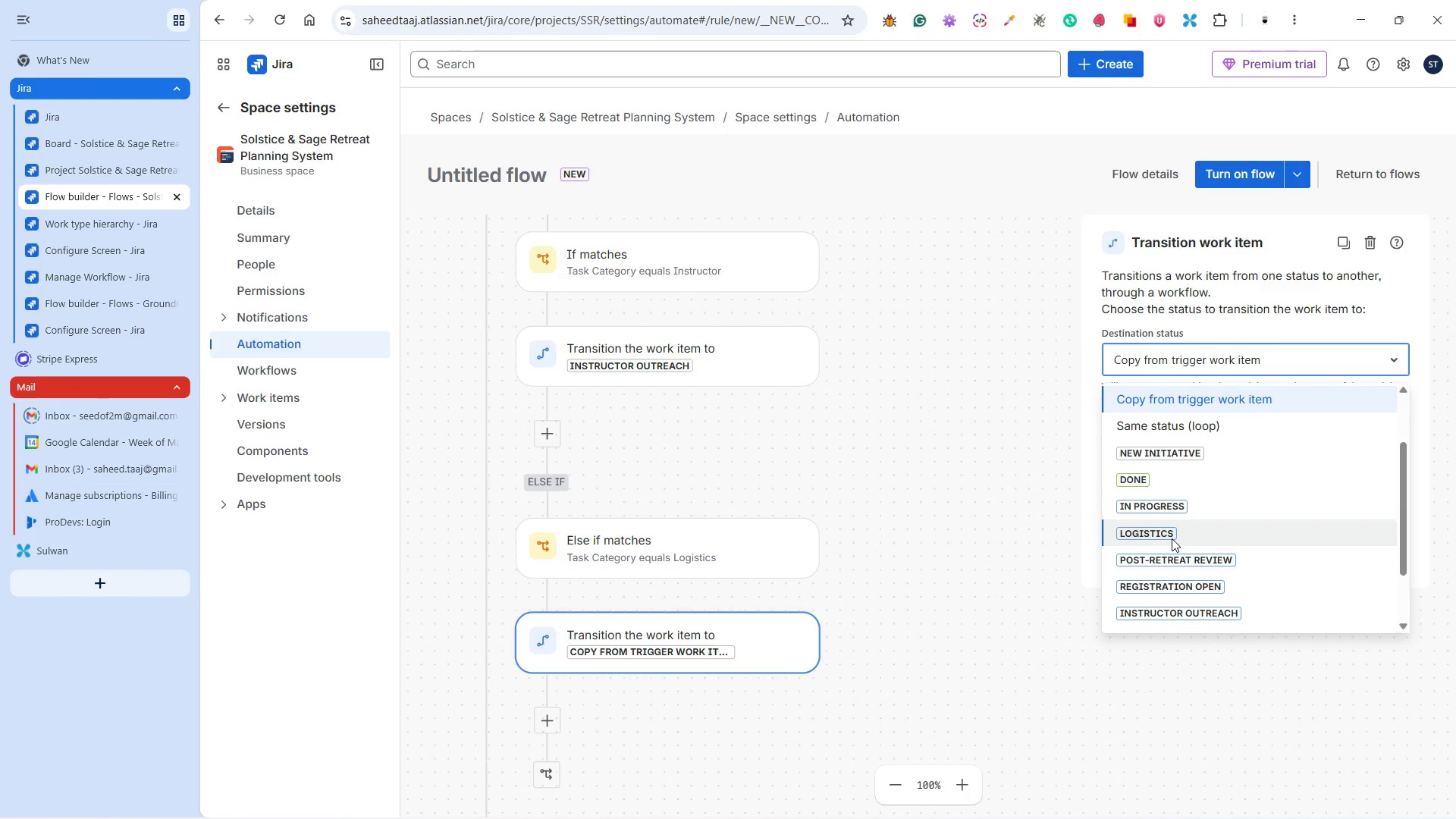 
left_click([1310, 548])
 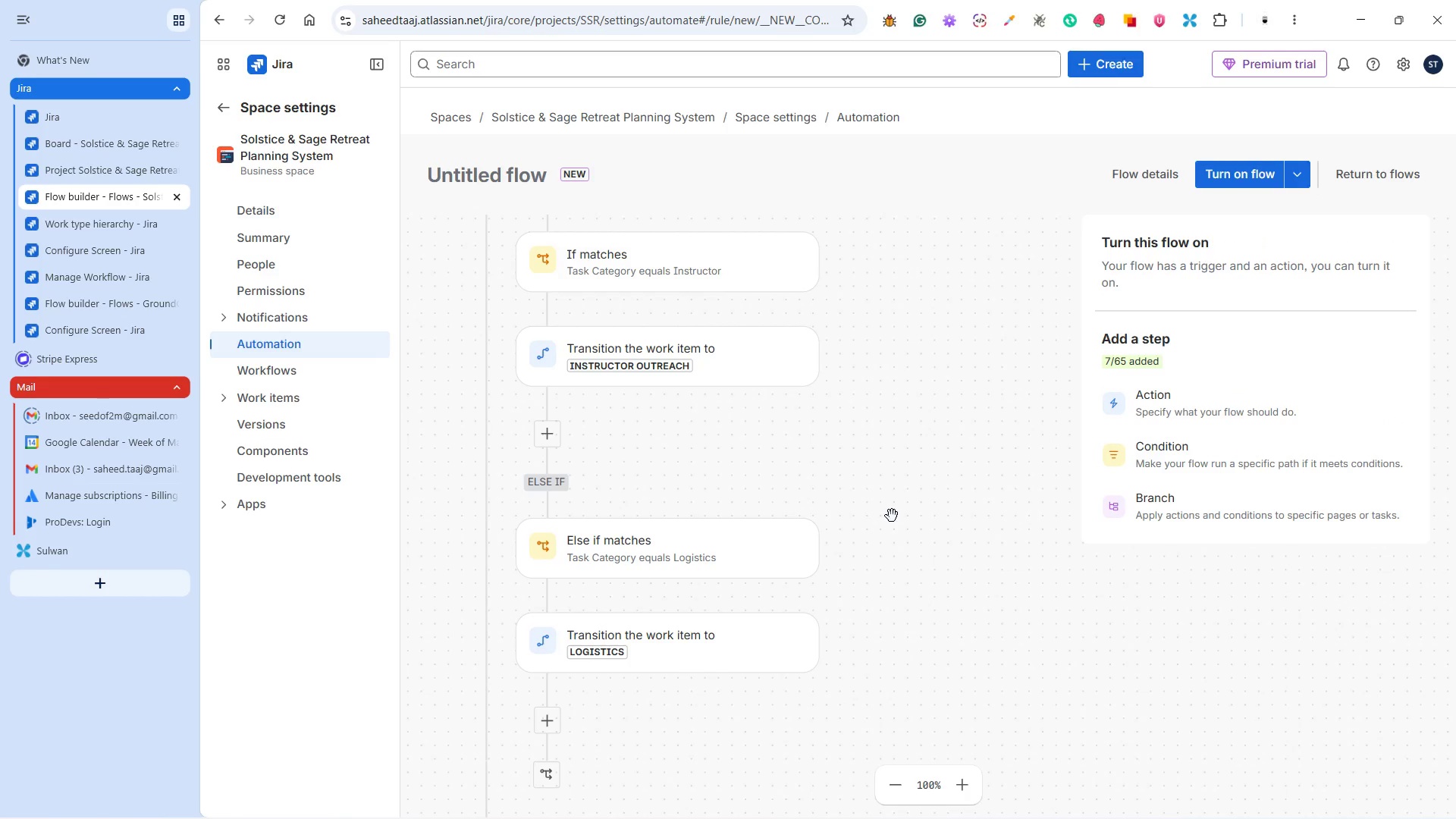 
scroll: coordinate [892, 516], scroll_direction: down, amount: 3.0
 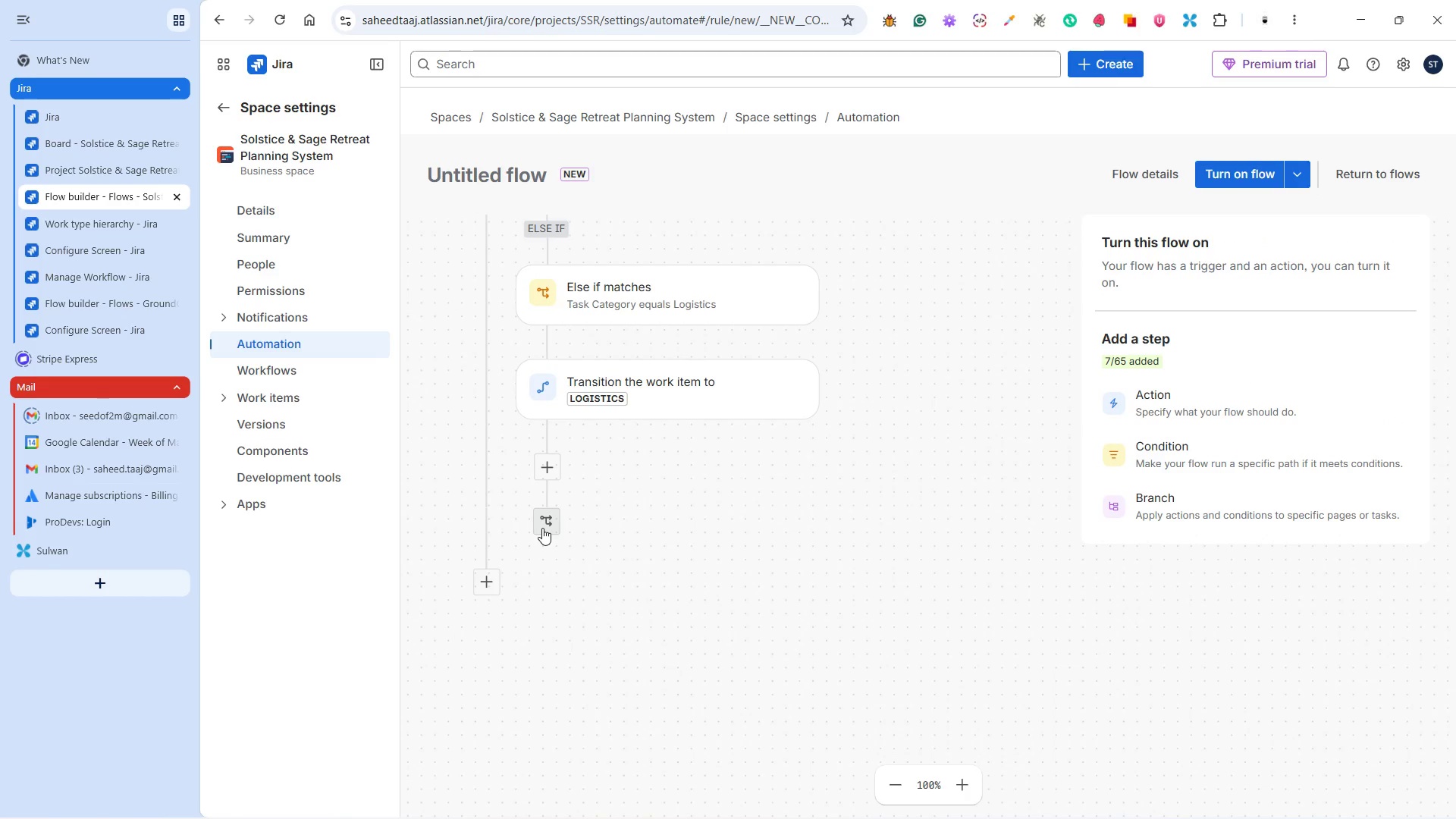 
left_click([542, 528])
 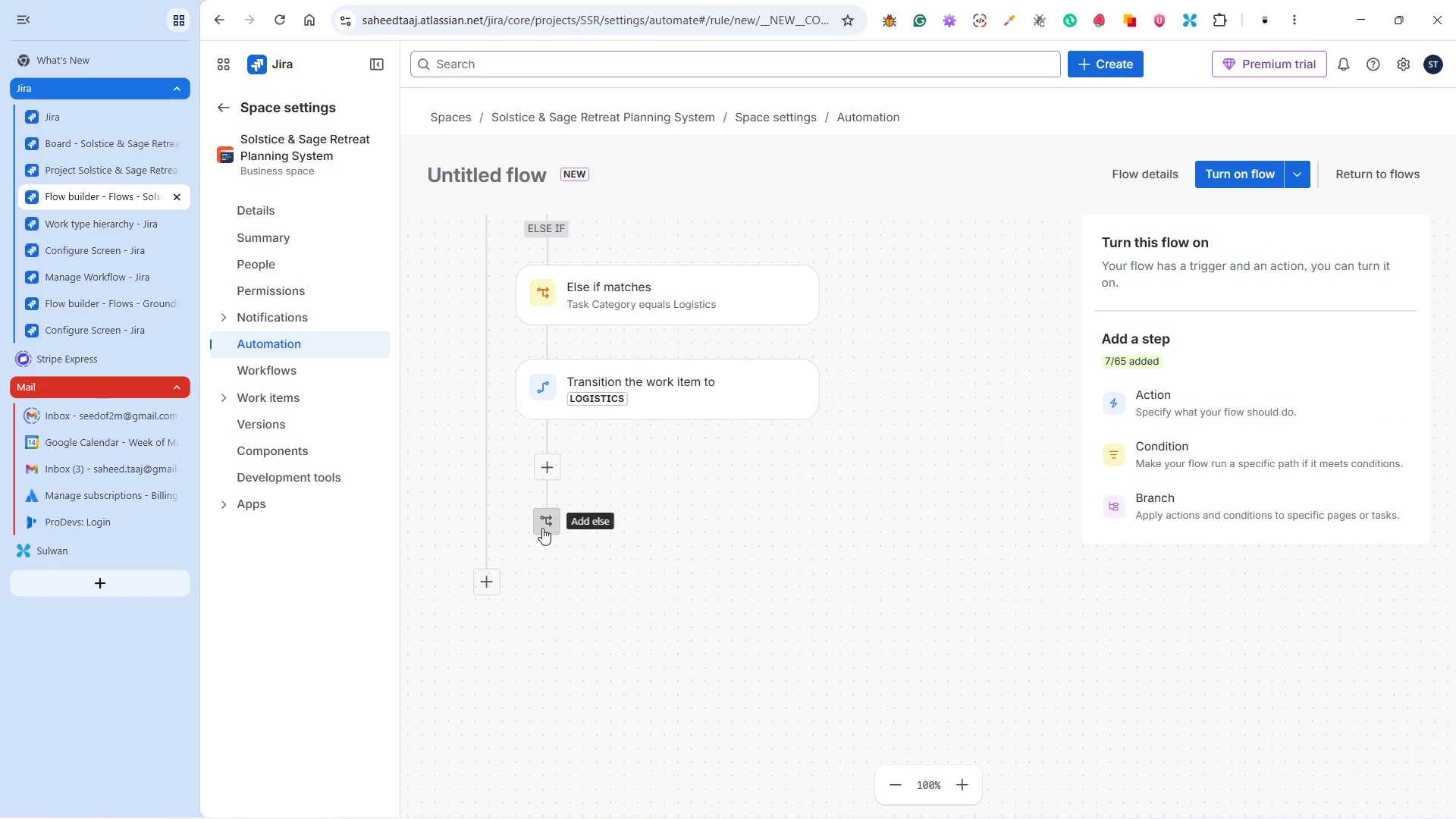 
mouse_move([567, 533])
 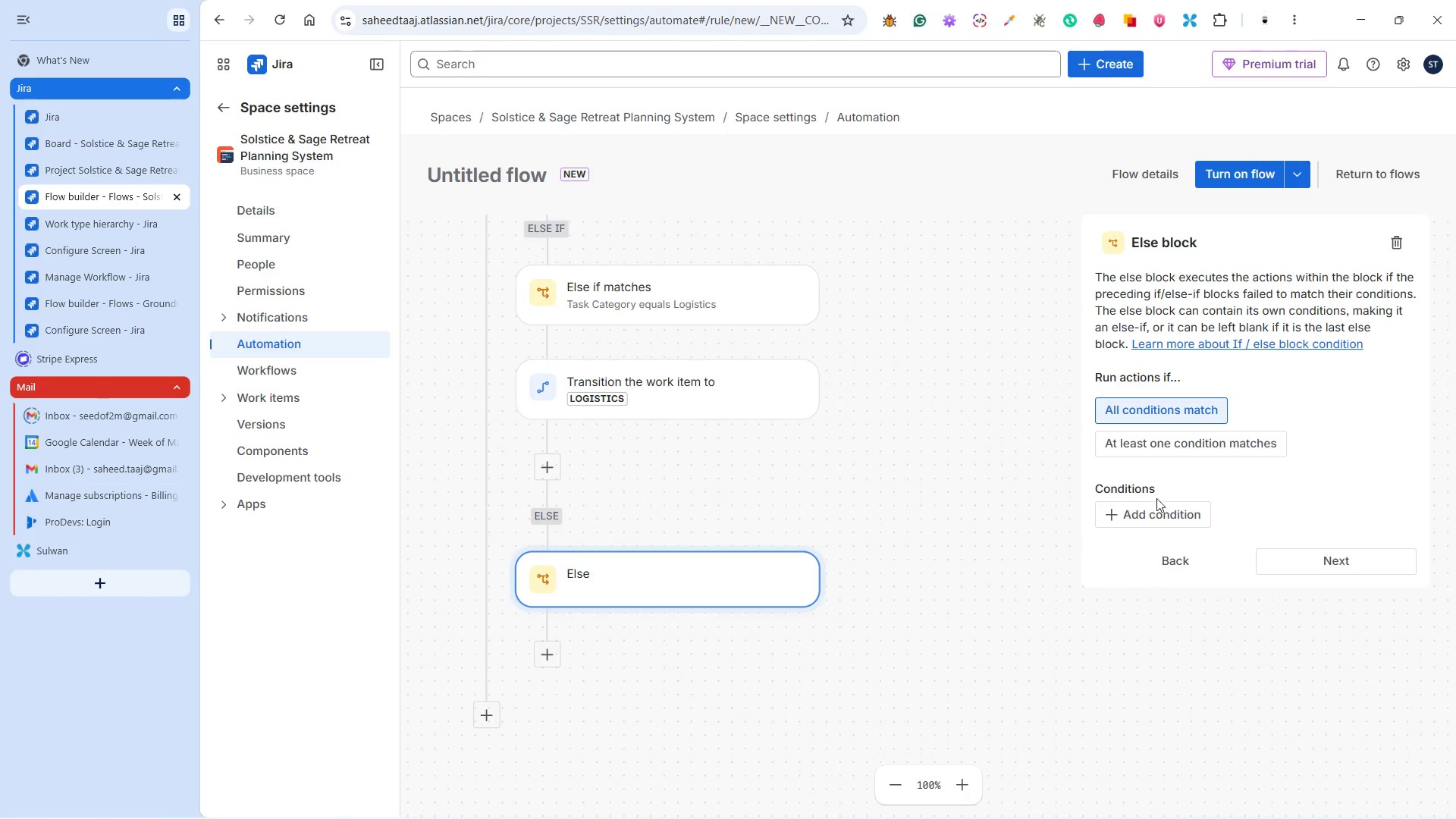 
left_click([1147, 515])
 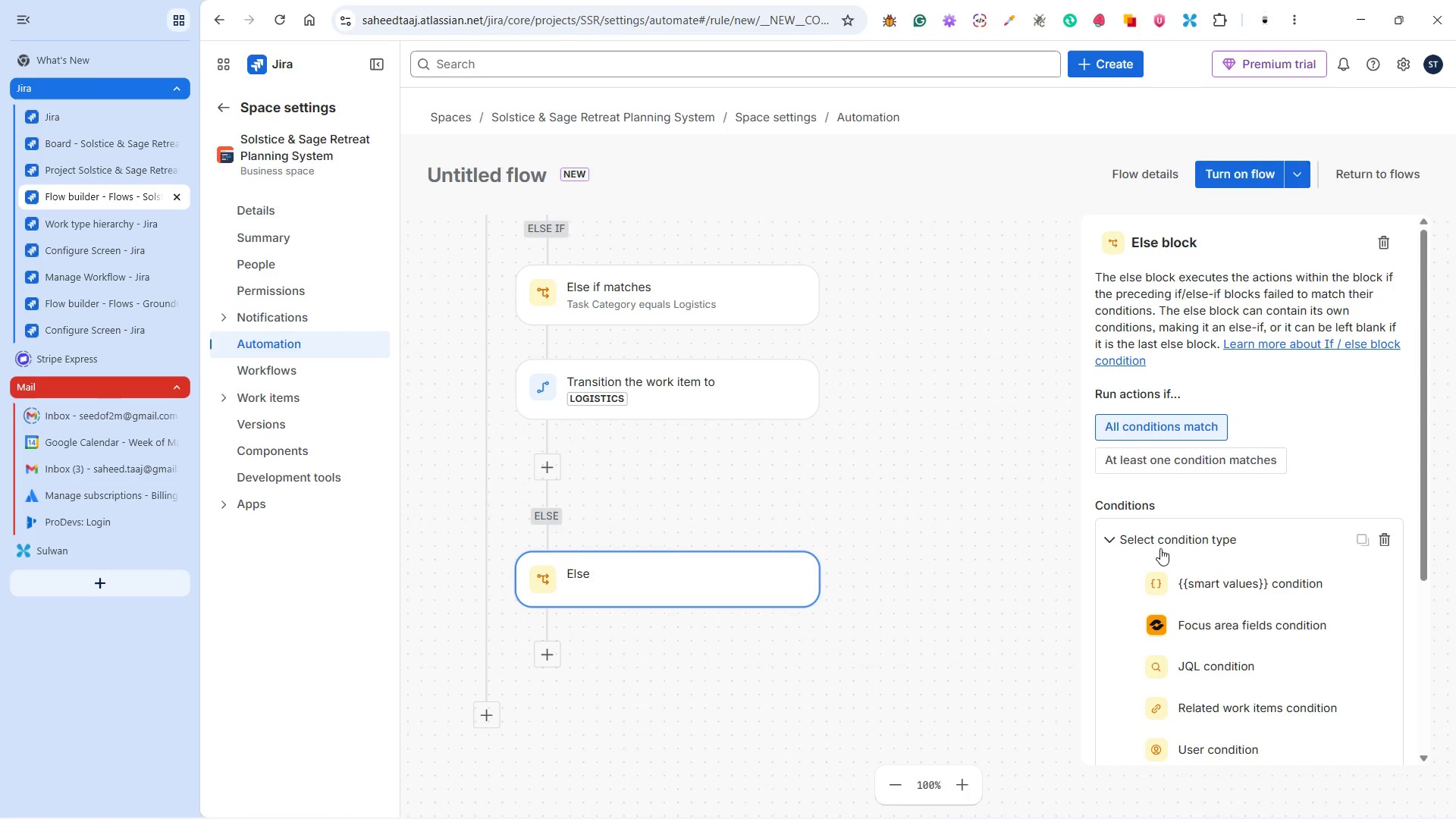 
scroll: coordinate [1188, 560], scroll_direction: down, amount: 2.0
 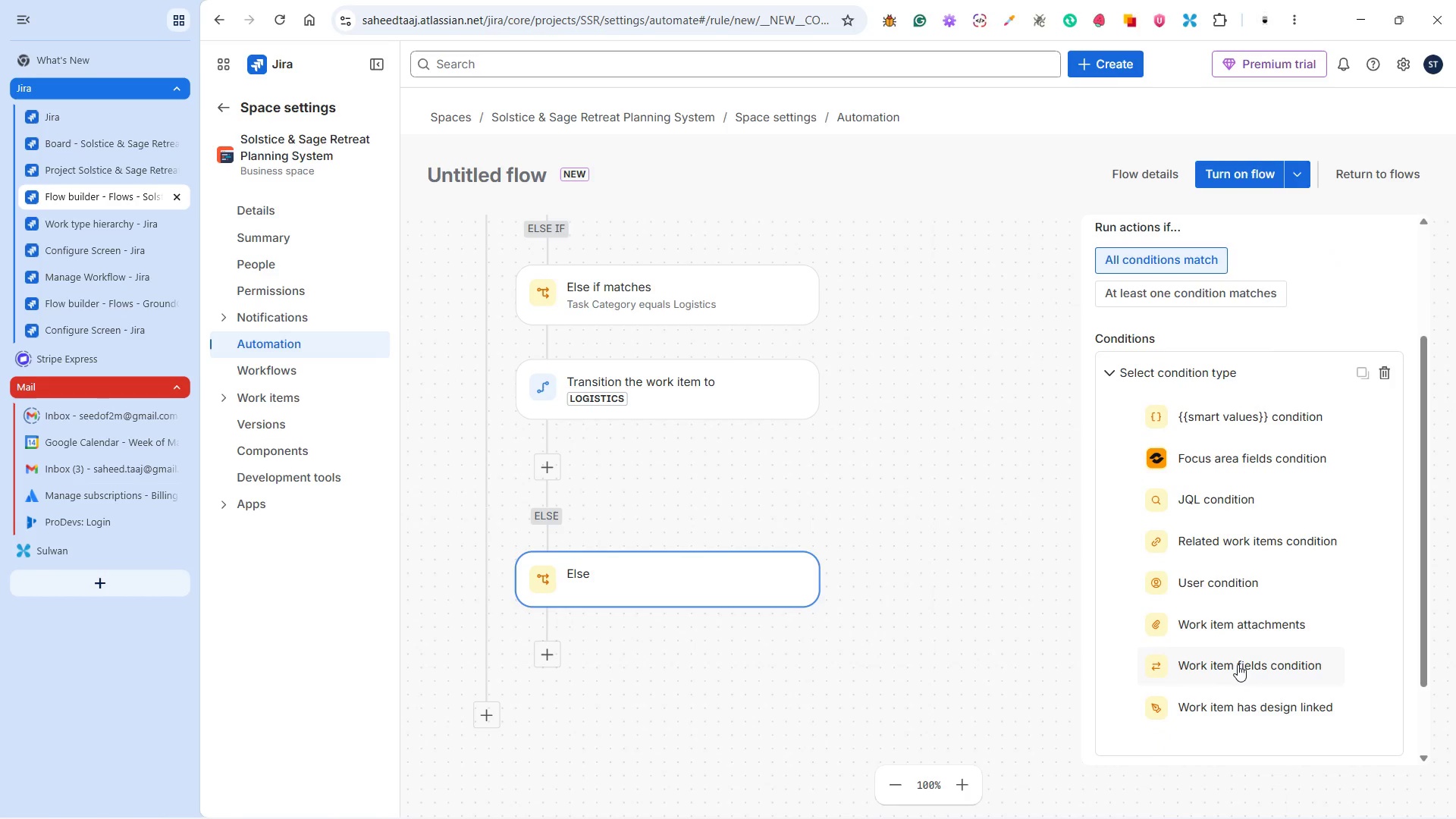 
left_click([1238, 664])
 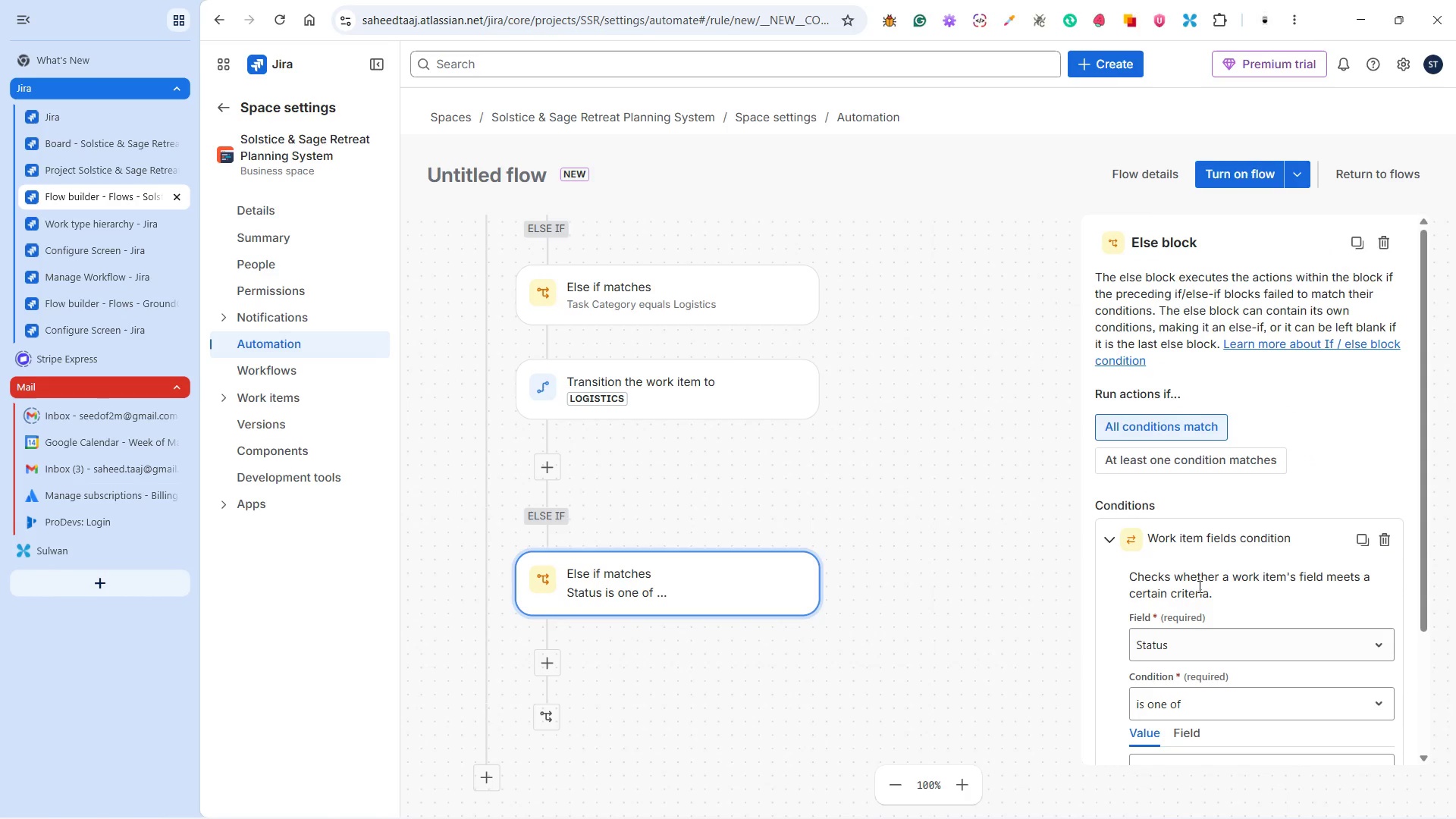 
left_click([1190, 570])
 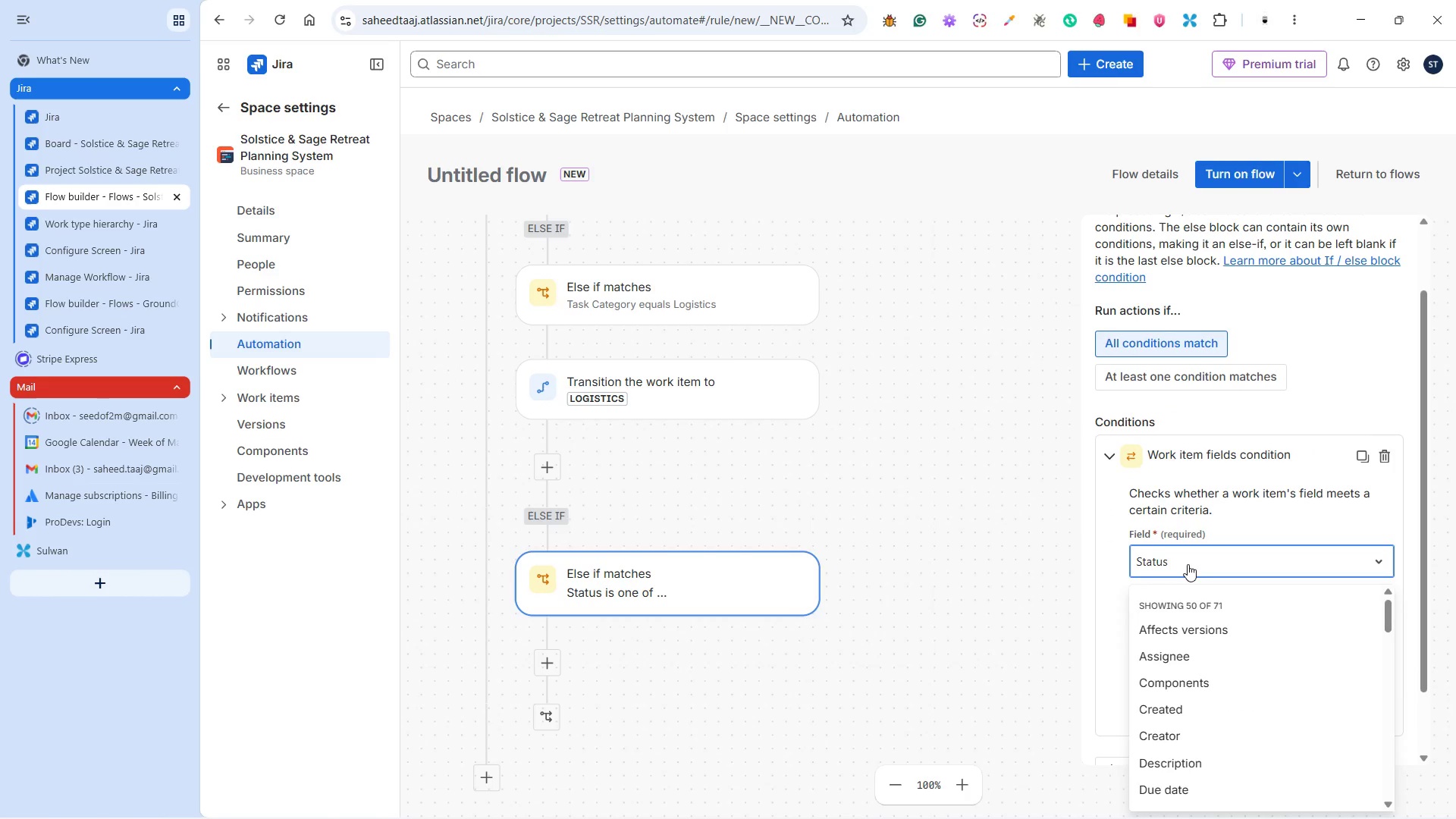 
scroll: coordinate [1198, 586], scroll_direction: down, amount: 1.0
 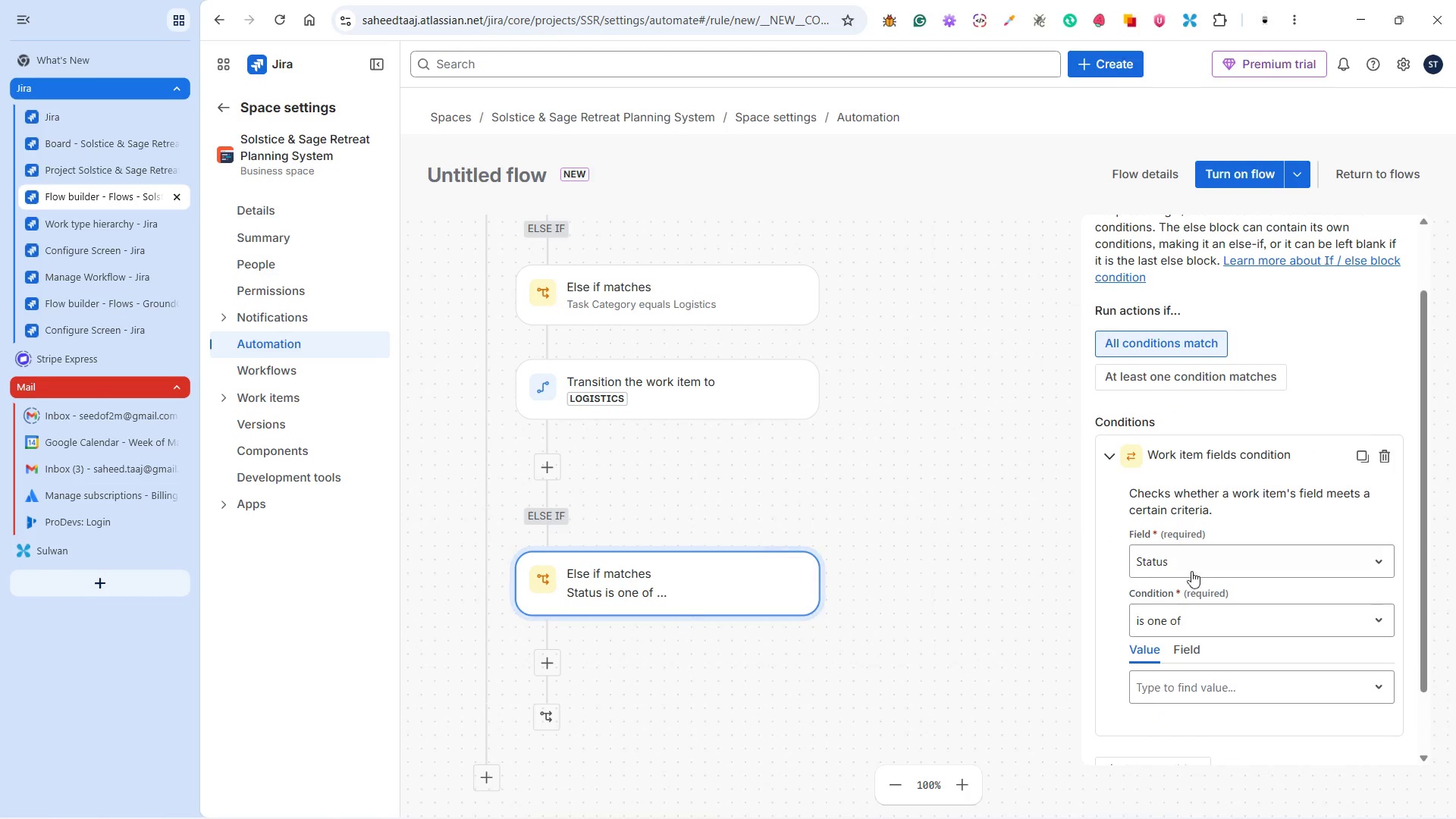 
type(tas)
 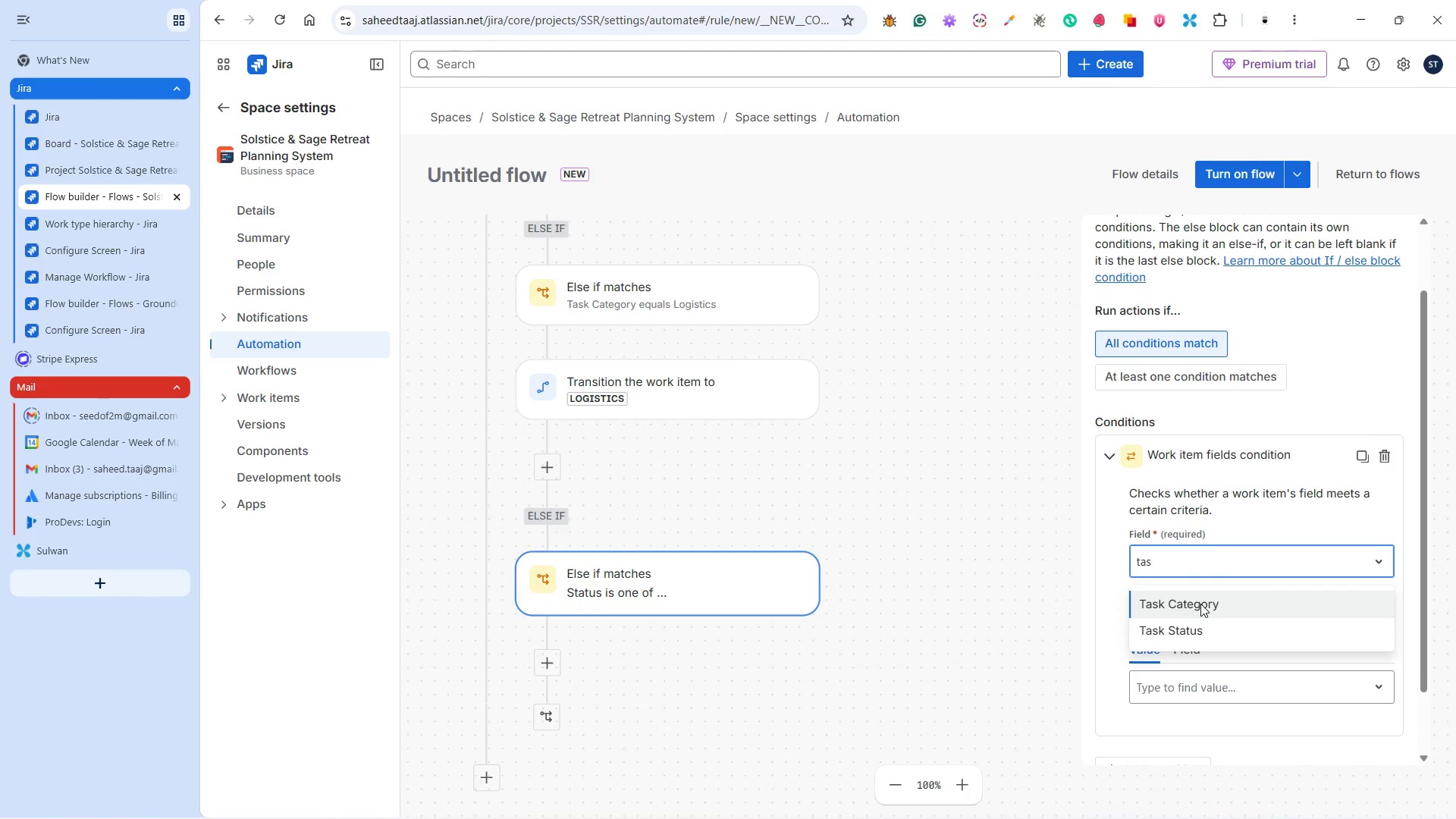 
left_click([1200, 604])
 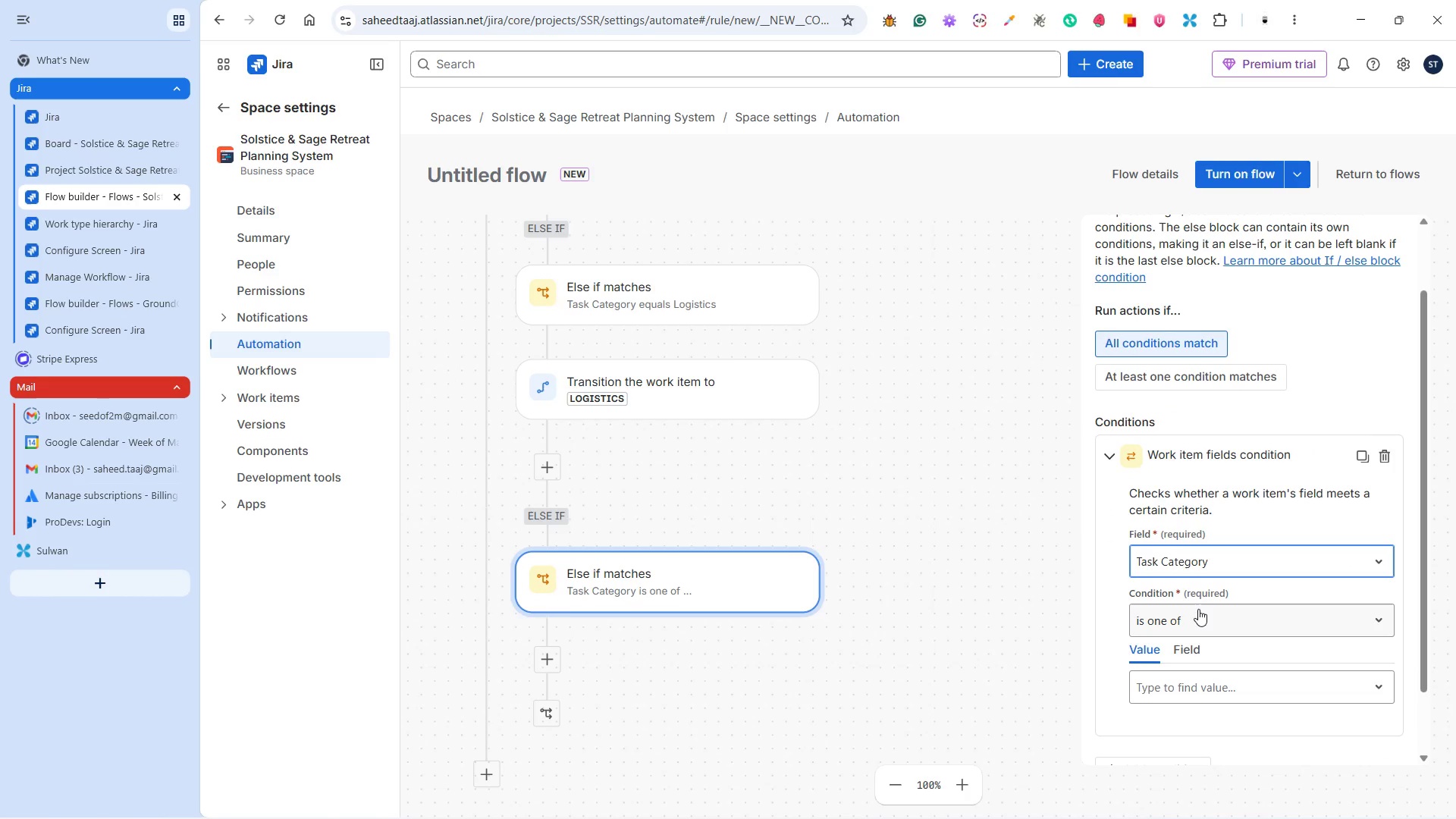 
key(Alt+Tab)
 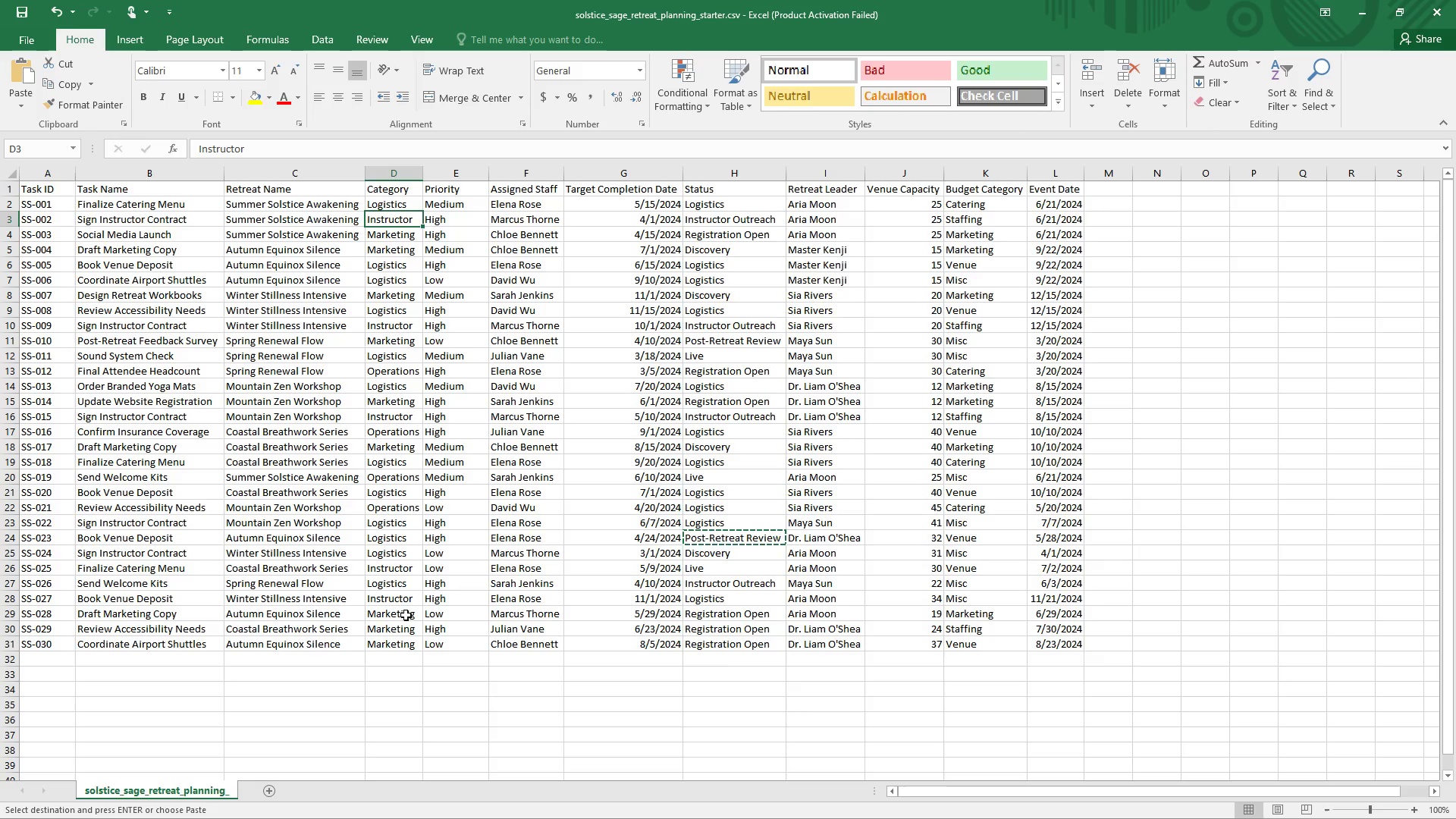 
left_click([406, 509])
 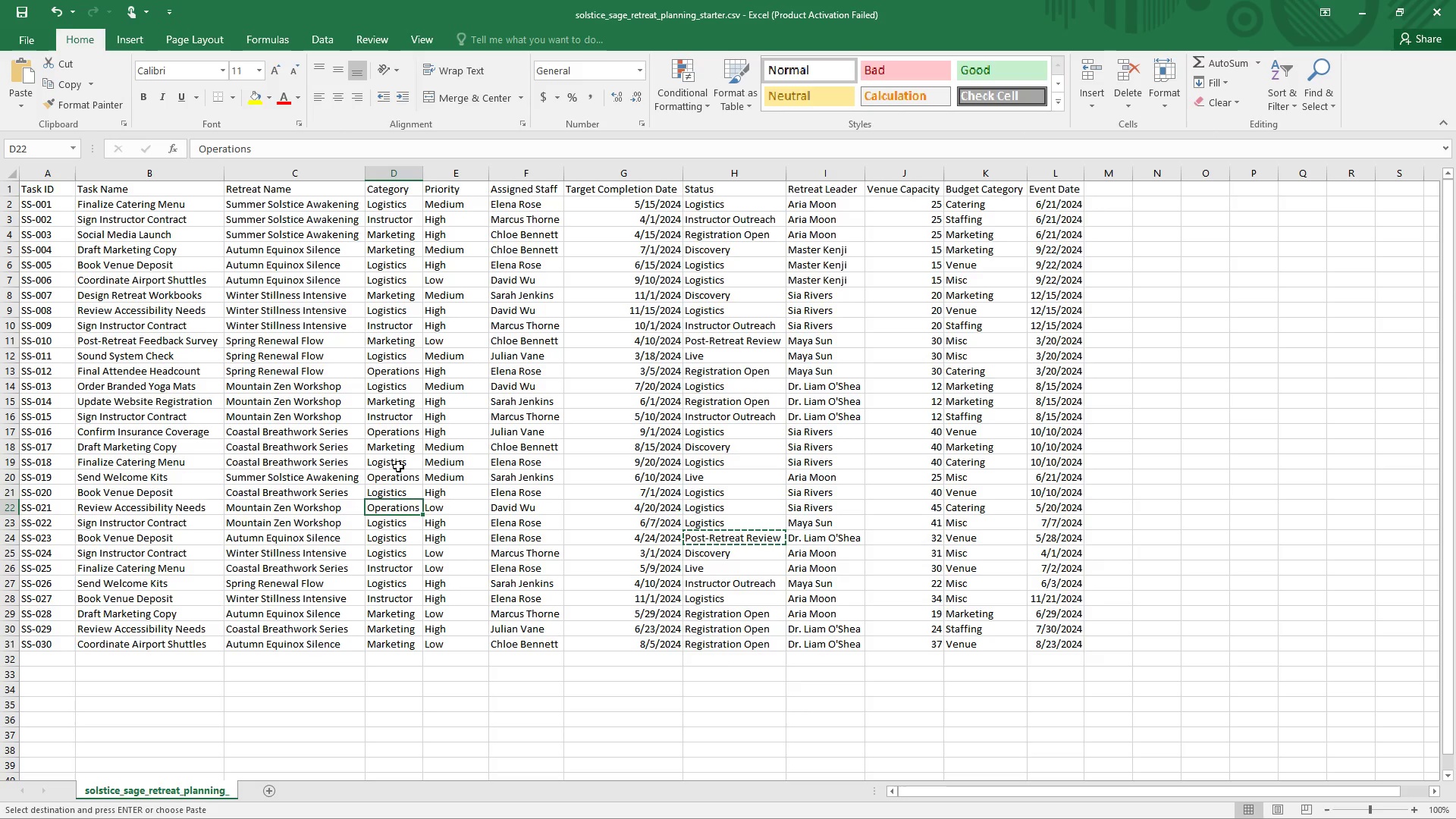 
wait(5.78)
 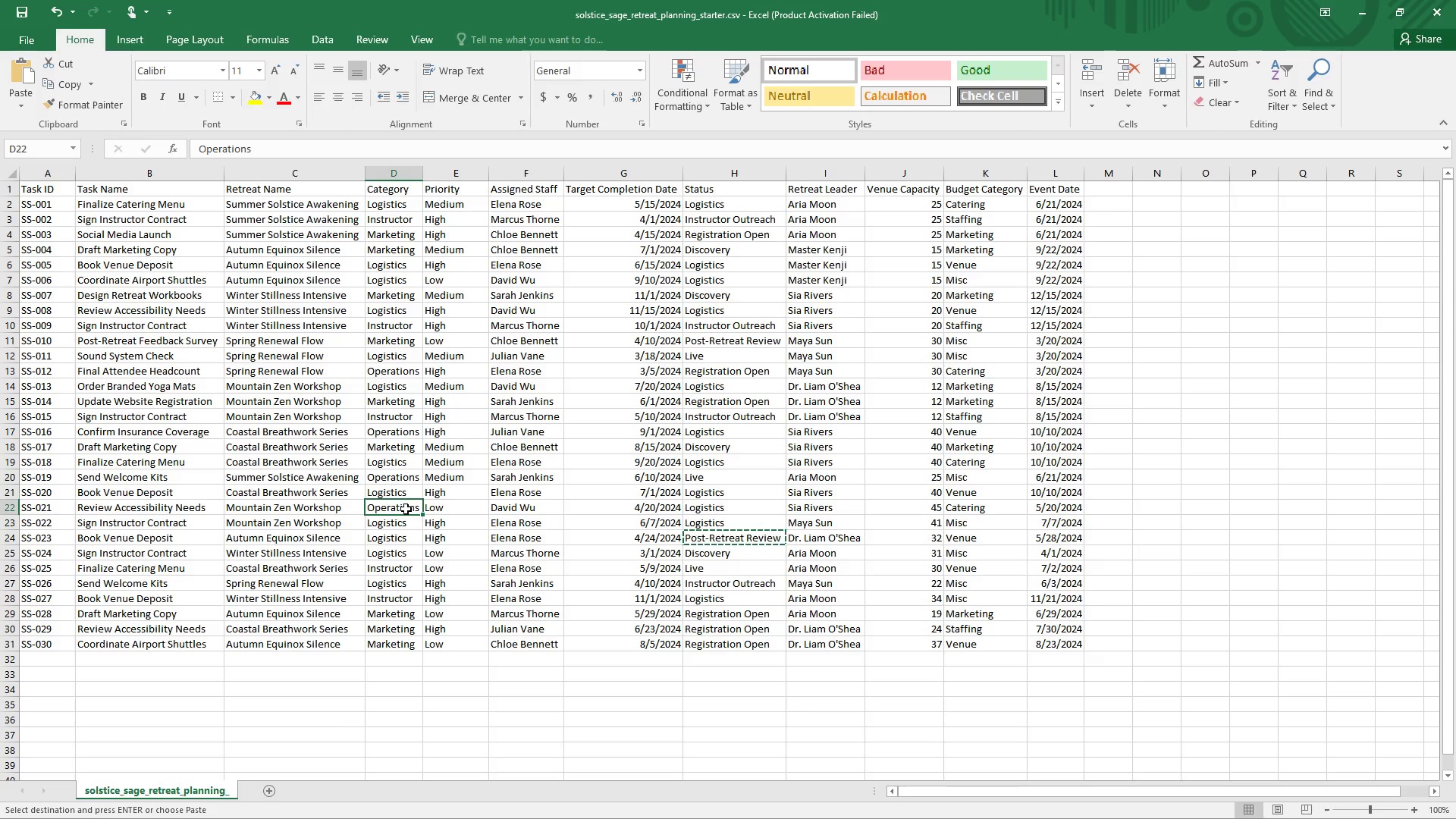 
left_click([403, 235])
 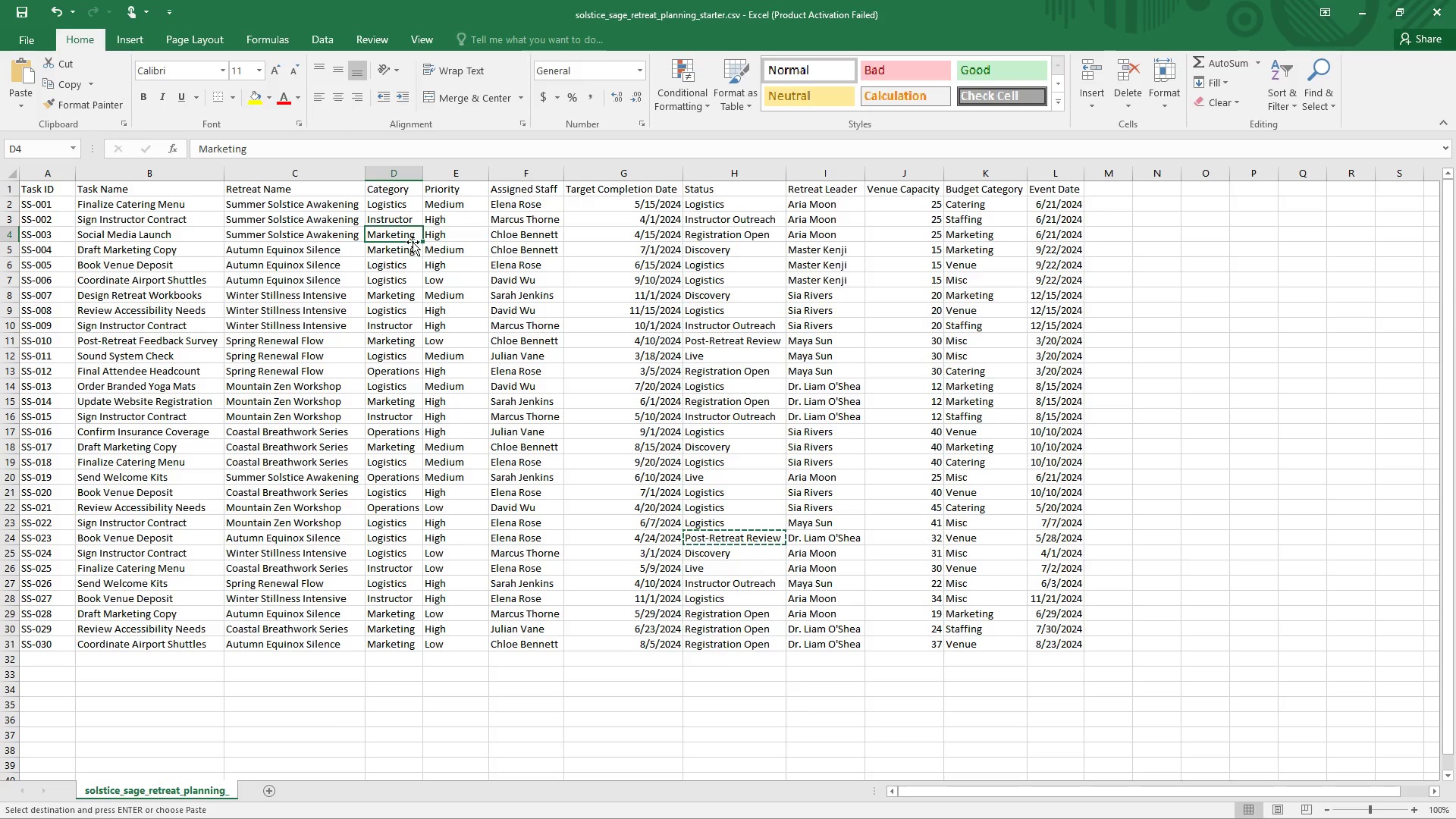 
key(Alt+Tab)
 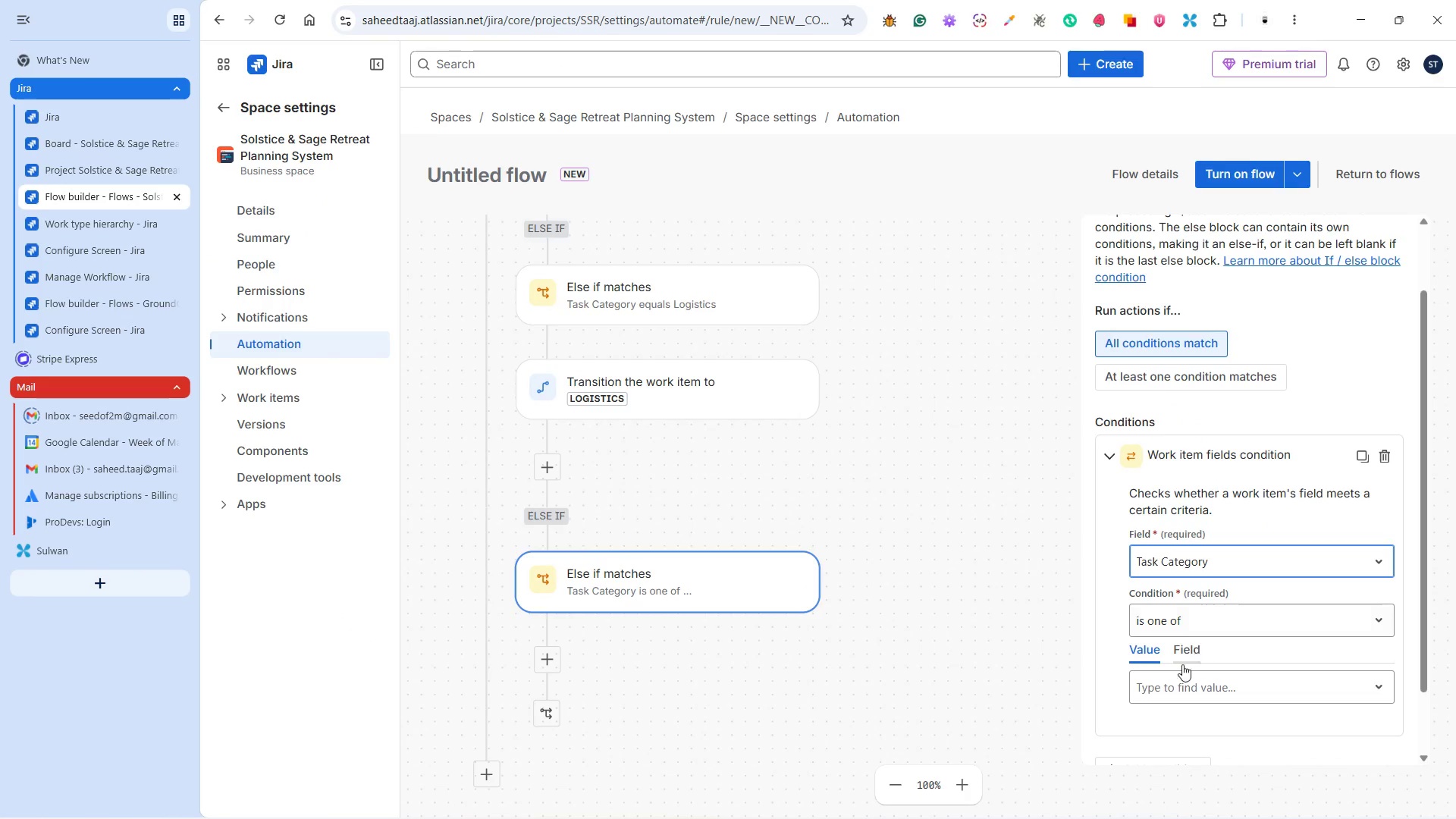 
left_click([1163, 623])
 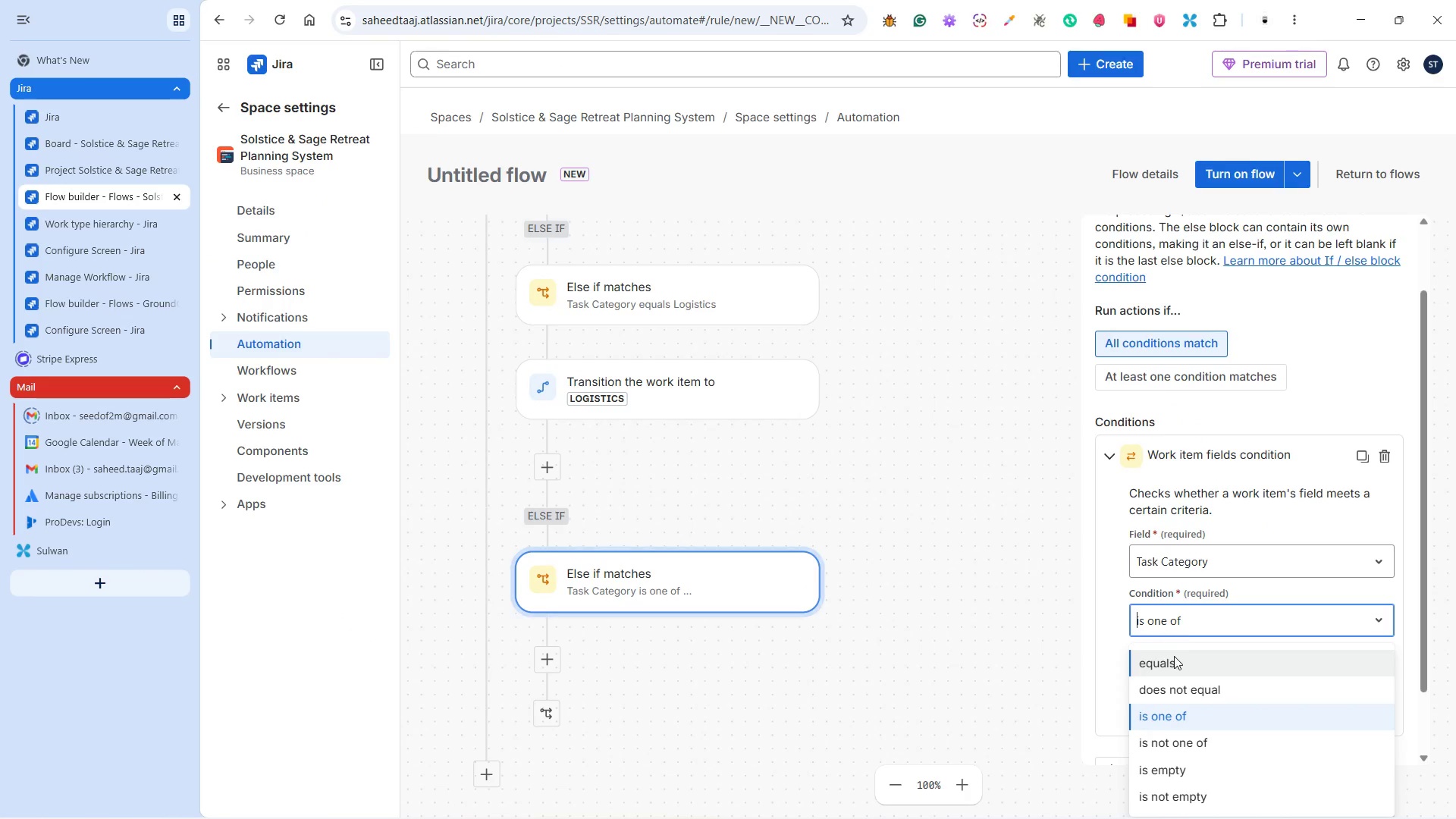 
left_click([1174, 657])
 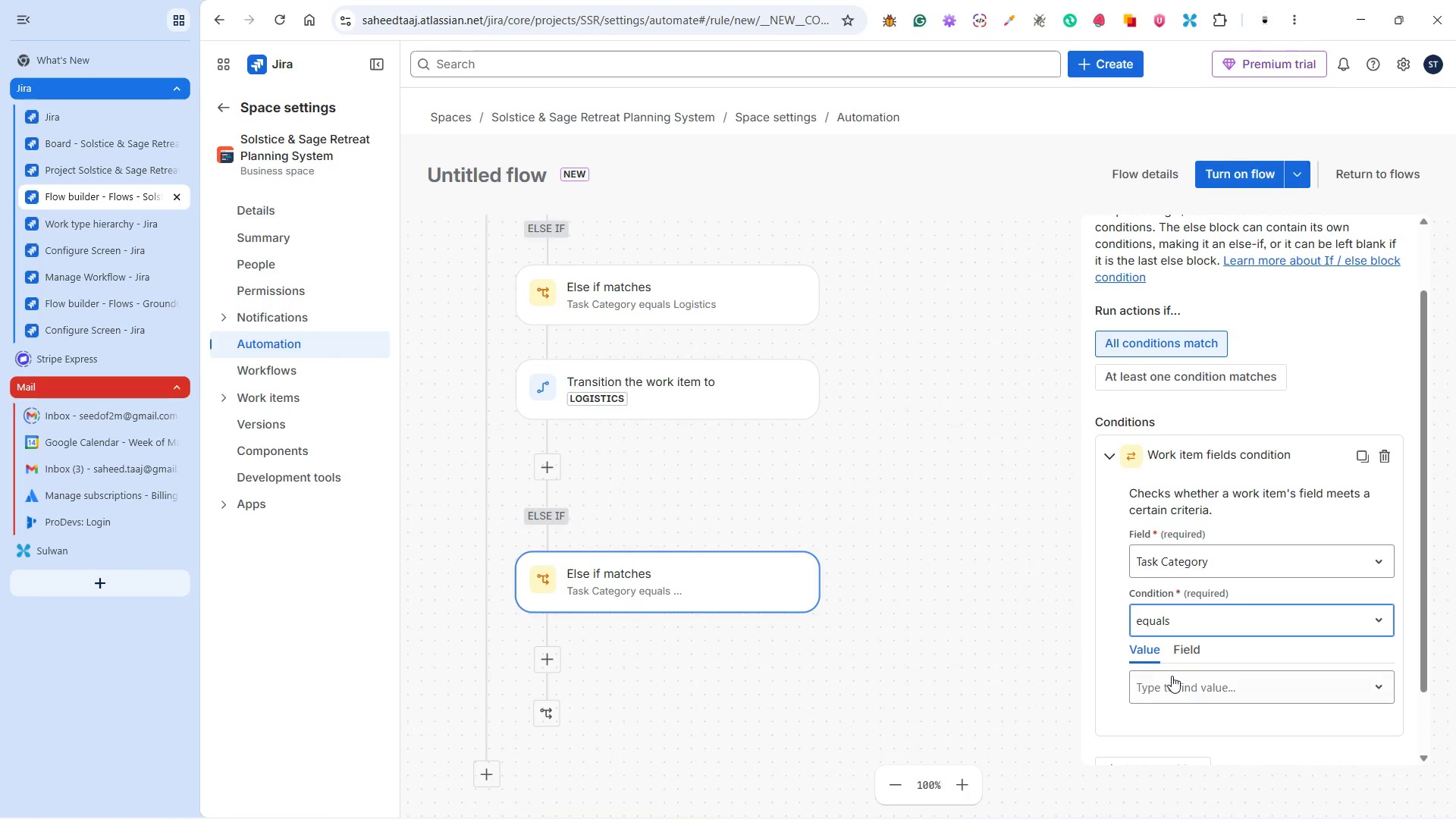 
left_click([1169, 684])
 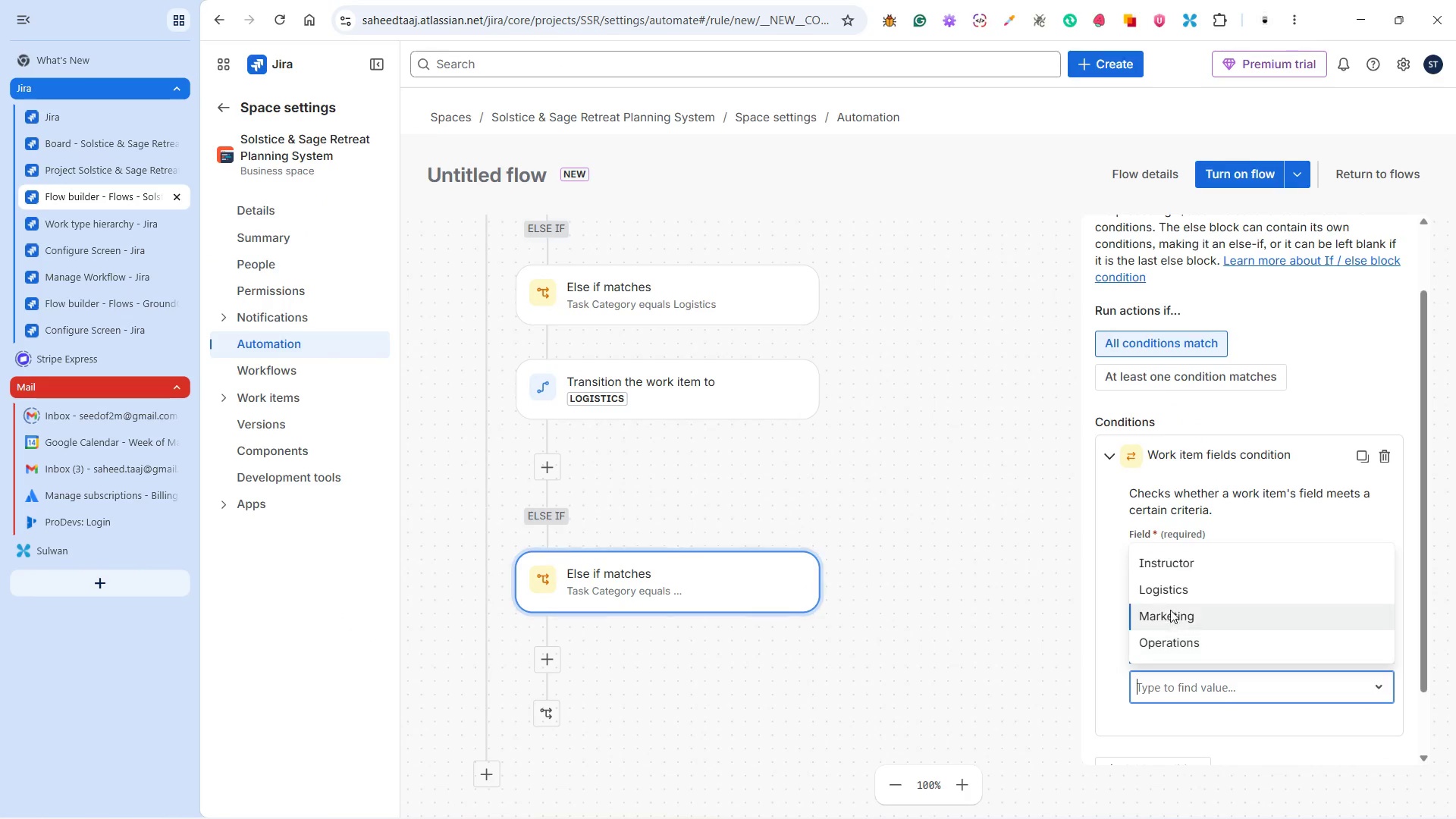 
left_click([1169, 623])
 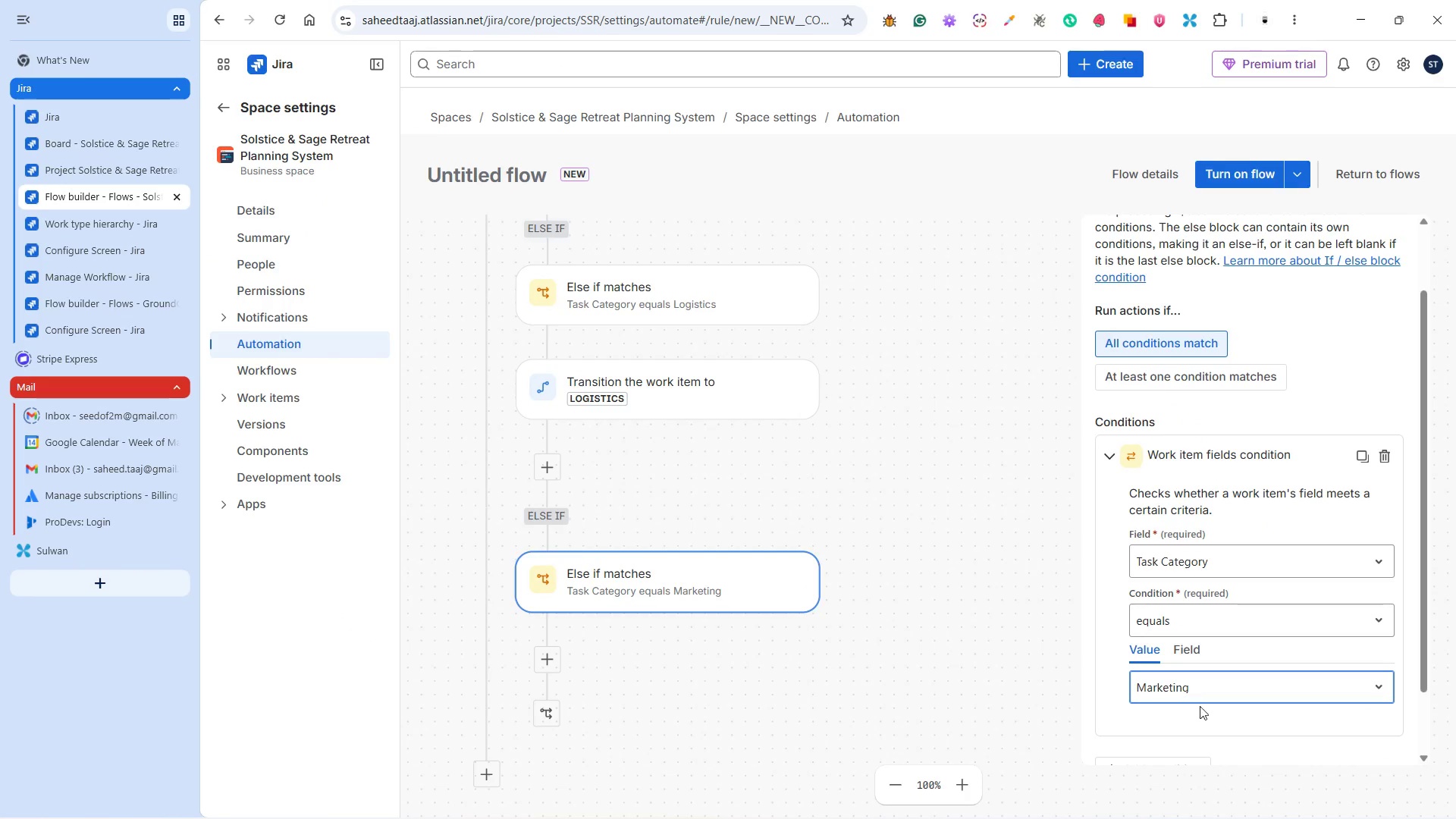 
left_click([1343, 734])
 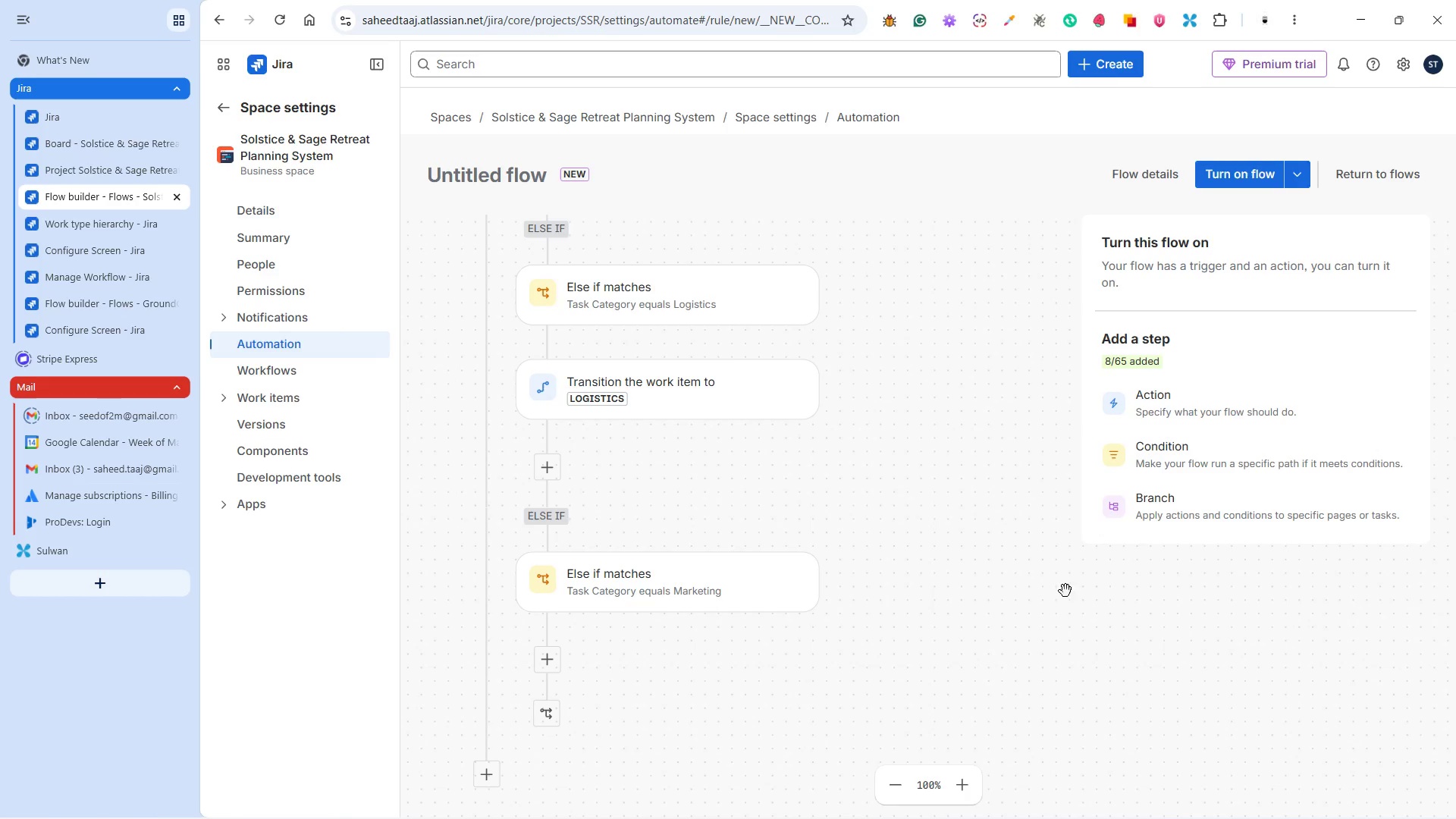 
scroll: coordinate [1280, 717], scroll_direction: down, amount: 3.0
 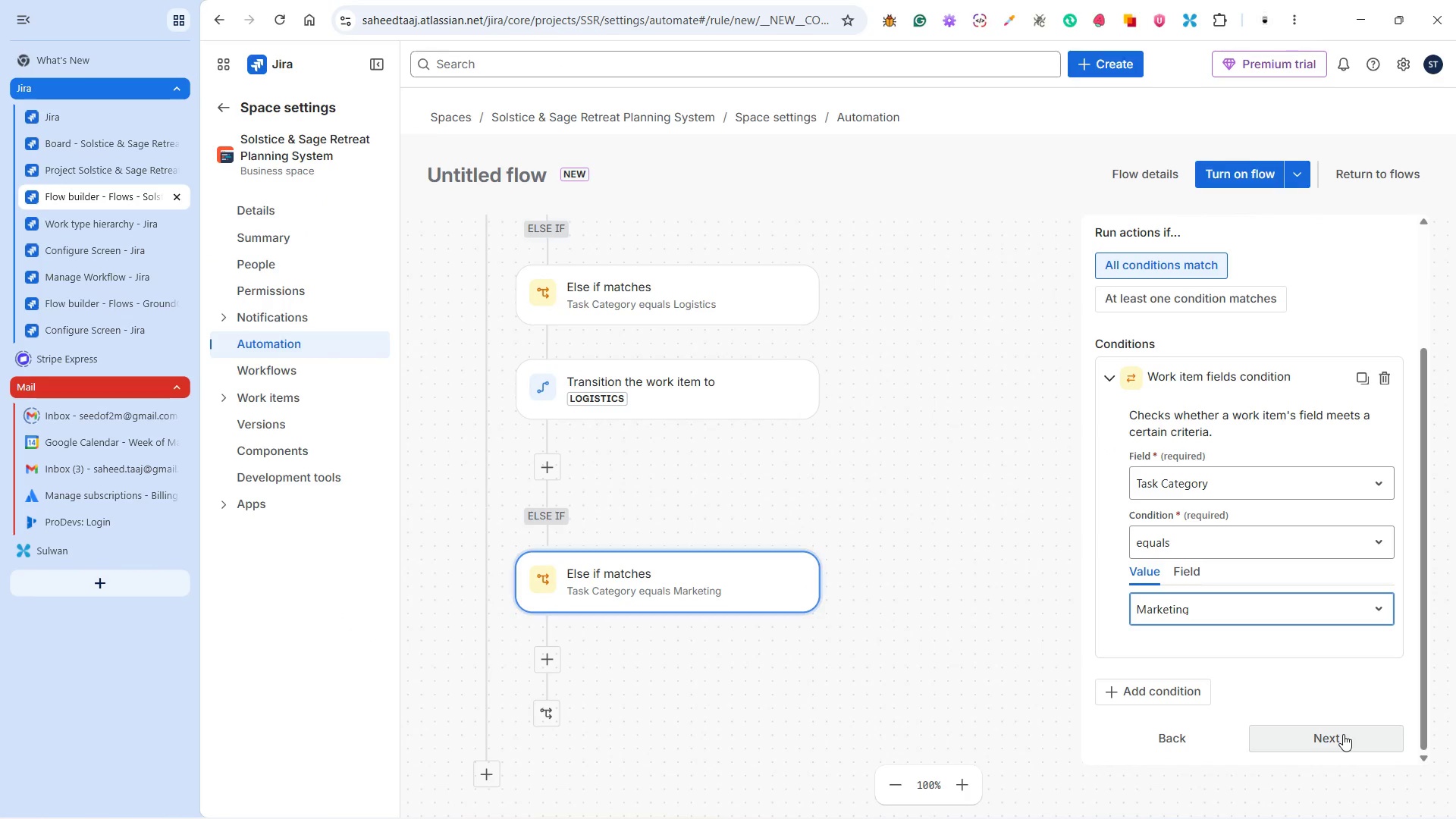 
wait(8.97)
 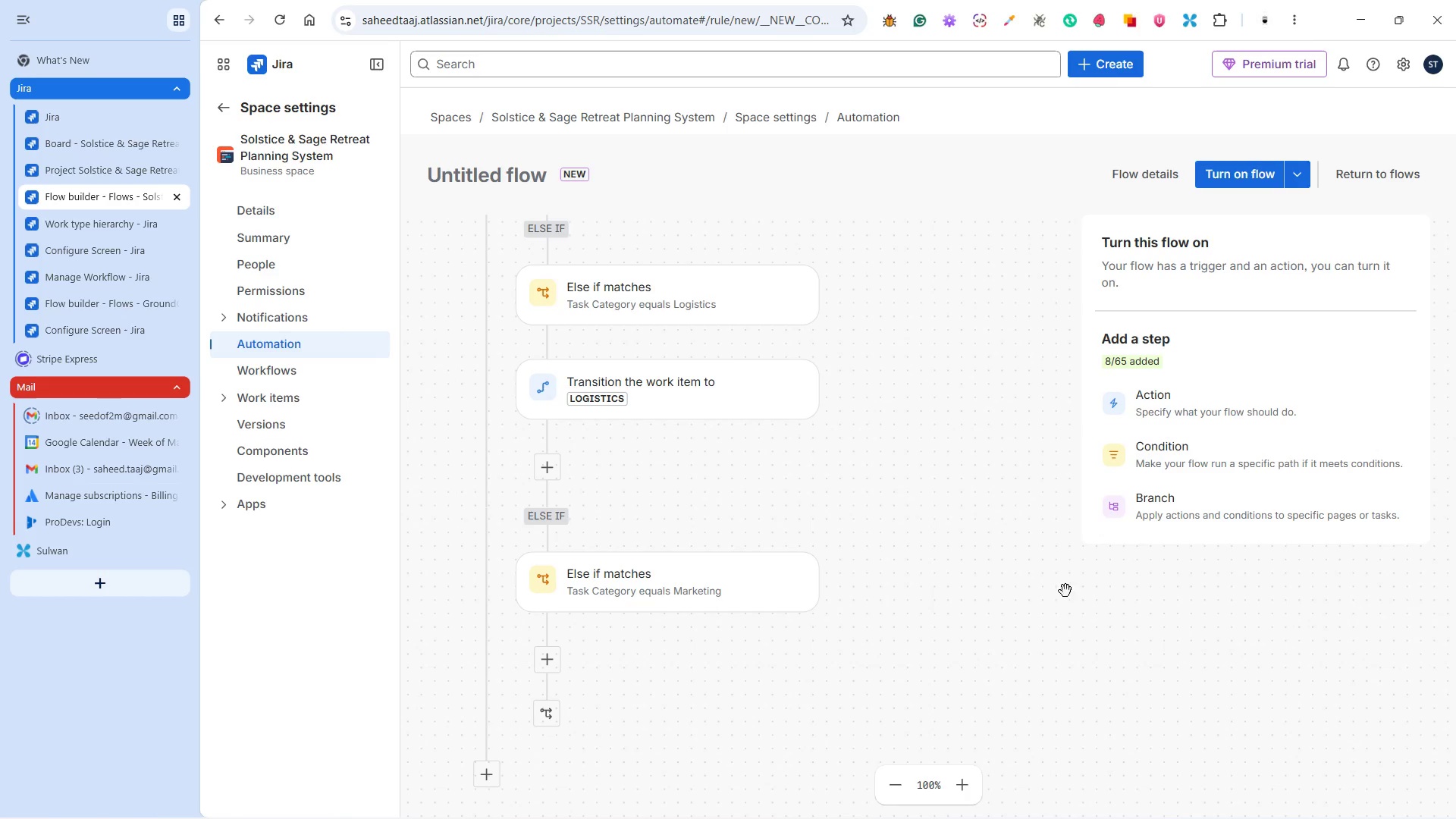 
scroll: coordinate [1254, 527], scroll_direction: down, amount: 2.0
 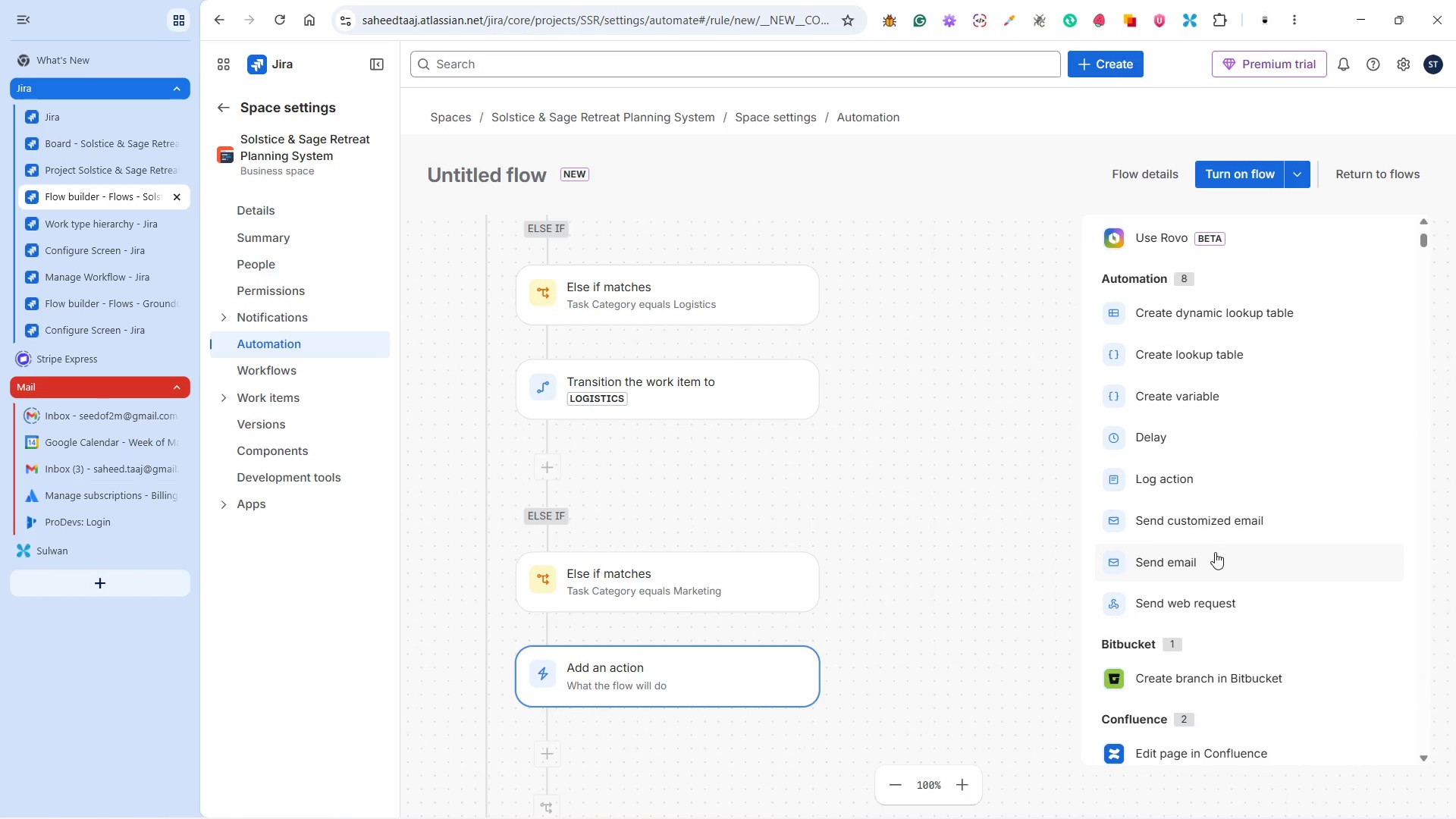 
left_click([1194, 651])
 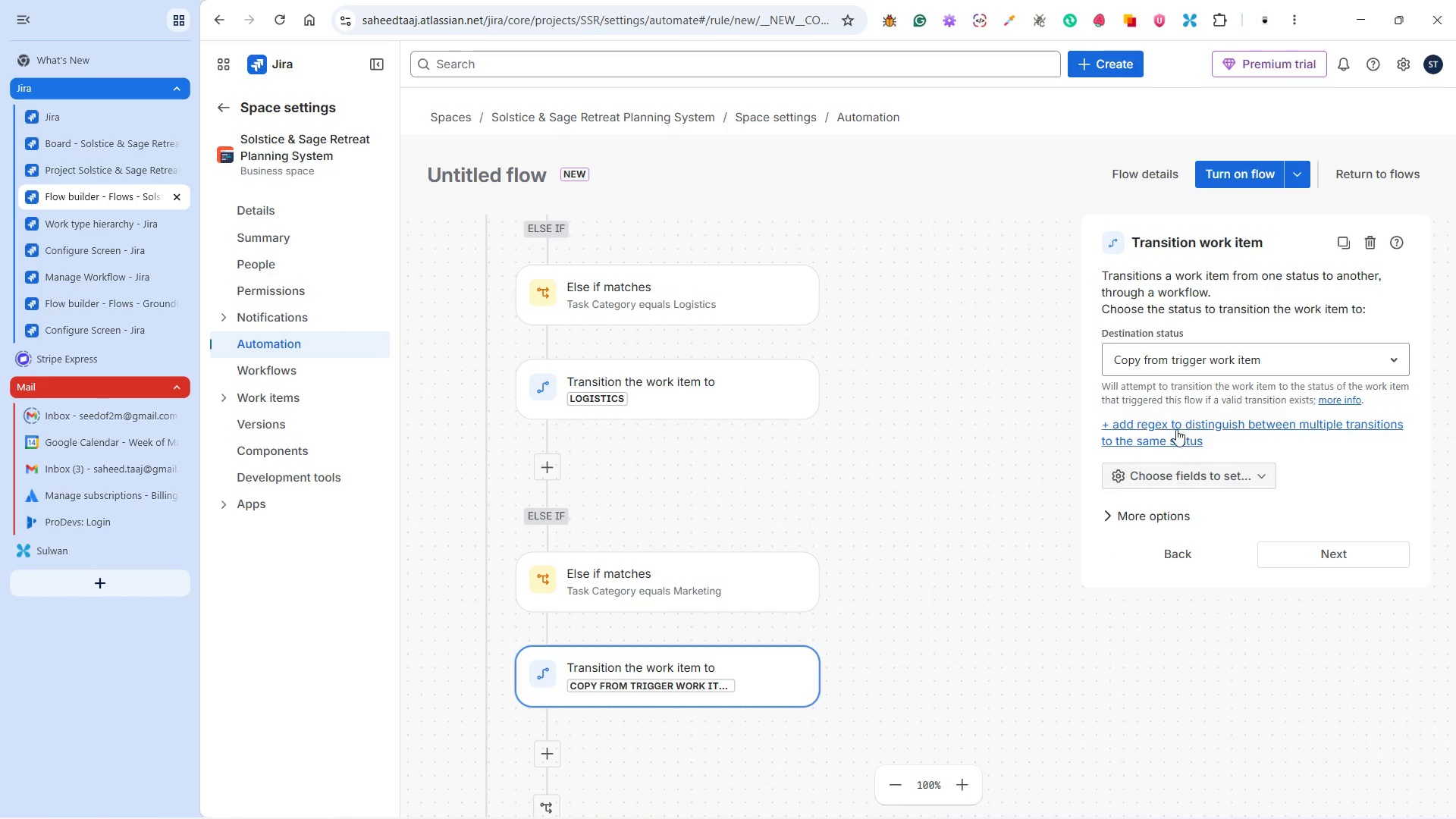 
scroll: coordinate [1198, 571], scroll_direction: down, amount: 16.0
 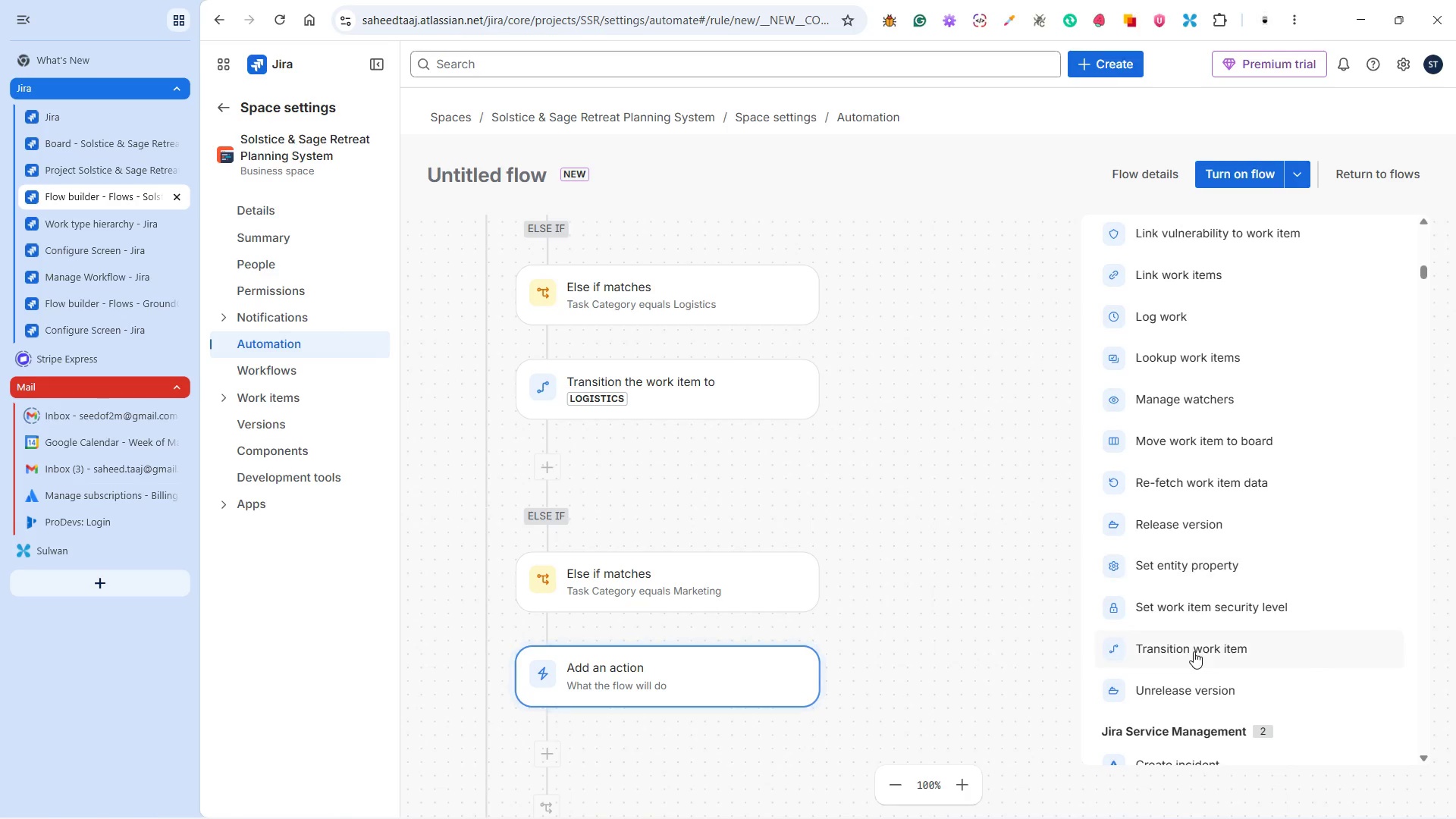 
left_click([1199, 344])
 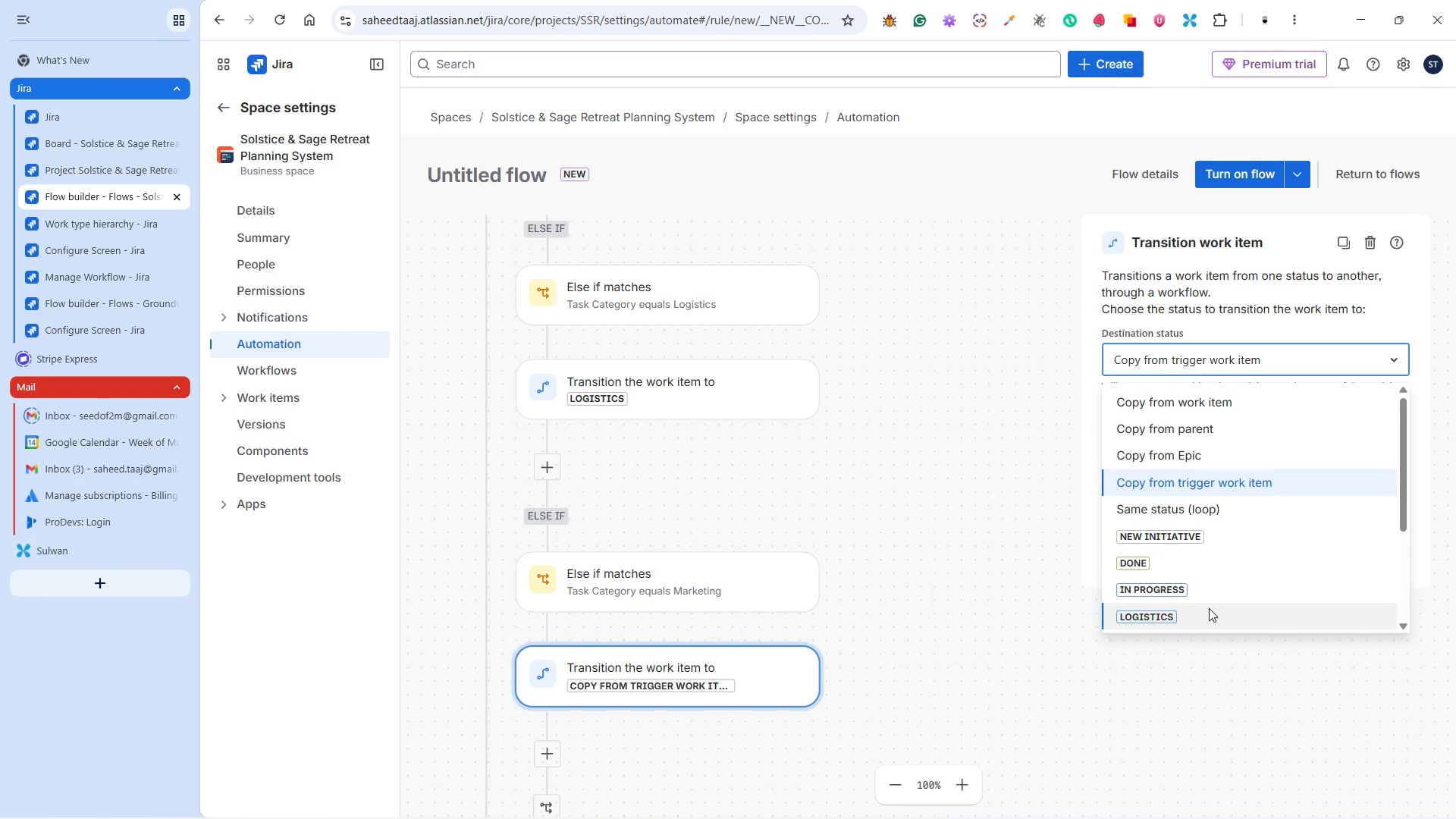 
key(Alt+Tab)
 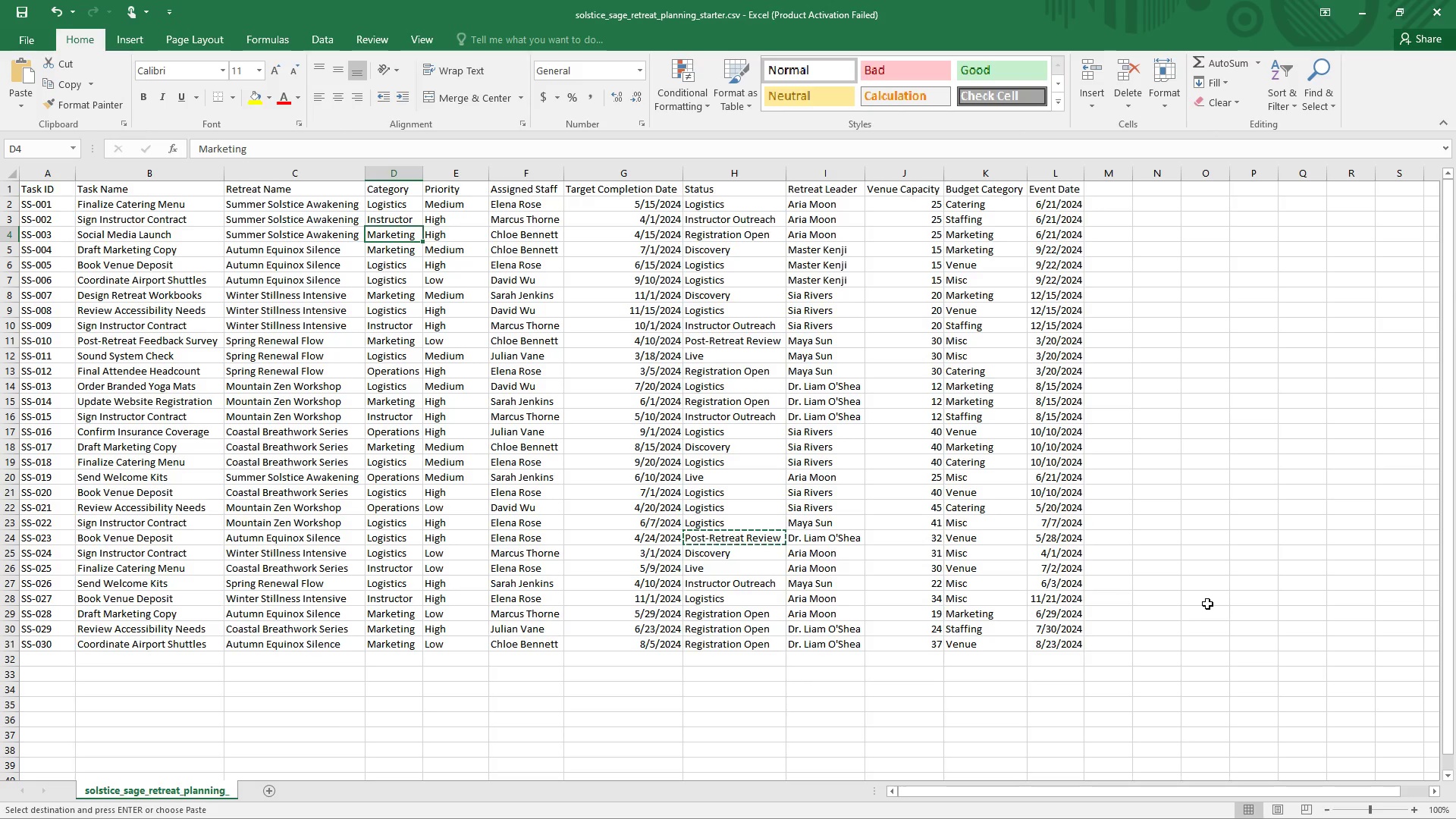 
wait(5.16)
 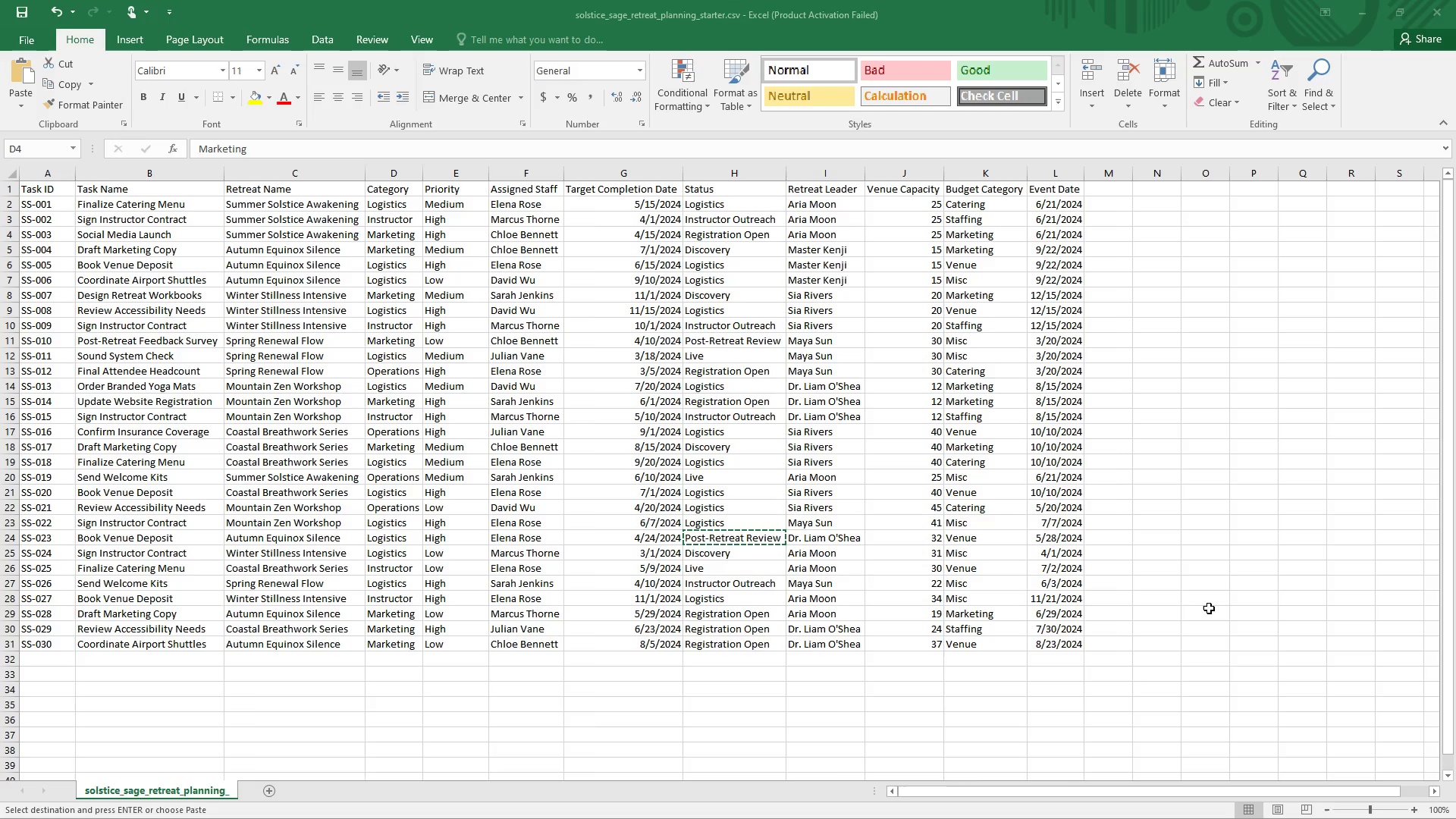 
key(Alt+Tab)
 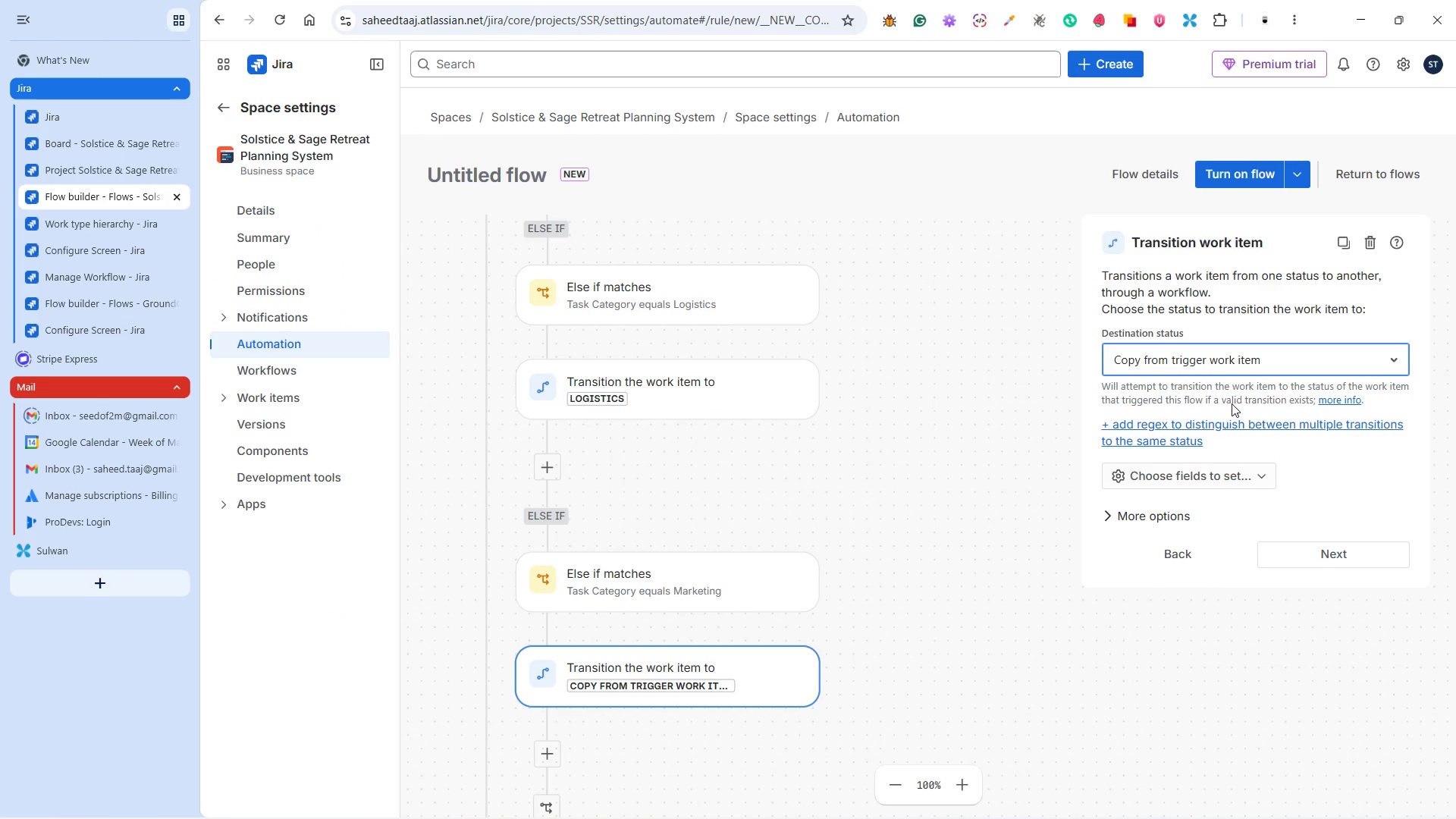 
left_click([1221, 358])
 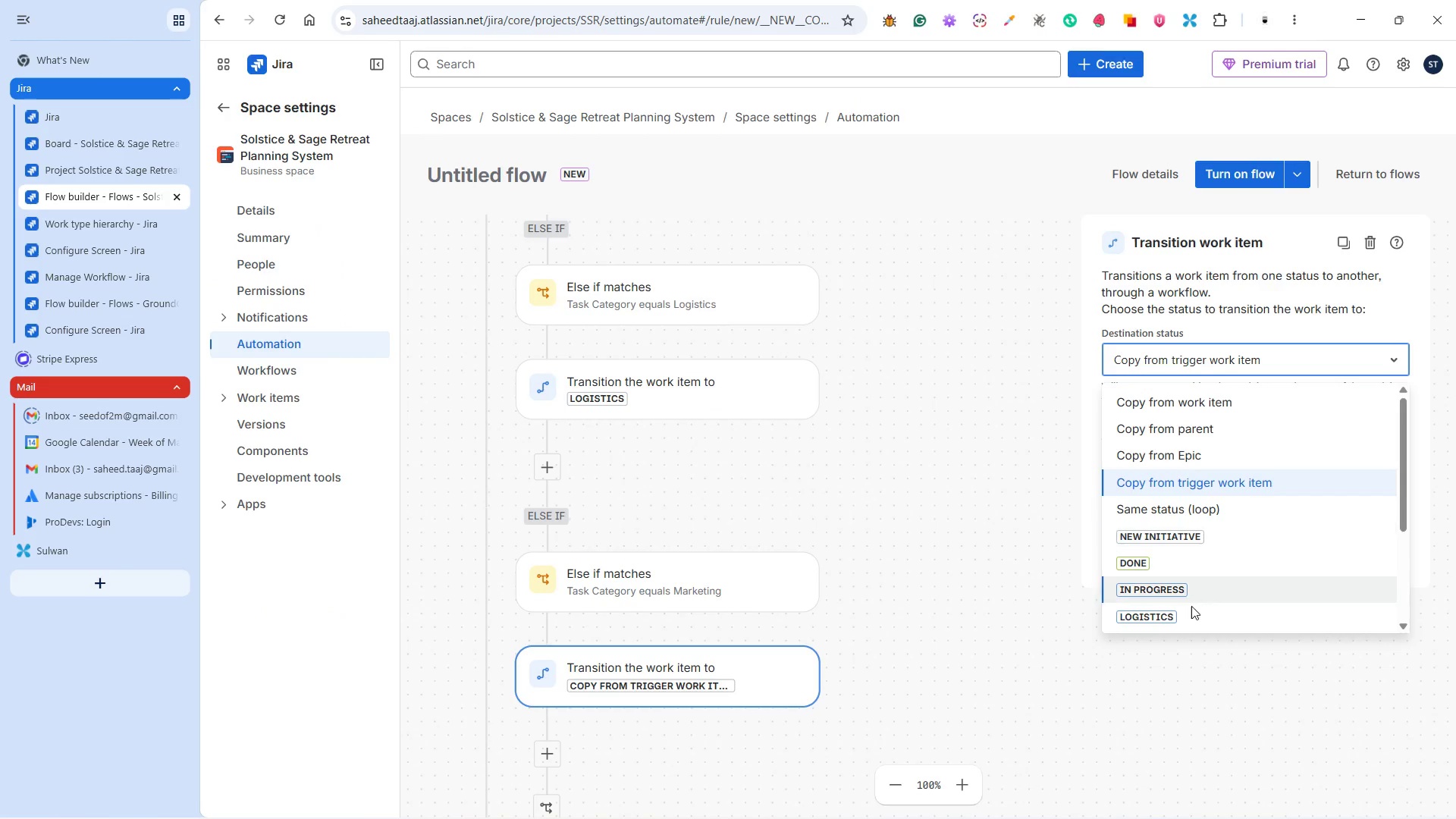 
scroll: coordinate [1191, 609], scroll_direction: down, amount: 2.0
 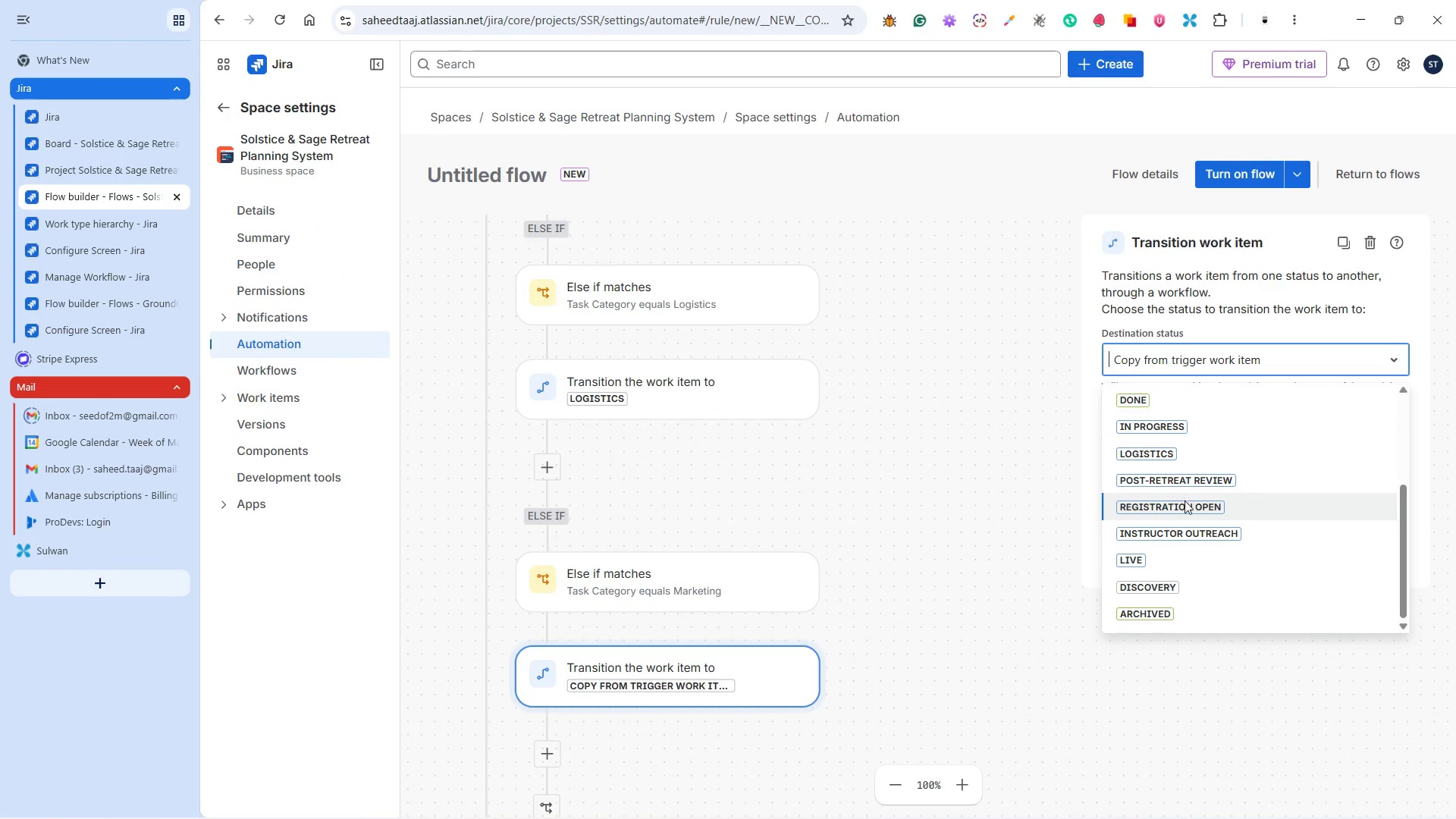 
left_click([1185, 509])
 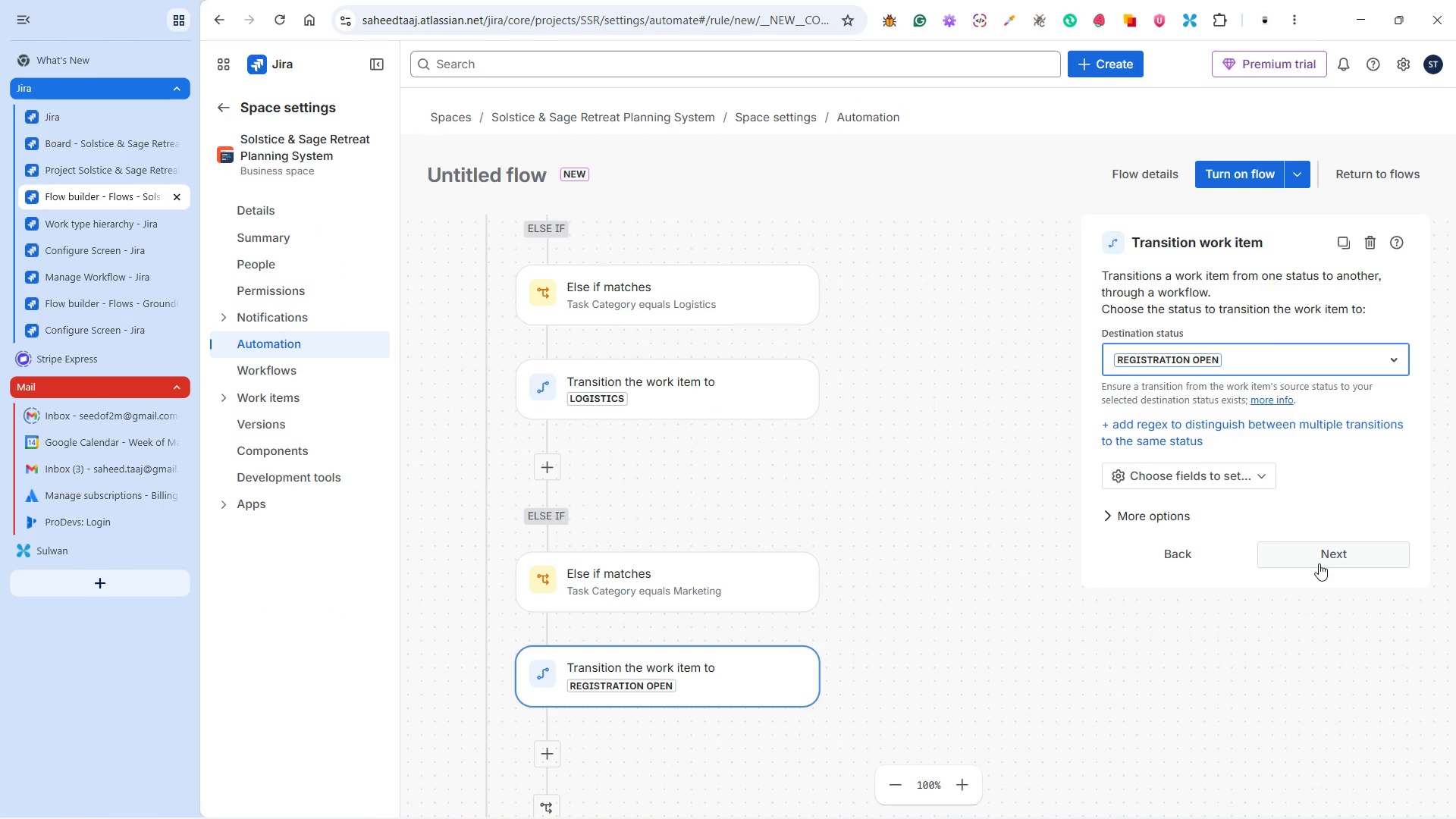 
left_click([1320, 551])
 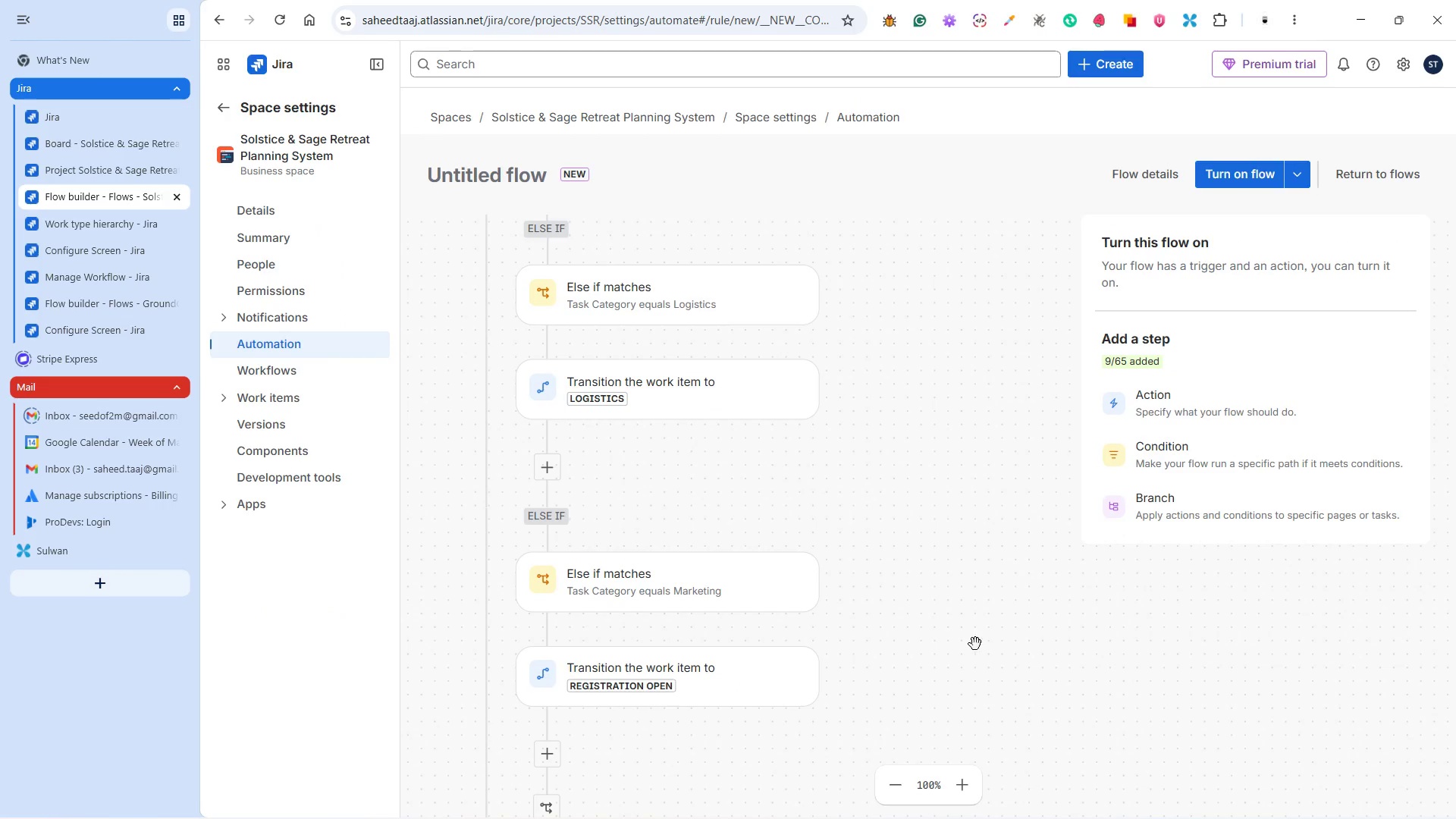 
scroll: coordinate [955, 627], scroll_direction: down, amount: 4.0
 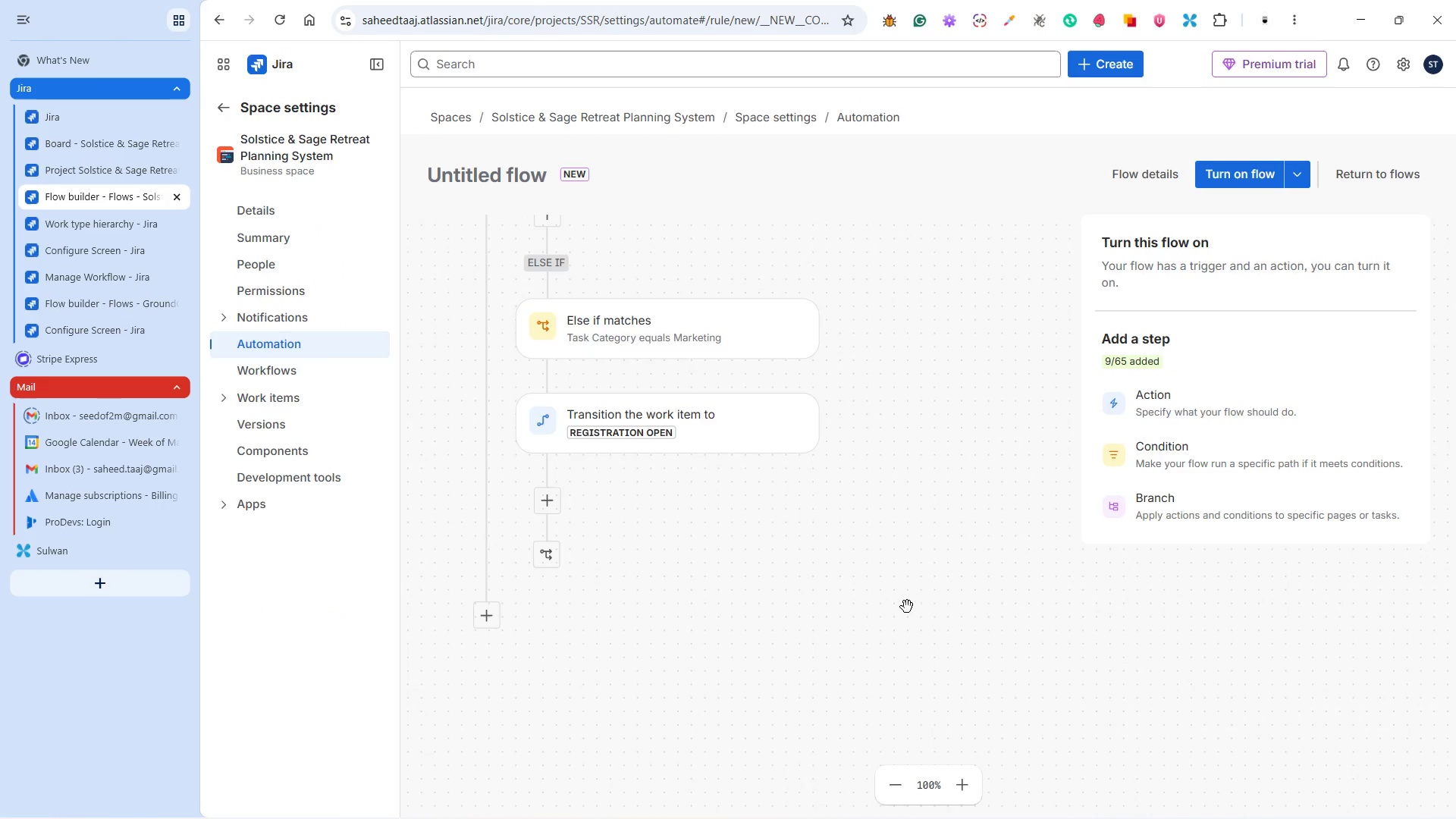 
scroll: coordinate [907, 607], scroll_direction: up, amount: 12.0
 